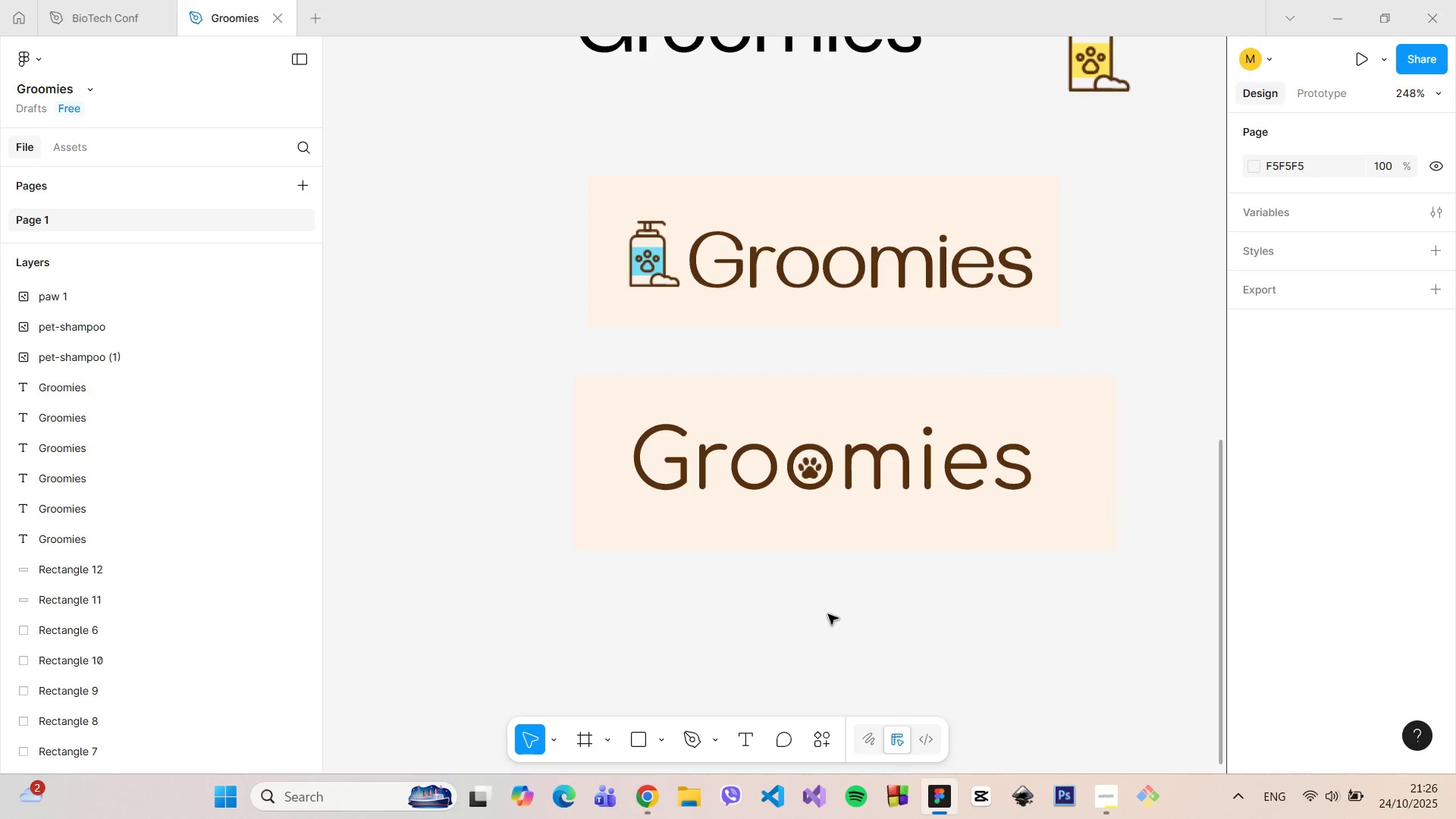 
key(Control+ControlLeft)
 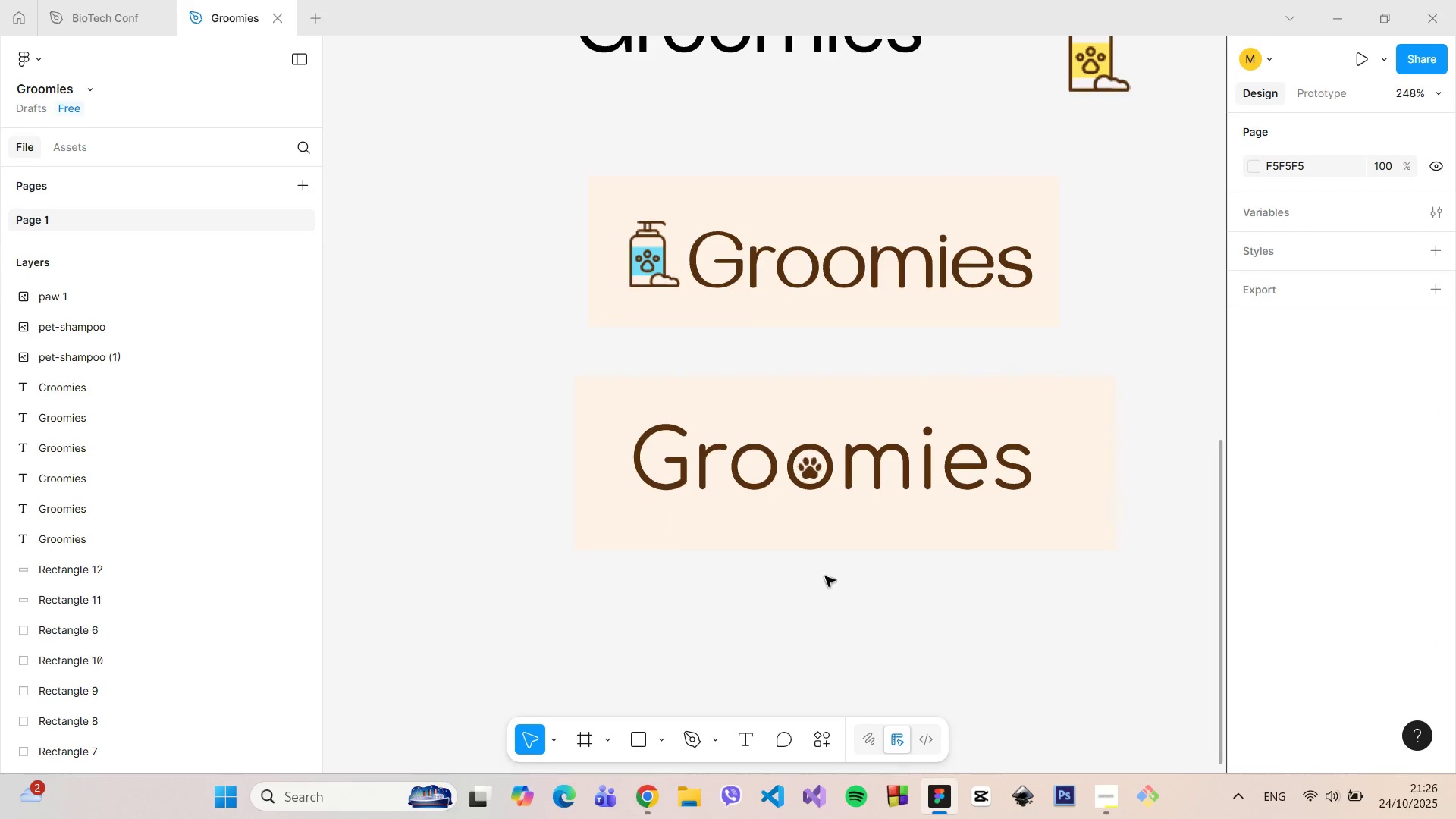 
key(Control+ControlLeft)
 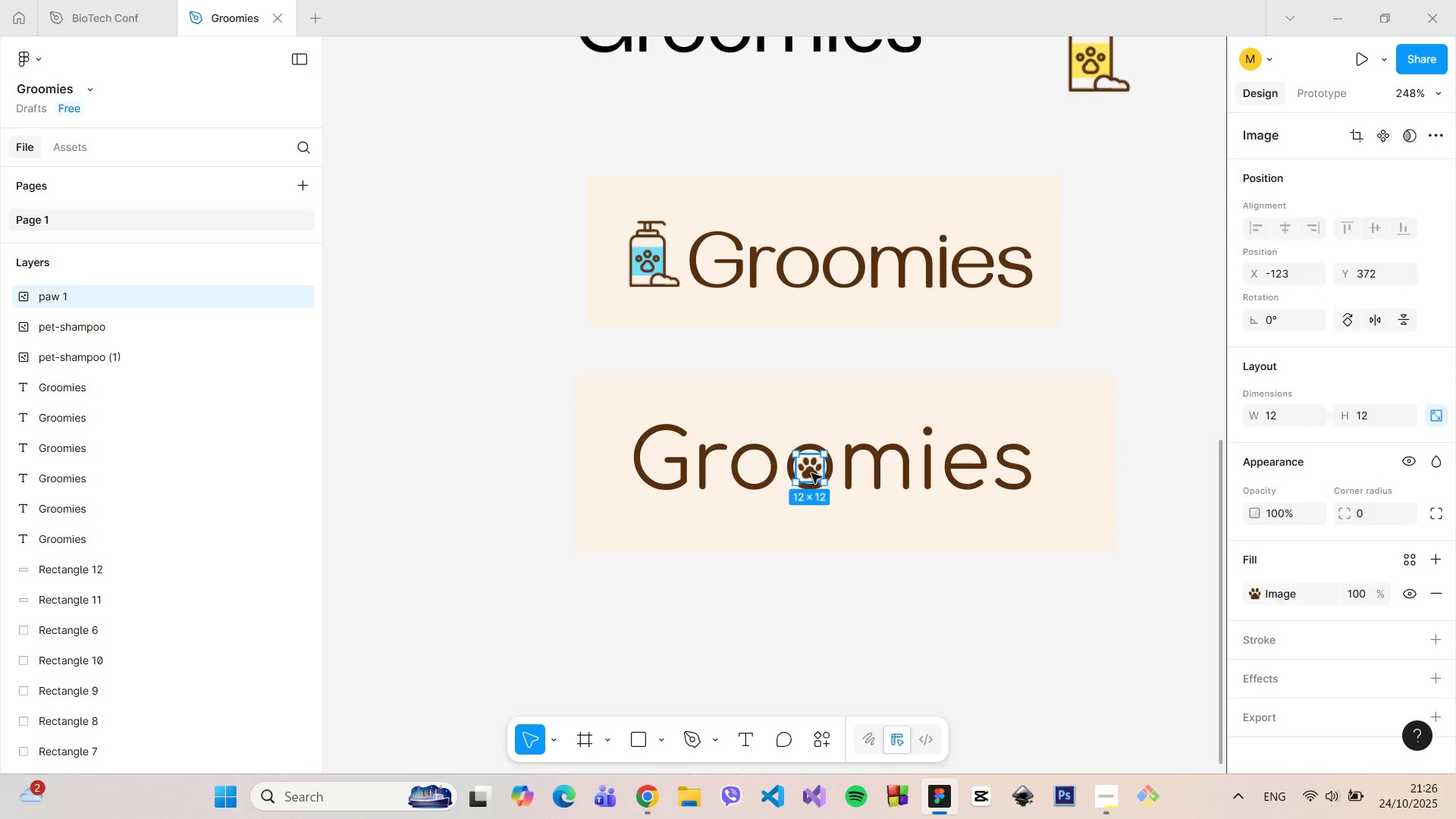 
left_click_drag(start_coordinate=[811, 473], to_coordinate=[930, 431])
 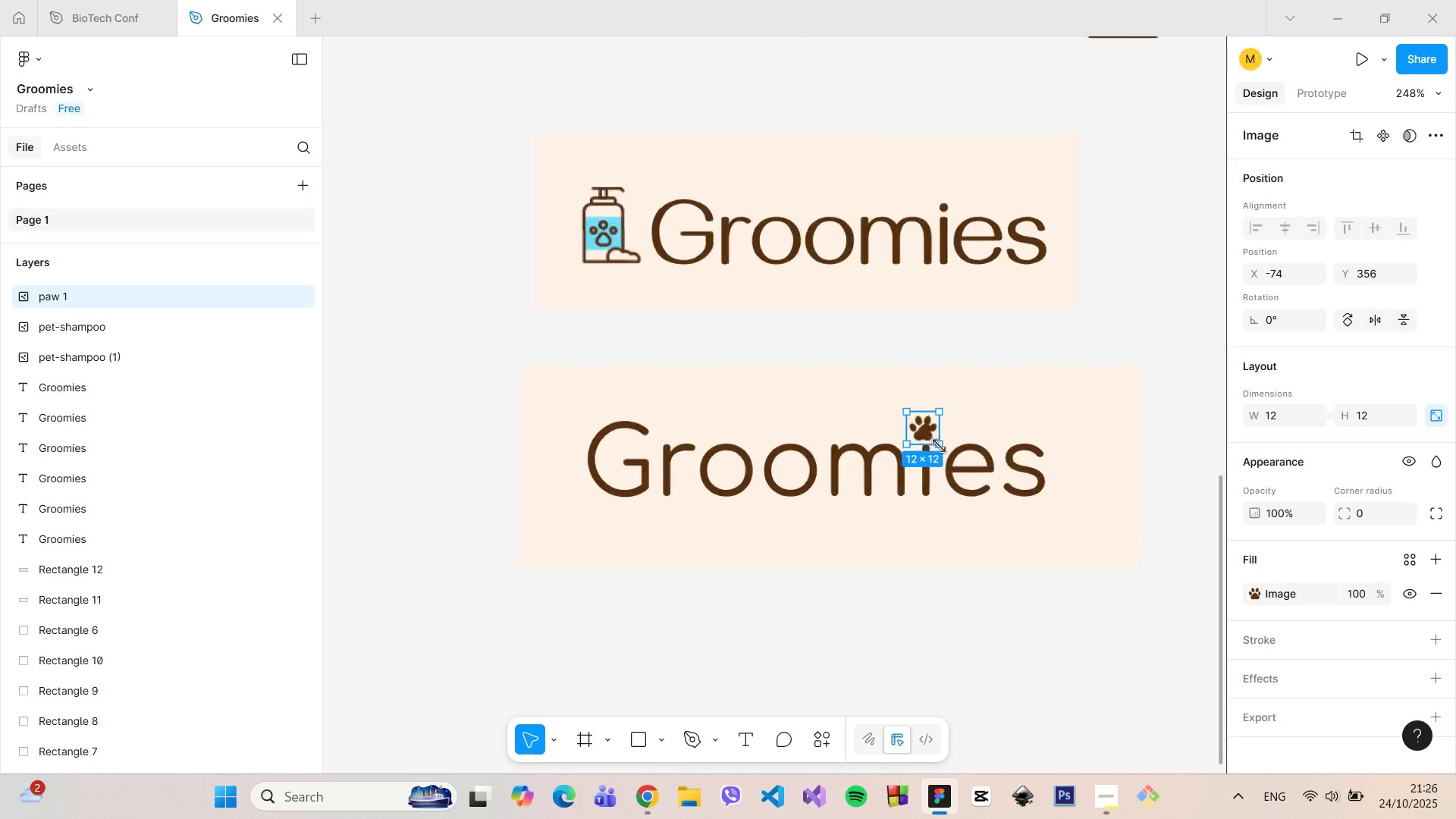 
hold_key(key=ControlLeft, duration=0.61)
scroll: coordinate [940, 446], scroll_direction: up, amount: 12.0
 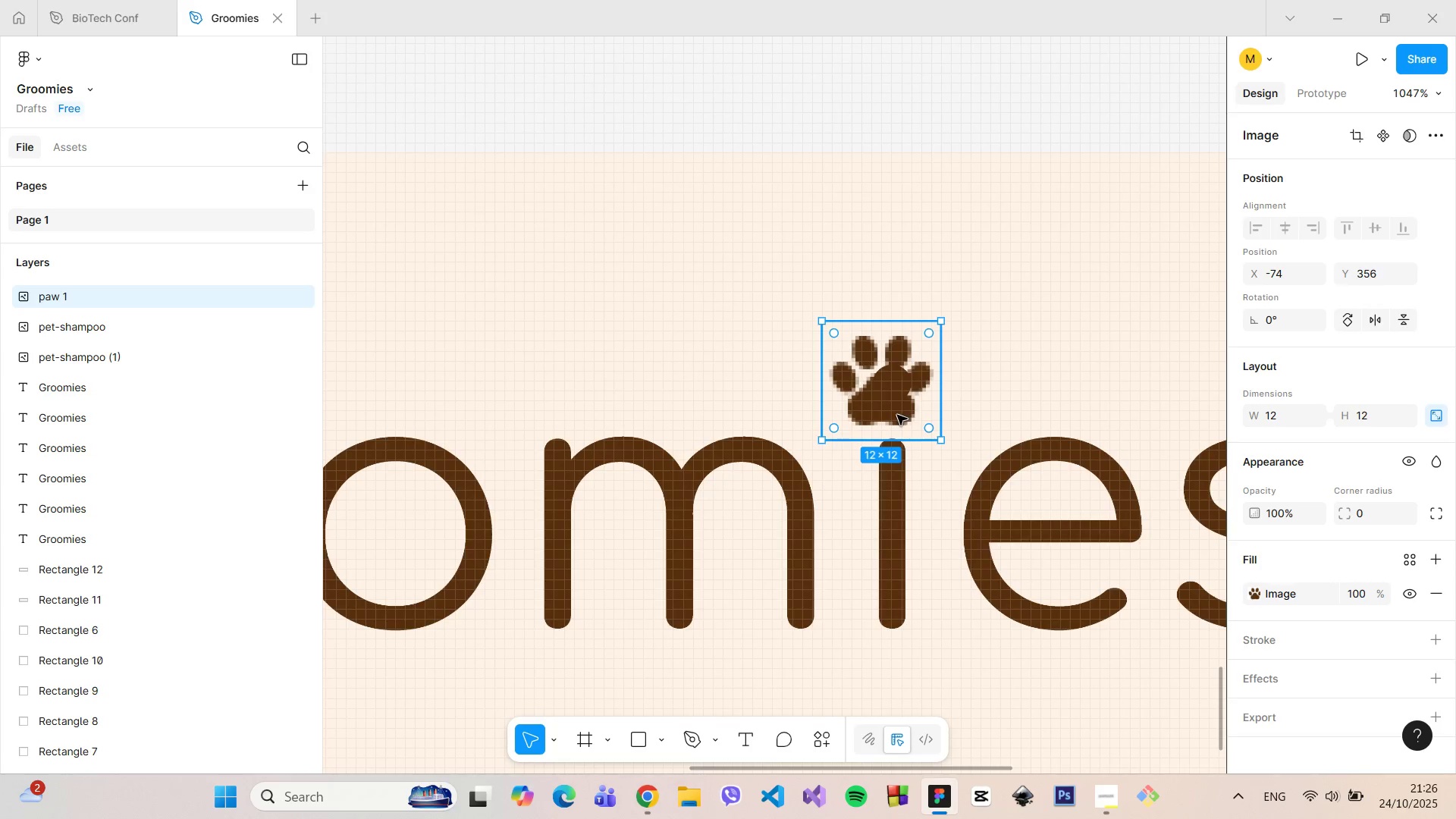 
left_click_drag(start_coordinate=[898, 418], to_coordinate=[909, 405])
 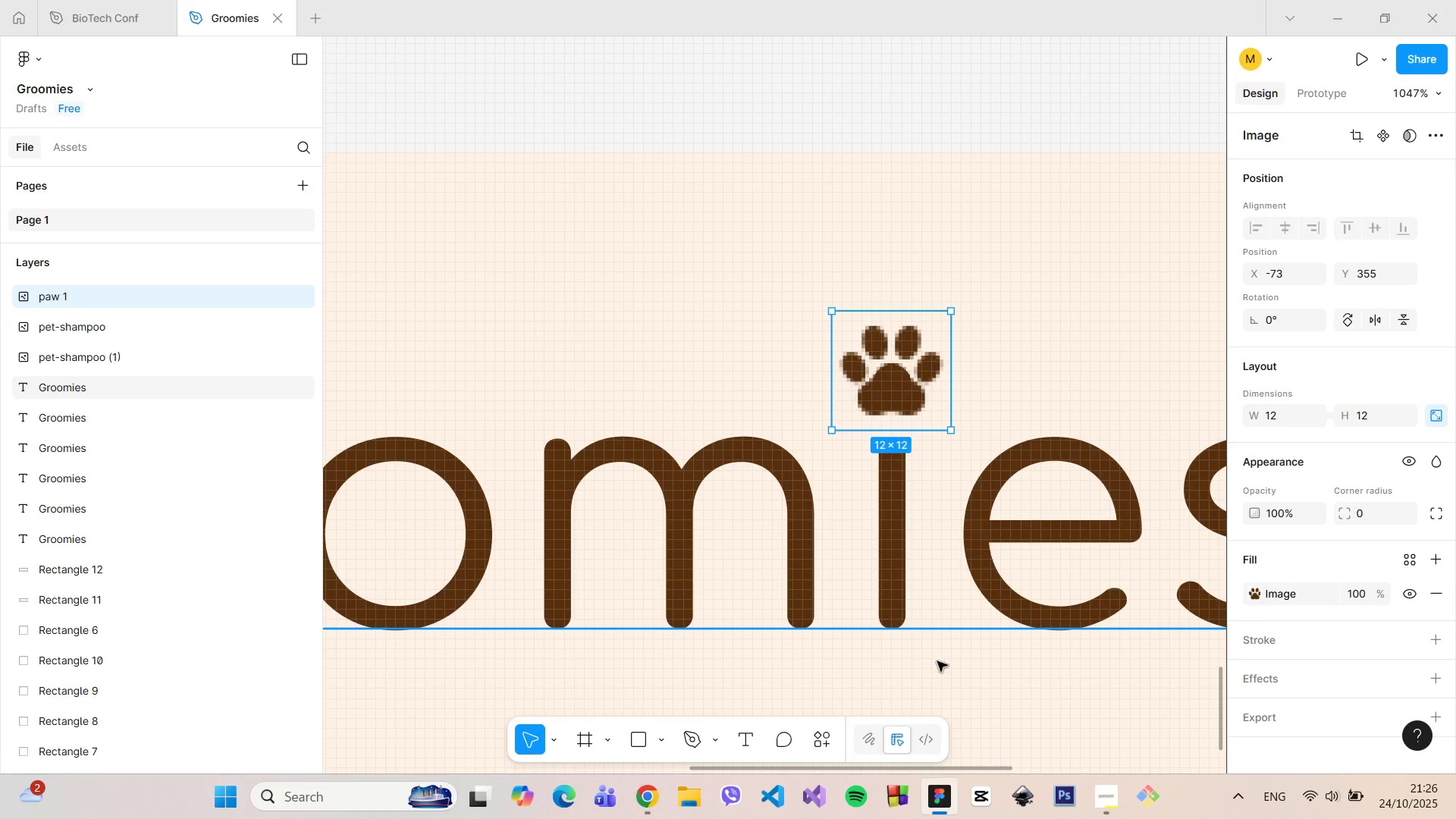 
left_click([937, 661])
 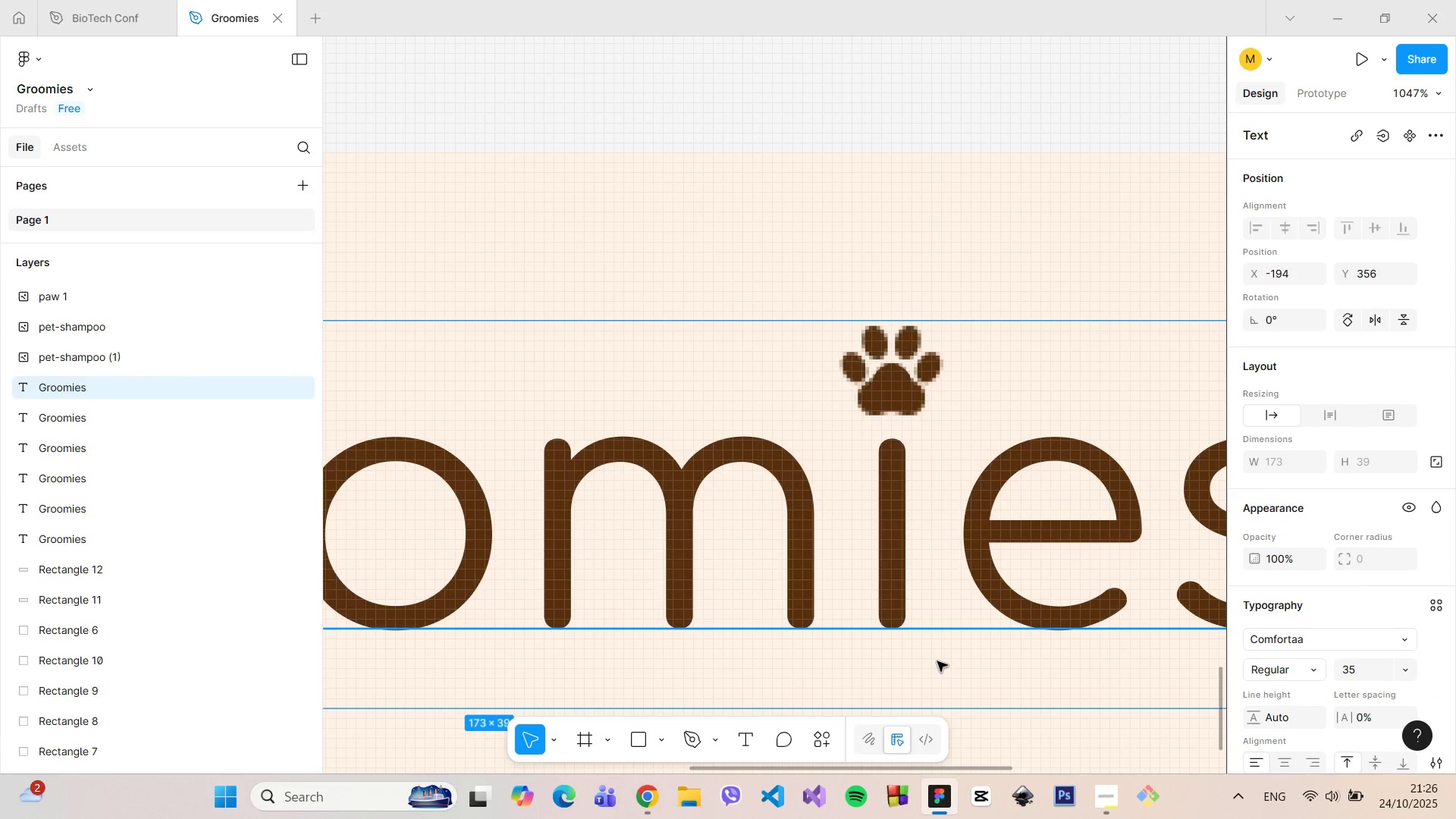 
hold_key(key=ControlLeft, duration=0.94)
scroll: coordinate [941, 654], scroll_direction: down, amount: 13.0
 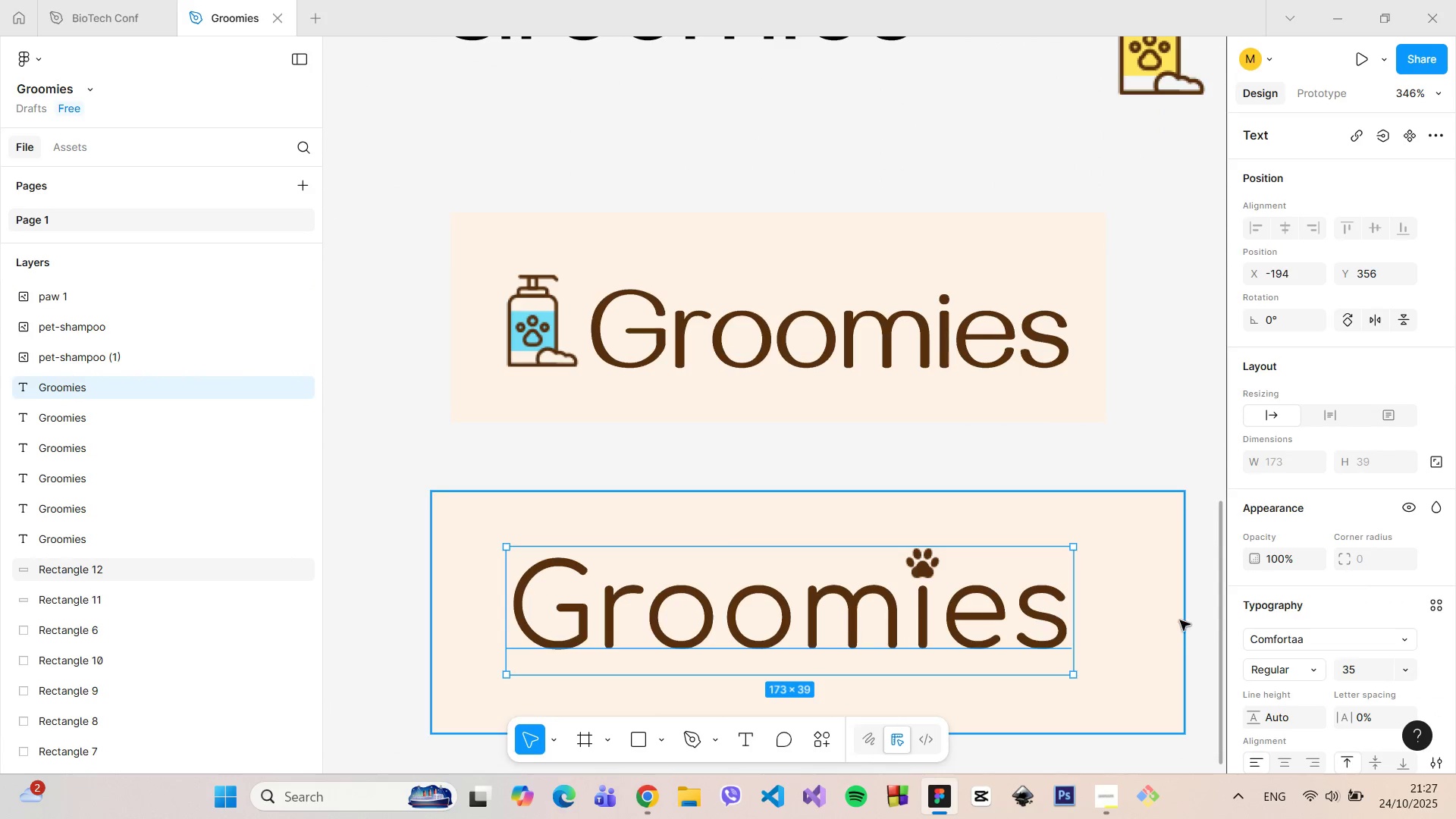 
key(Control+ControlLeft)
 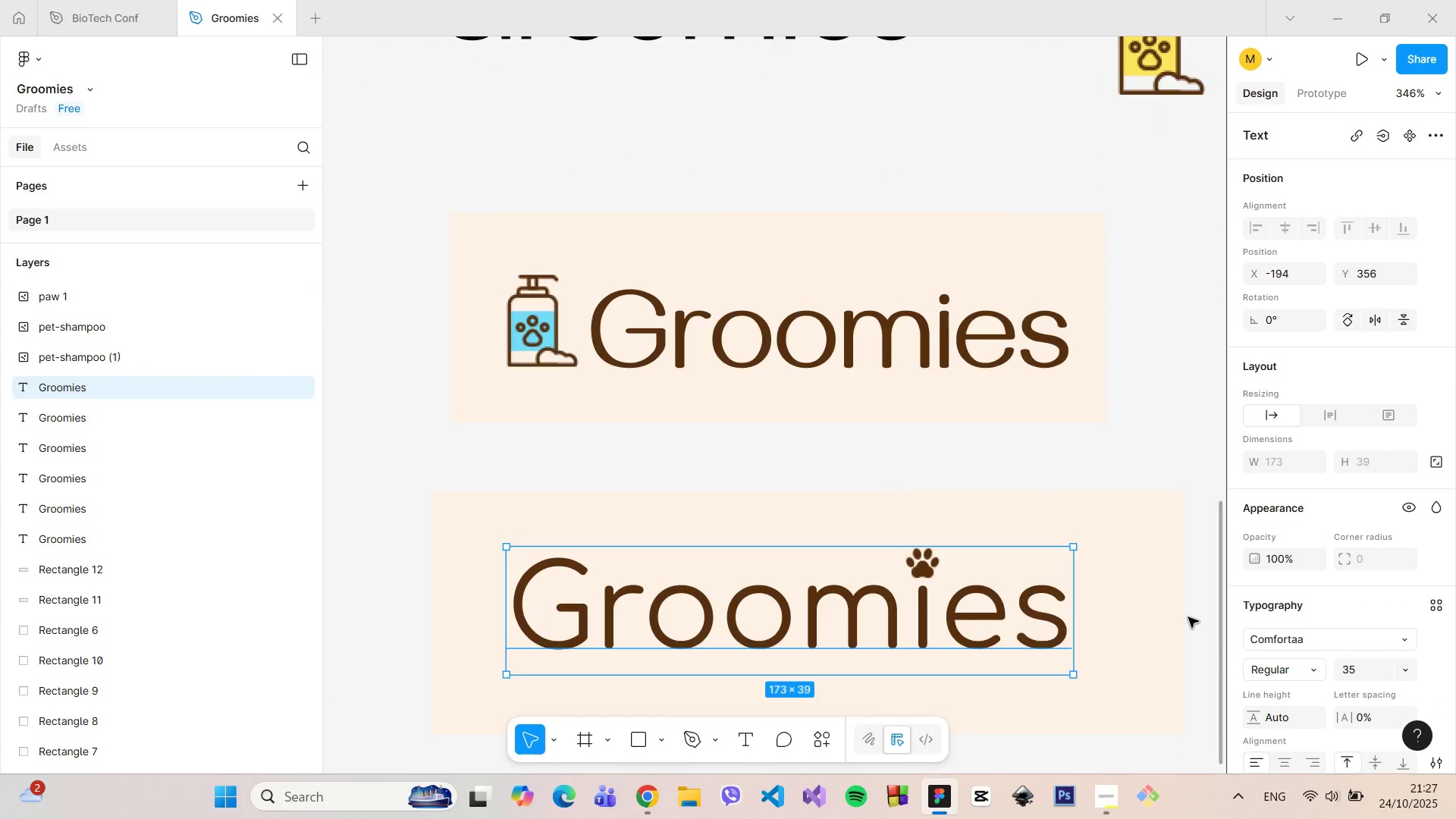 
scroll: coordinate [1188, 617], scroll_direction: down, amount: 5.0
 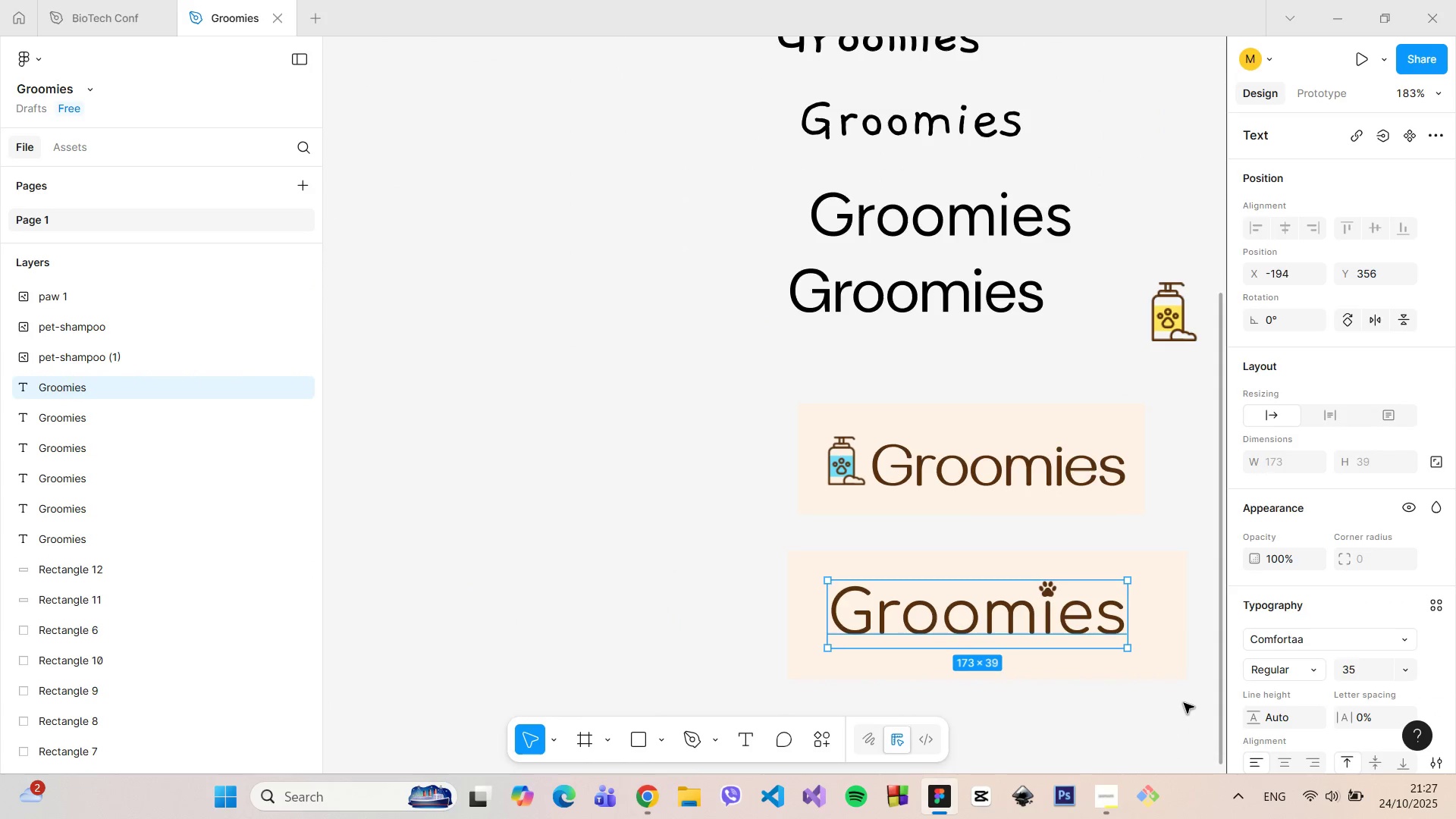 
left_click([1181, 703])
 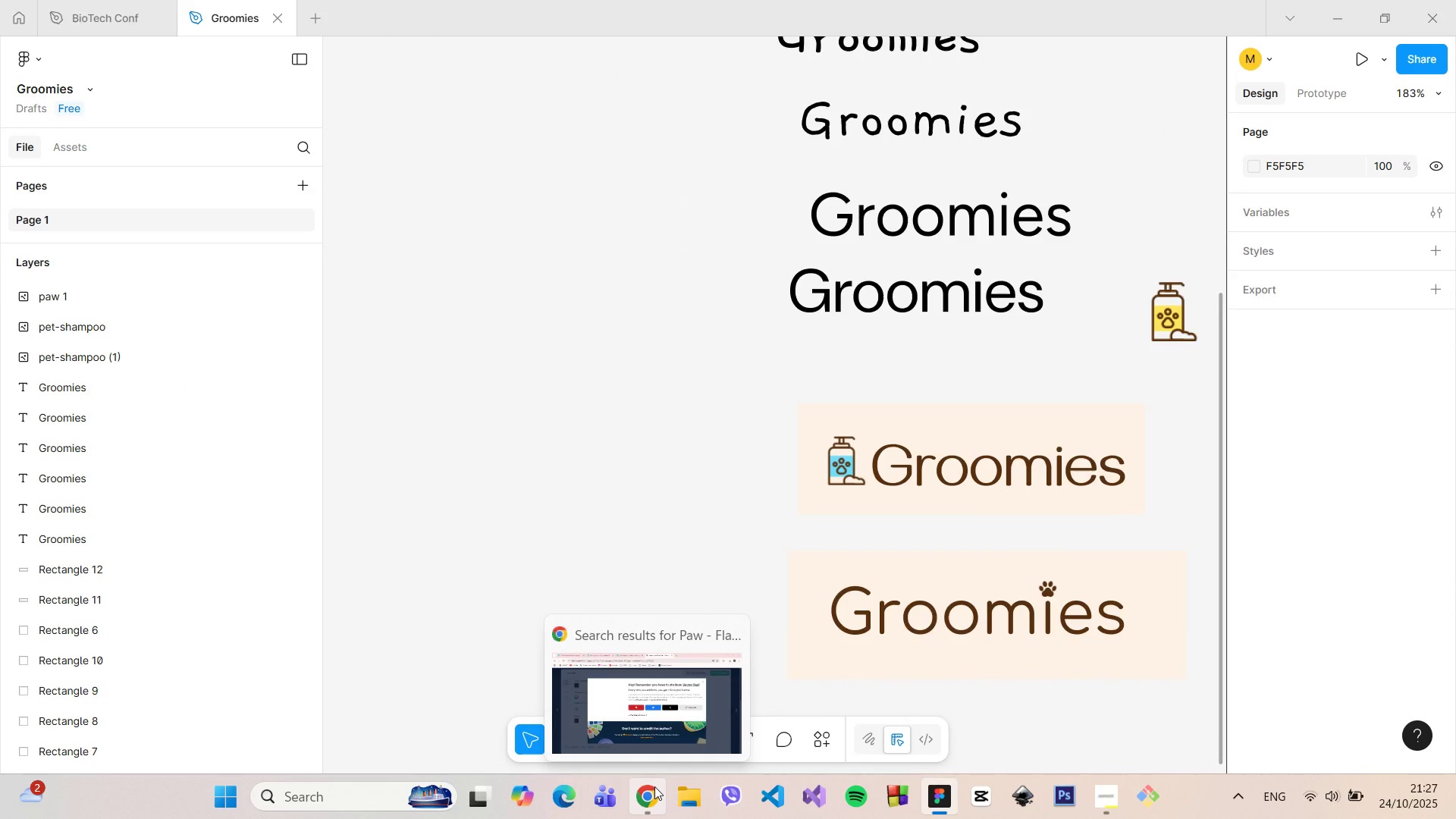 
left_click([654, 786])
 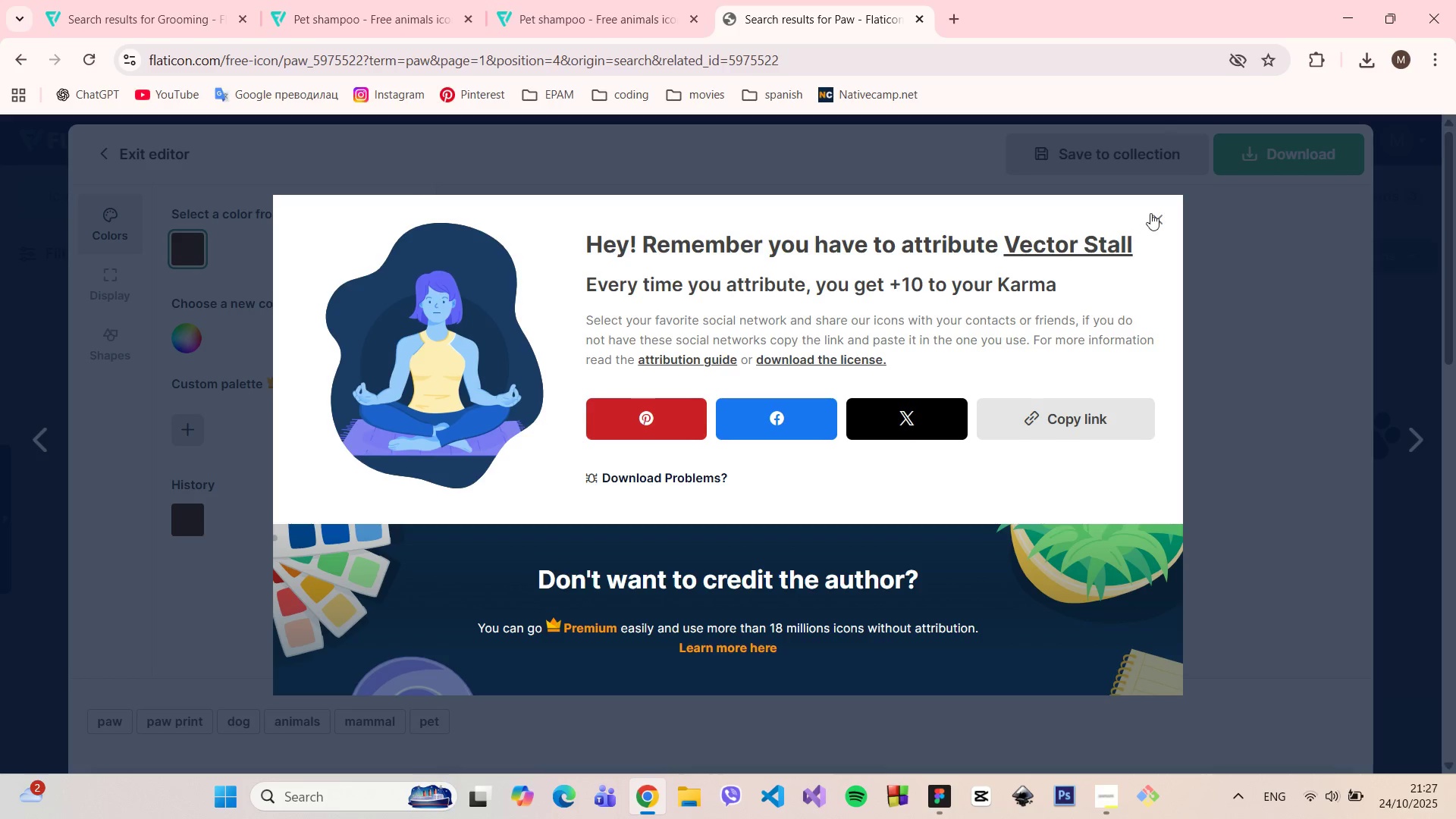 
left_click([1153, 212])
 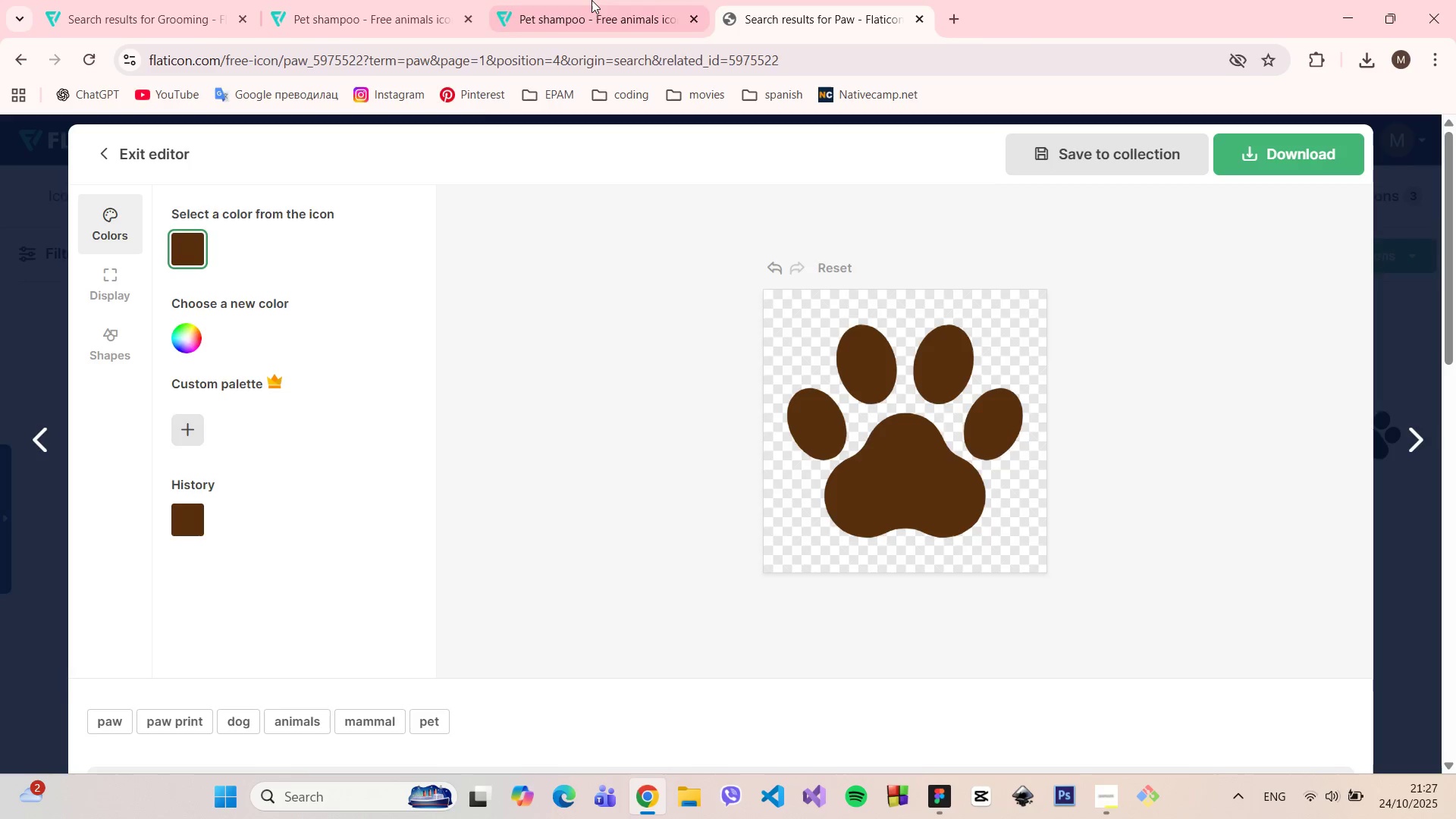 
left_click([592, 0])
 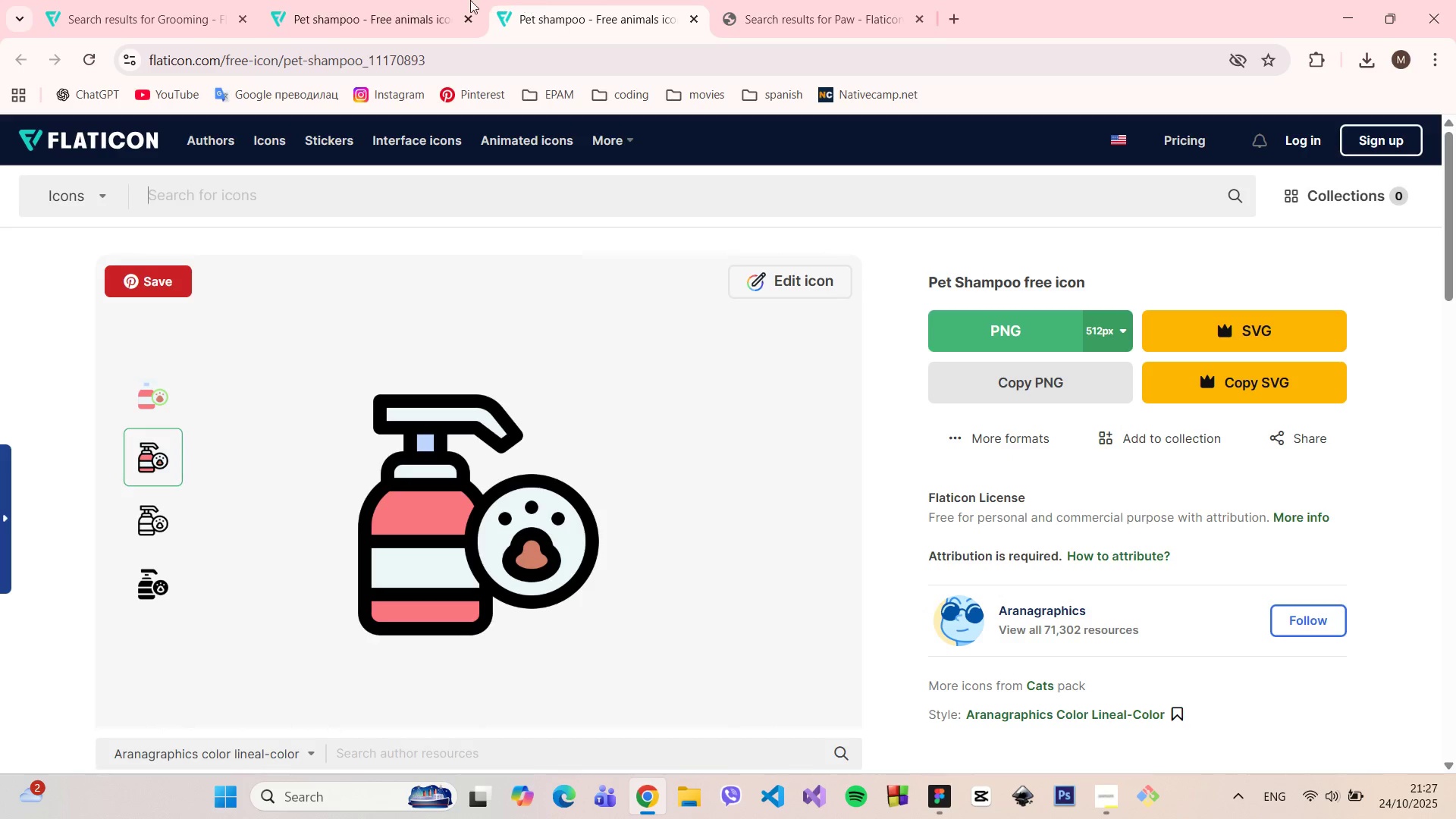 
left_click([434, 0])
 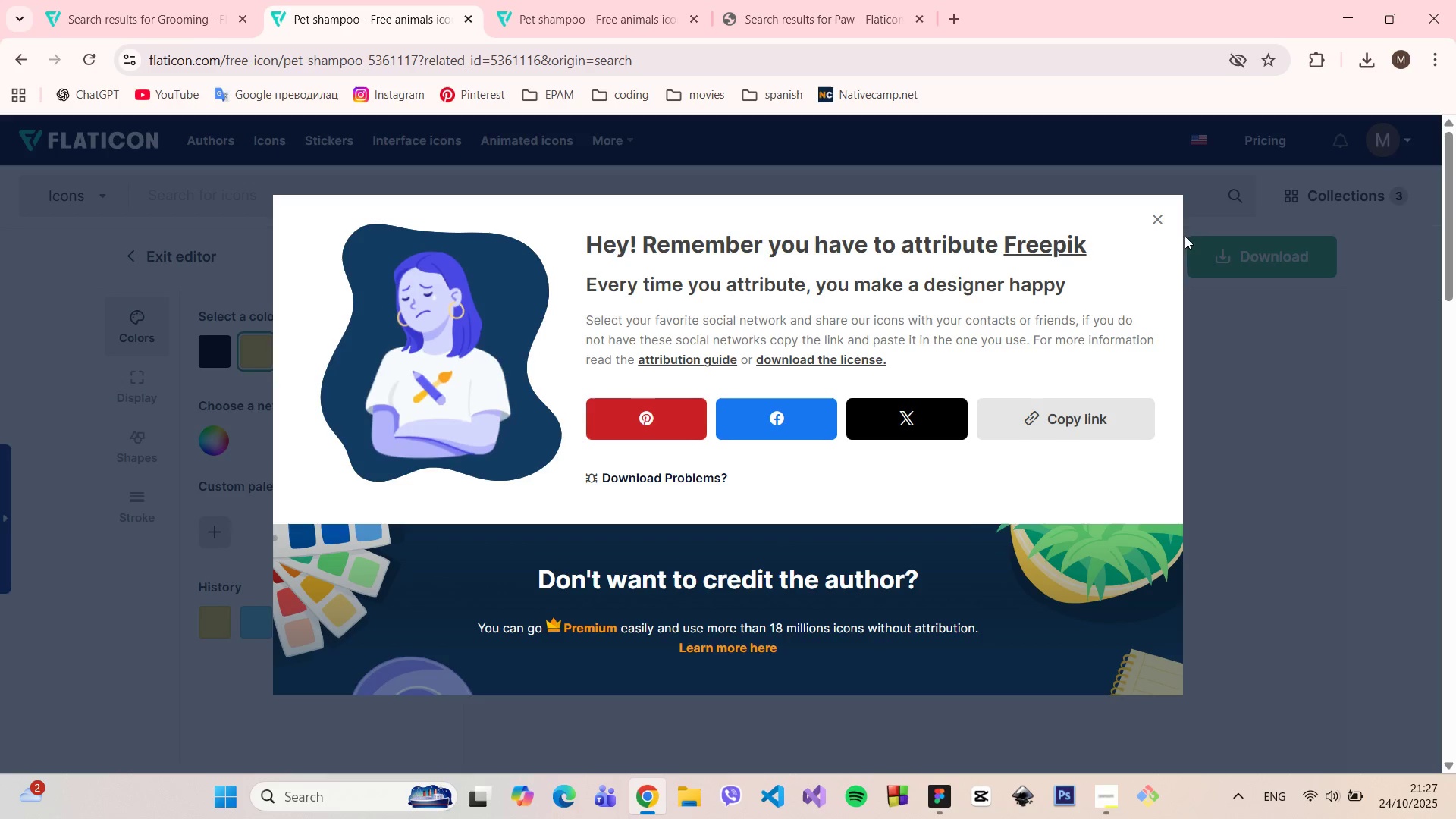 
left_click([1152, 218])
 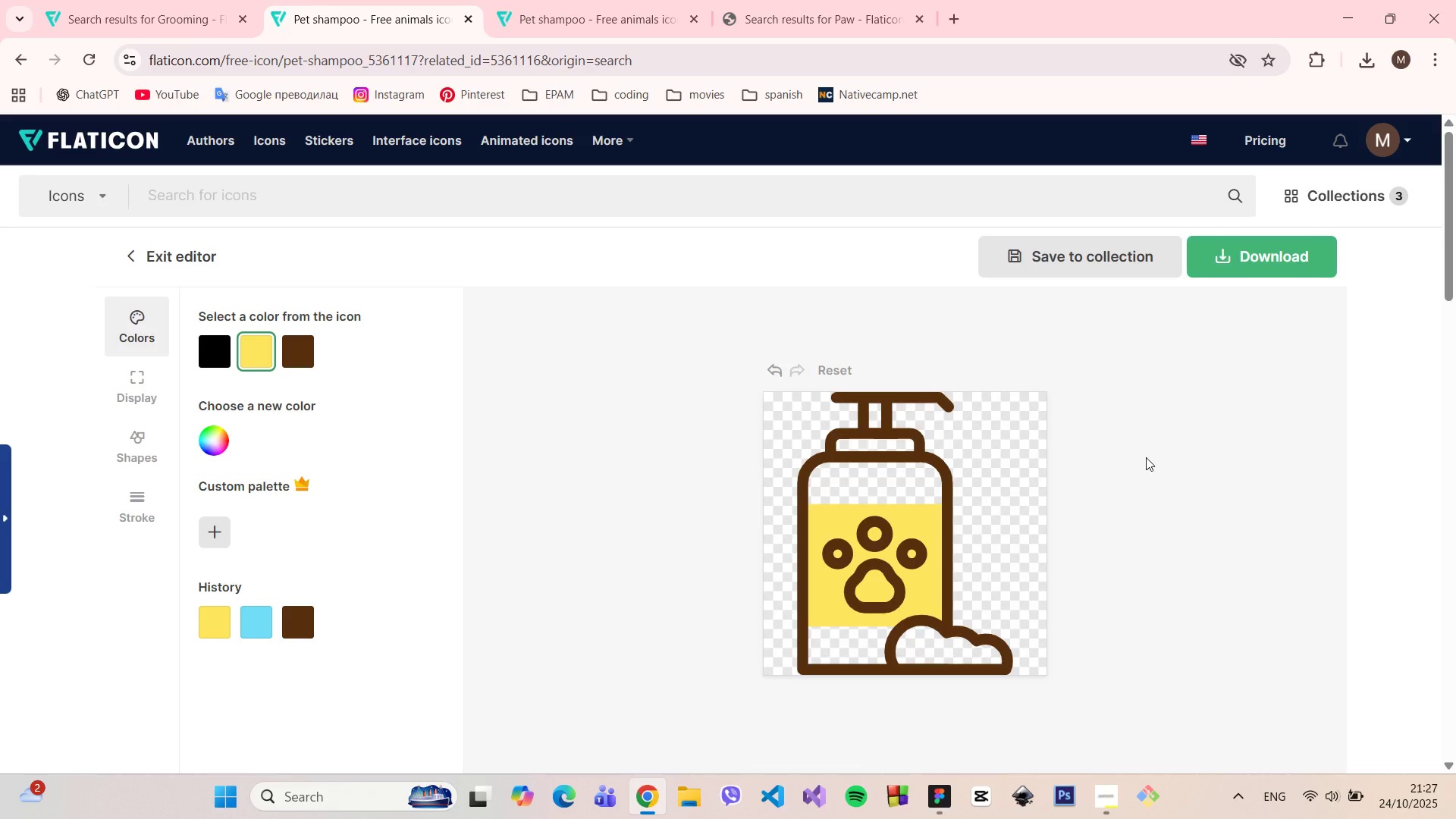 
scroll: coordinate [1163, 465], scroll_direction: down, amount: 9.0
 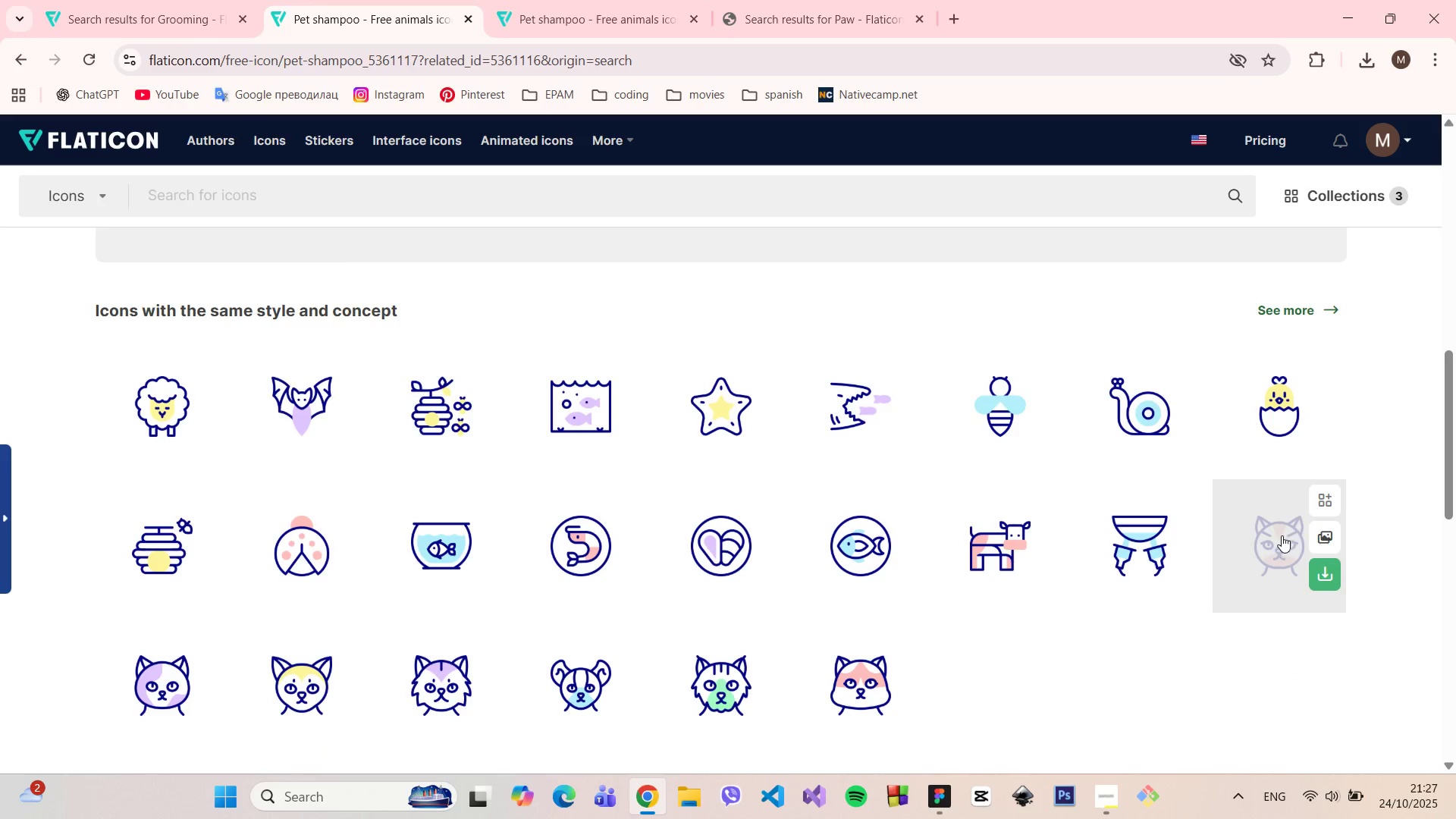 
scroll: coordinate [1272, 523], scroll_direction: up, amount: 10.0
 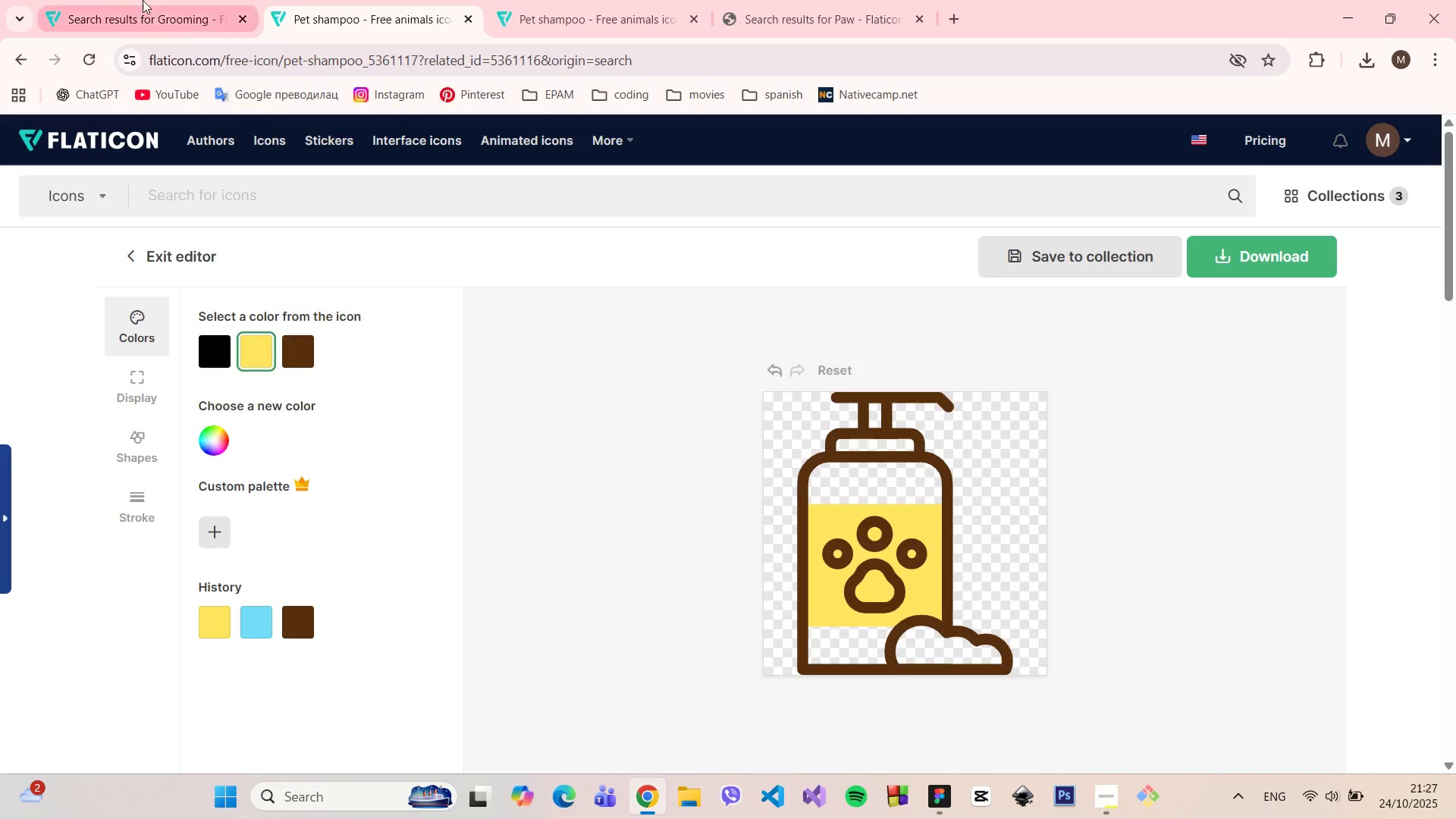 
left_click([143, 0])
 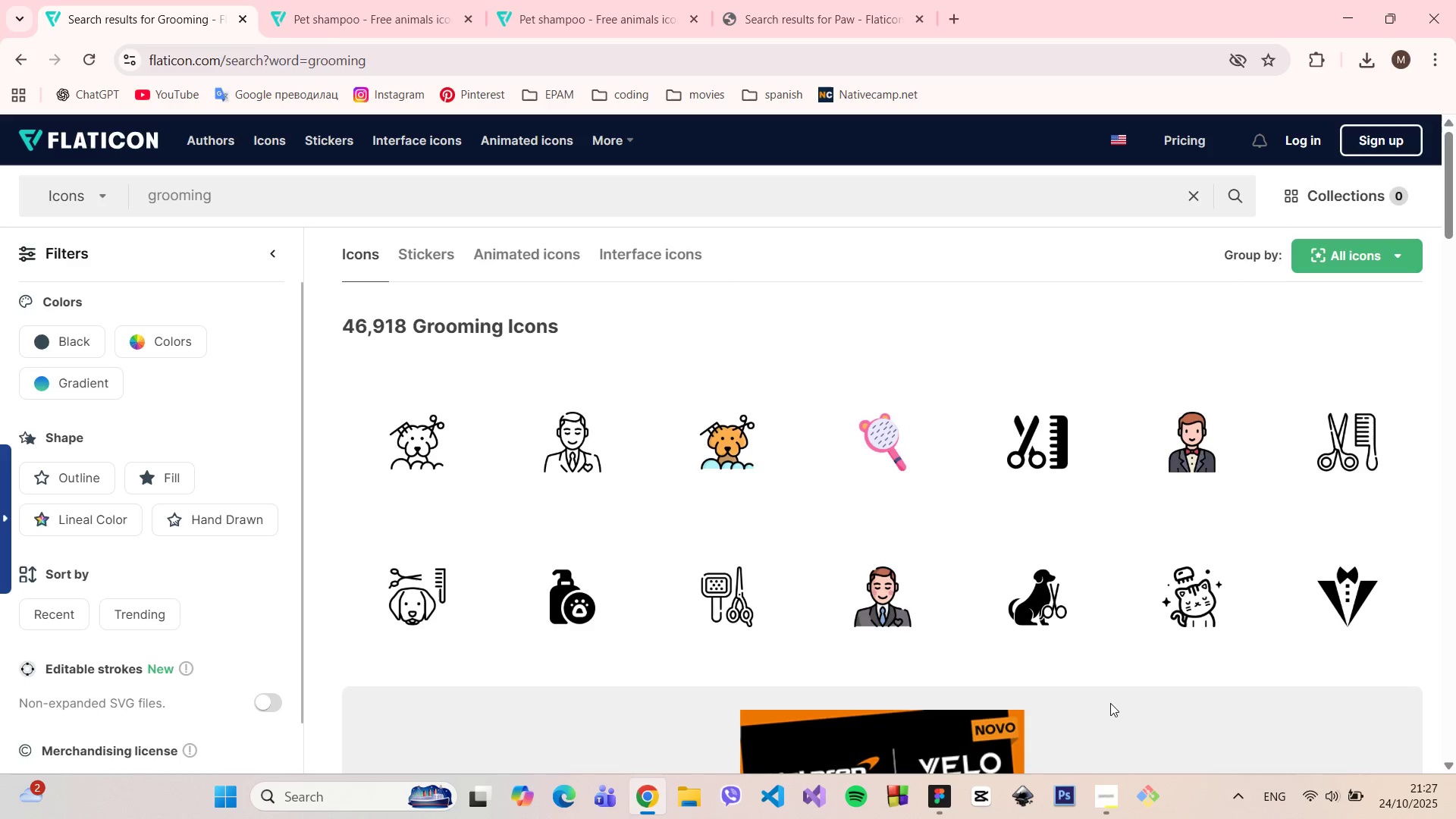 
scroll: coordinate [733, 511], scroll_direction: down, amount: 27.0
 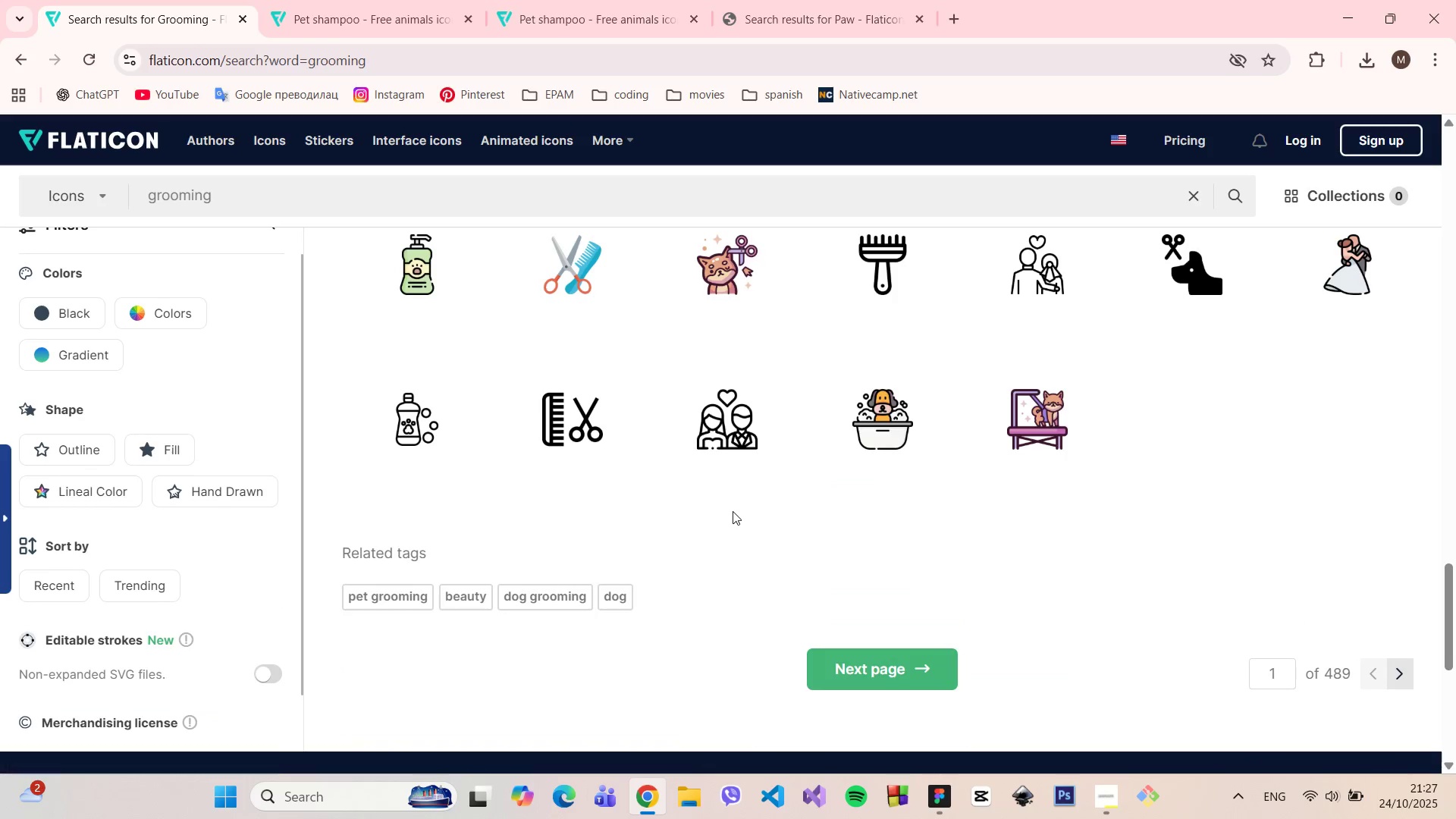 
scroll: coordinate [733, 510], scroll_direction: up, amount: 1.0
 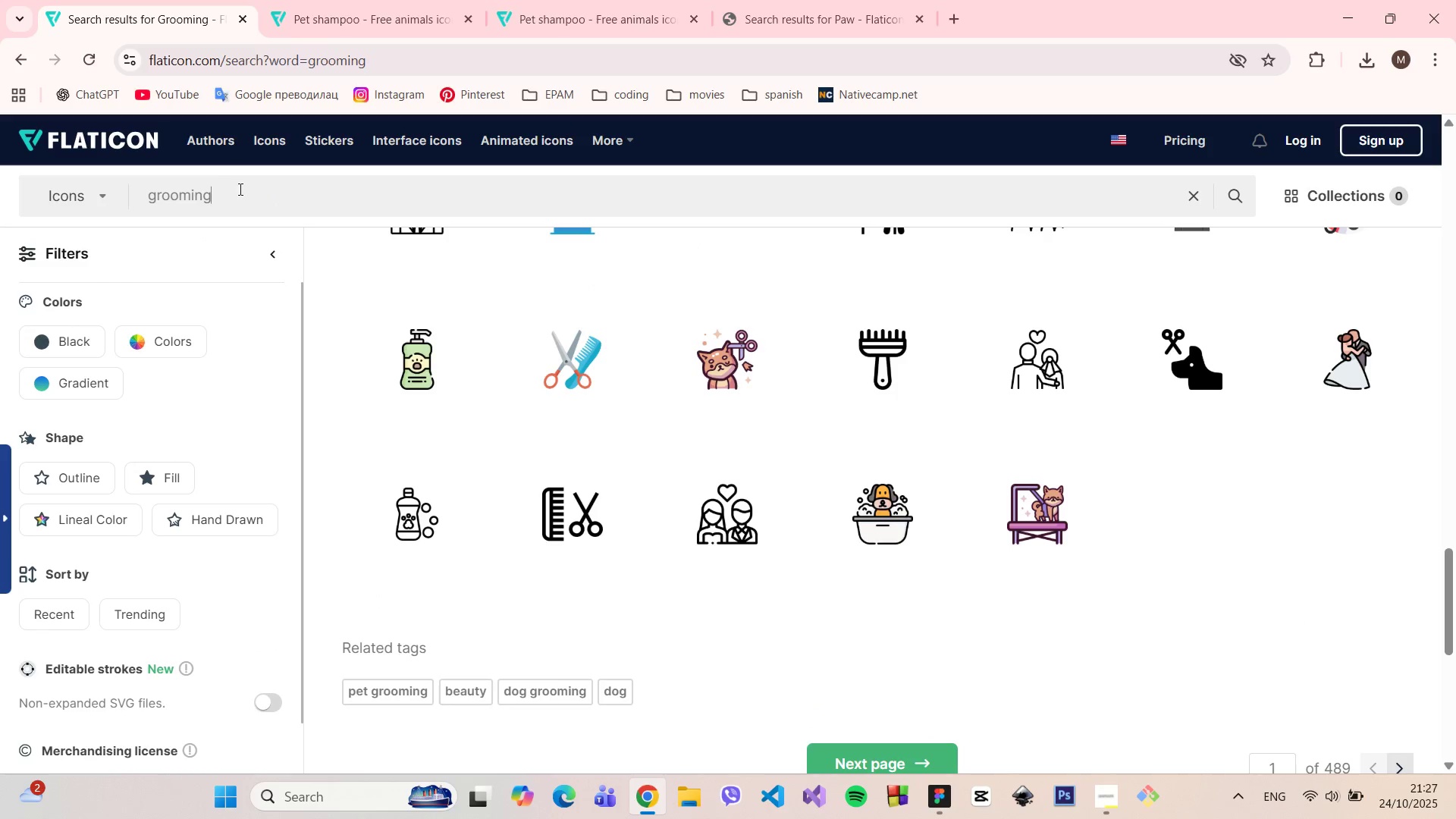 
left_click([239, 189])
 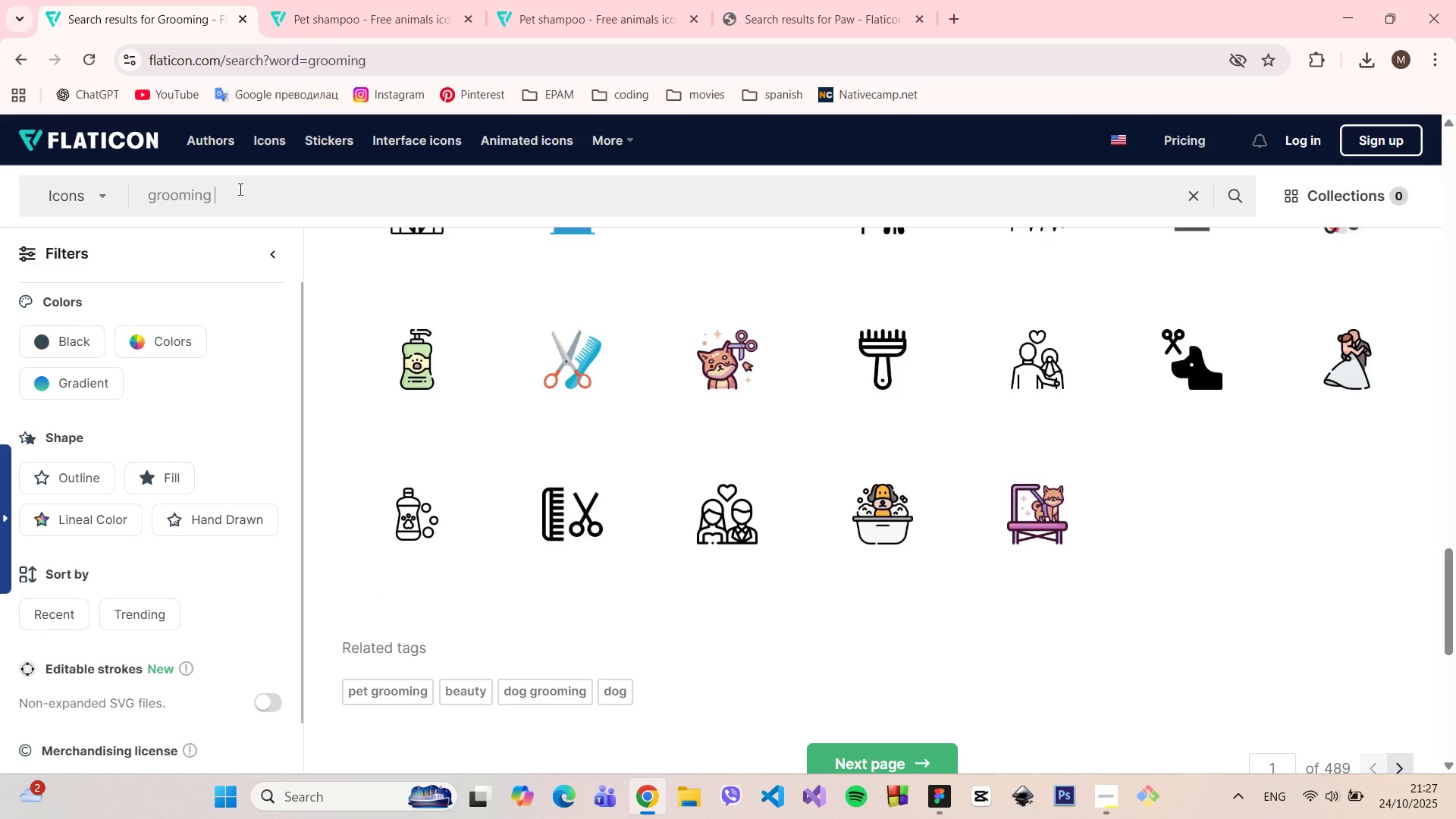 
type( brush)
 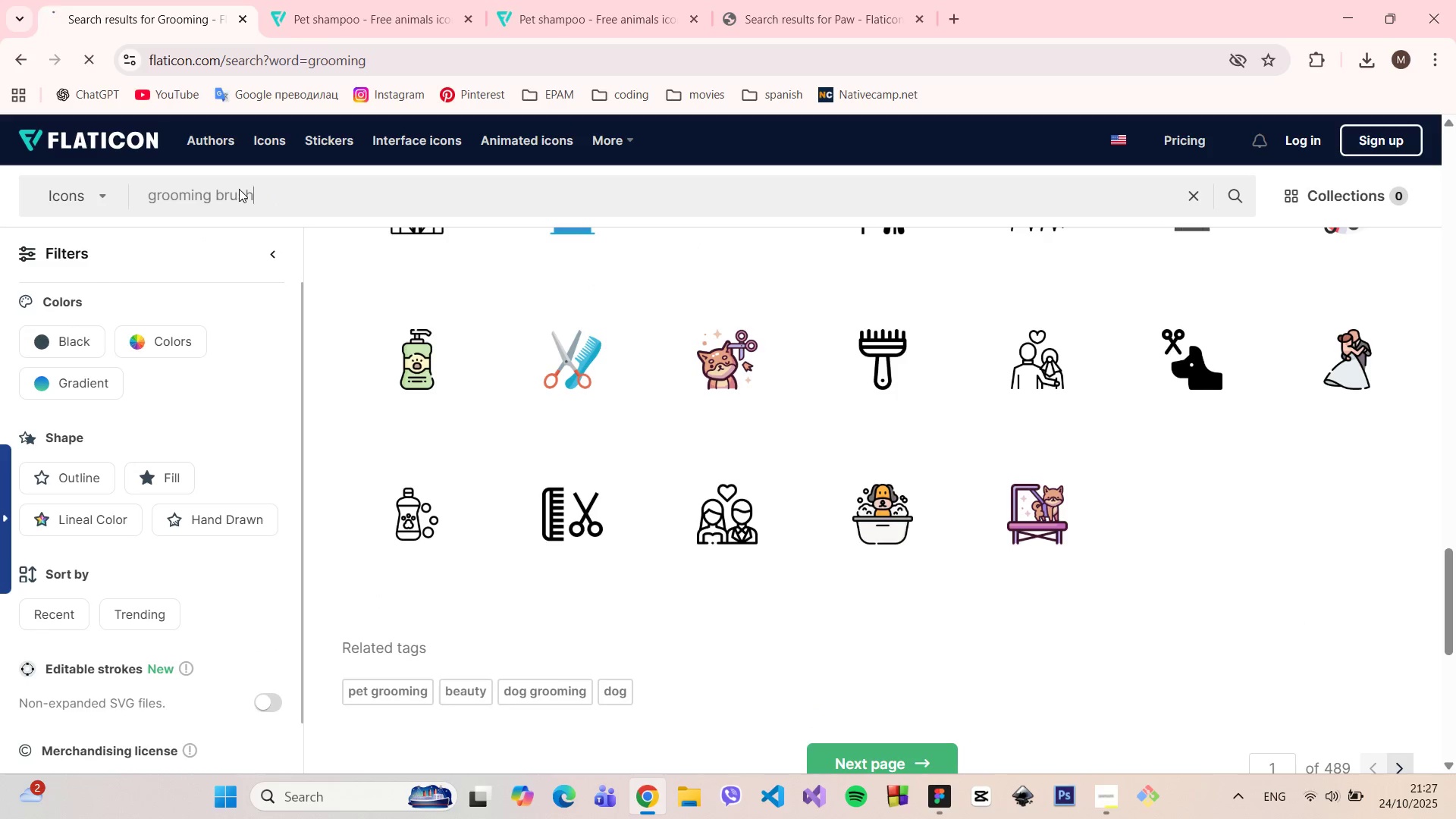 
key(Enter)
 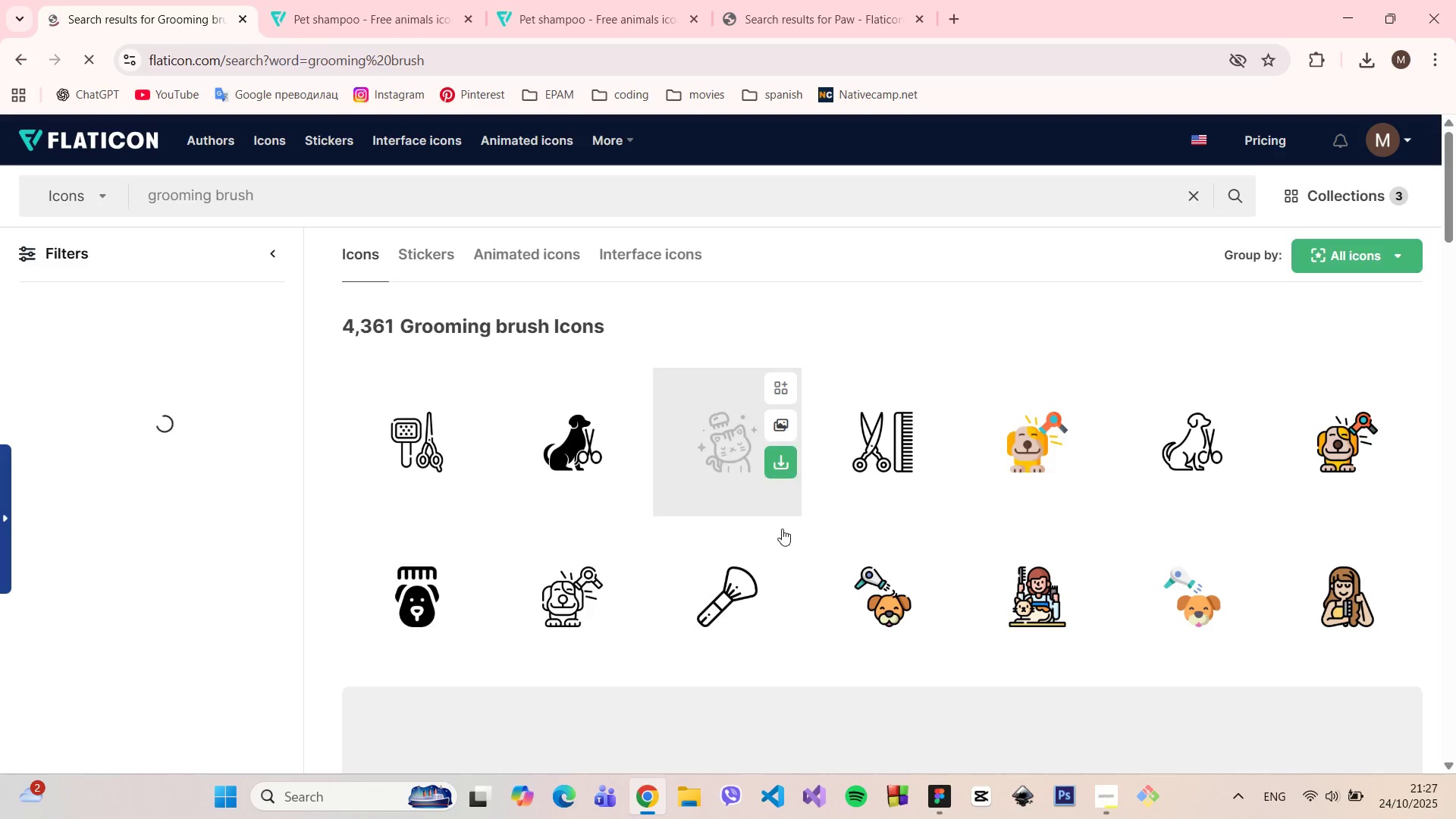 
scroll: coordinate [448, 605], scroll_direction: down, amount: 23.0
 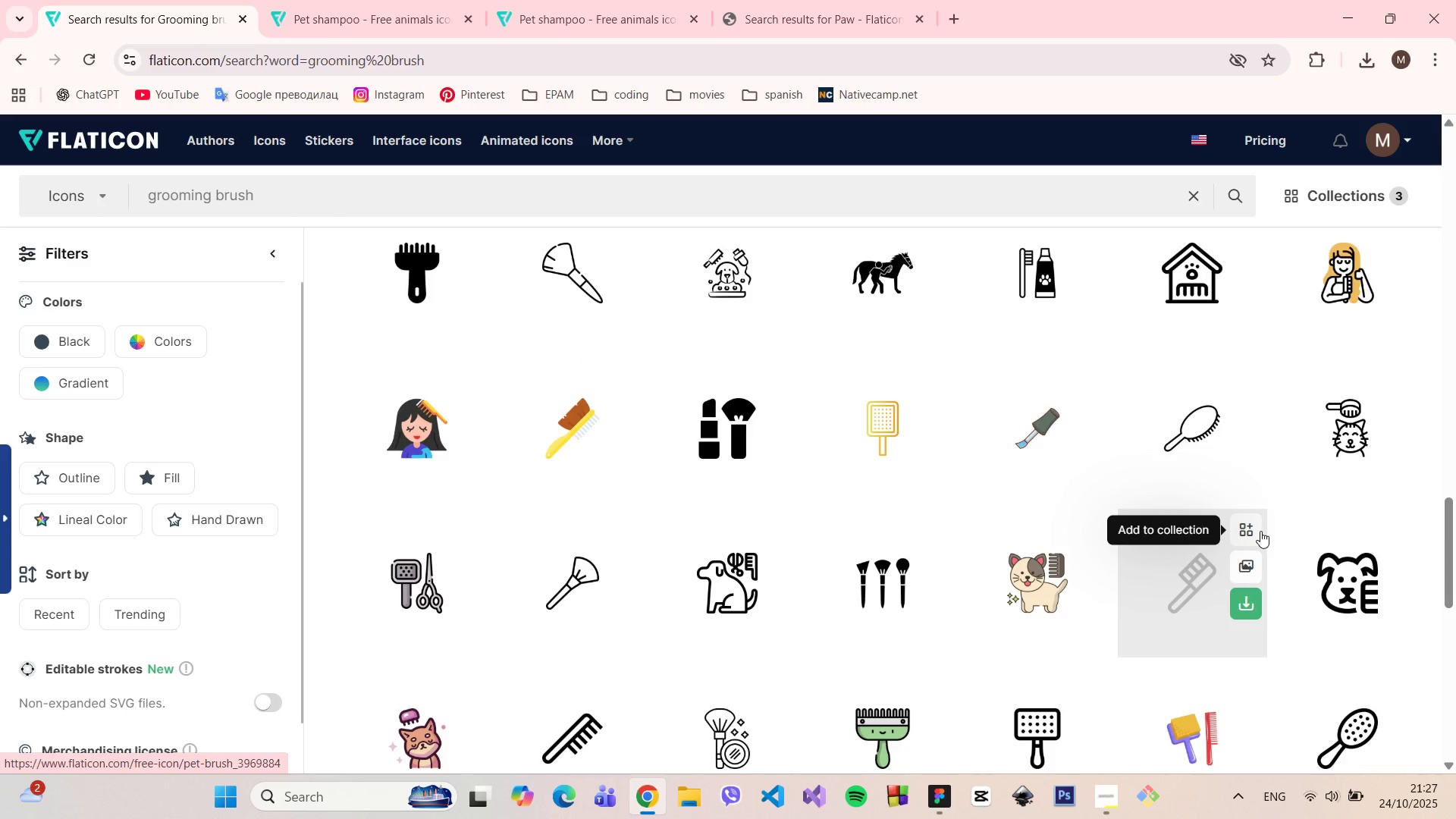 
scroll: coordinate [1257, 534], scroll_direction: down, amount: 6.0
 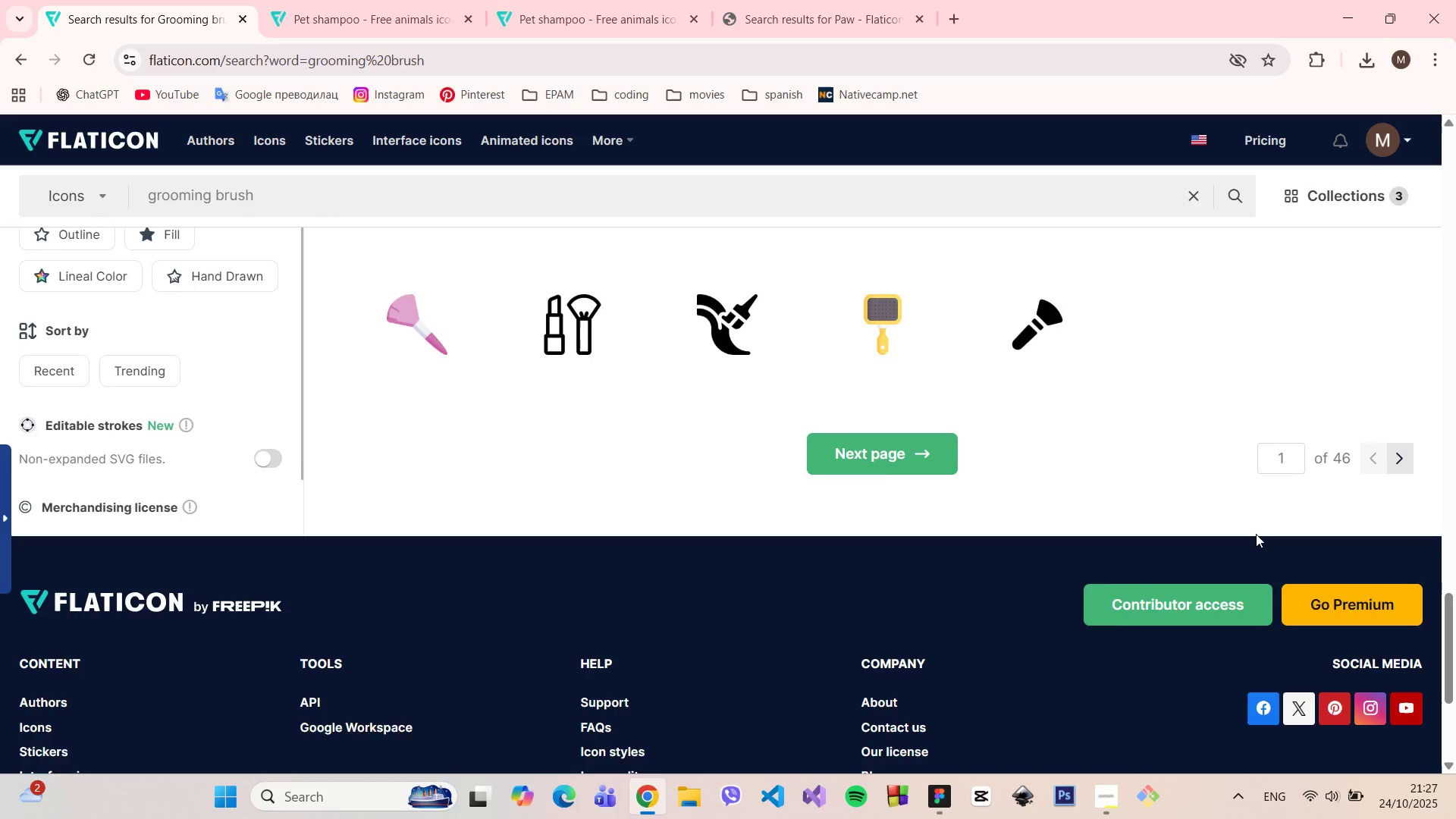 
scroll: coordinate [1253, 538], scroll_direction: up, amount: 8.0
 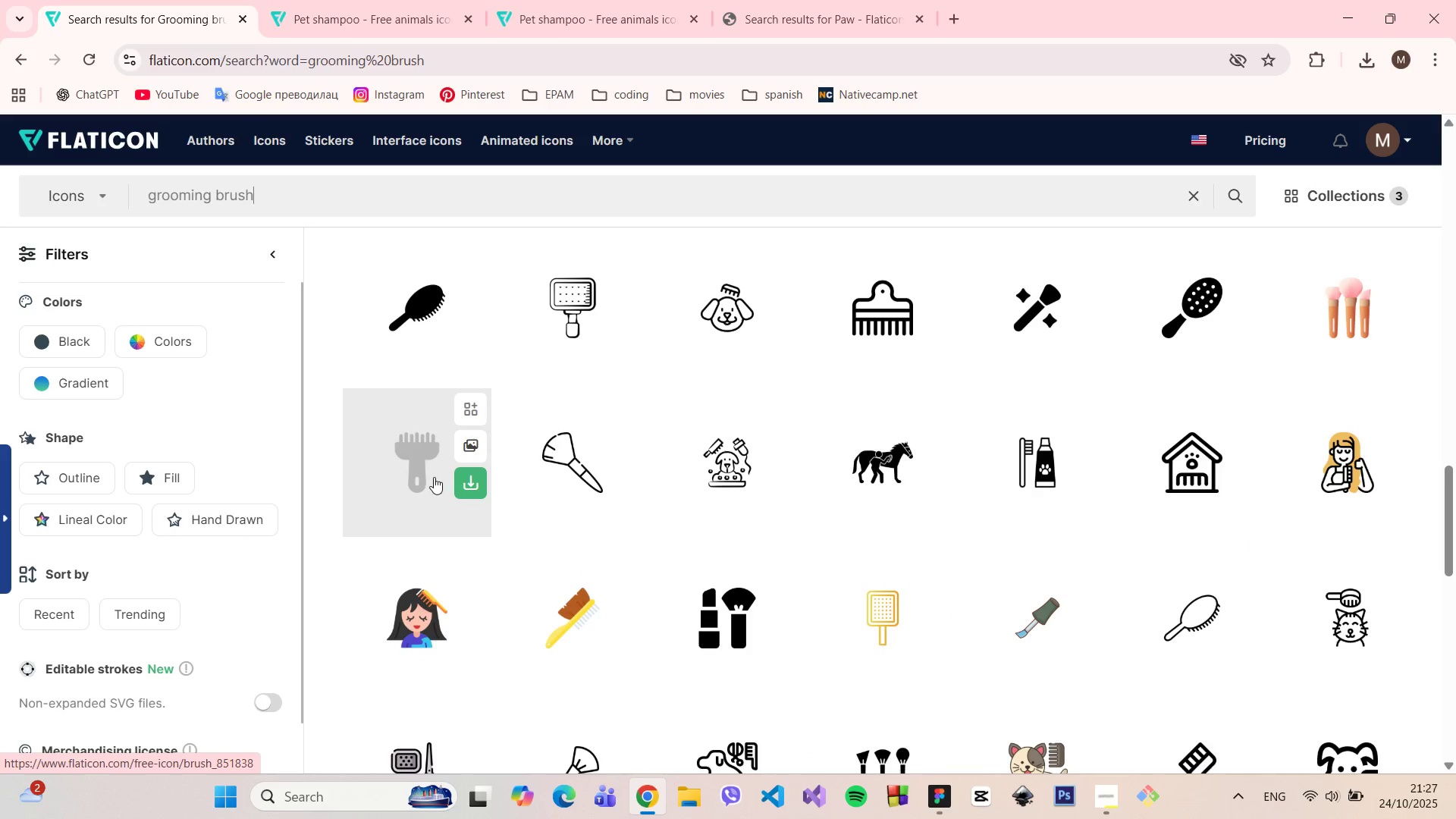 
wait(6.98)
 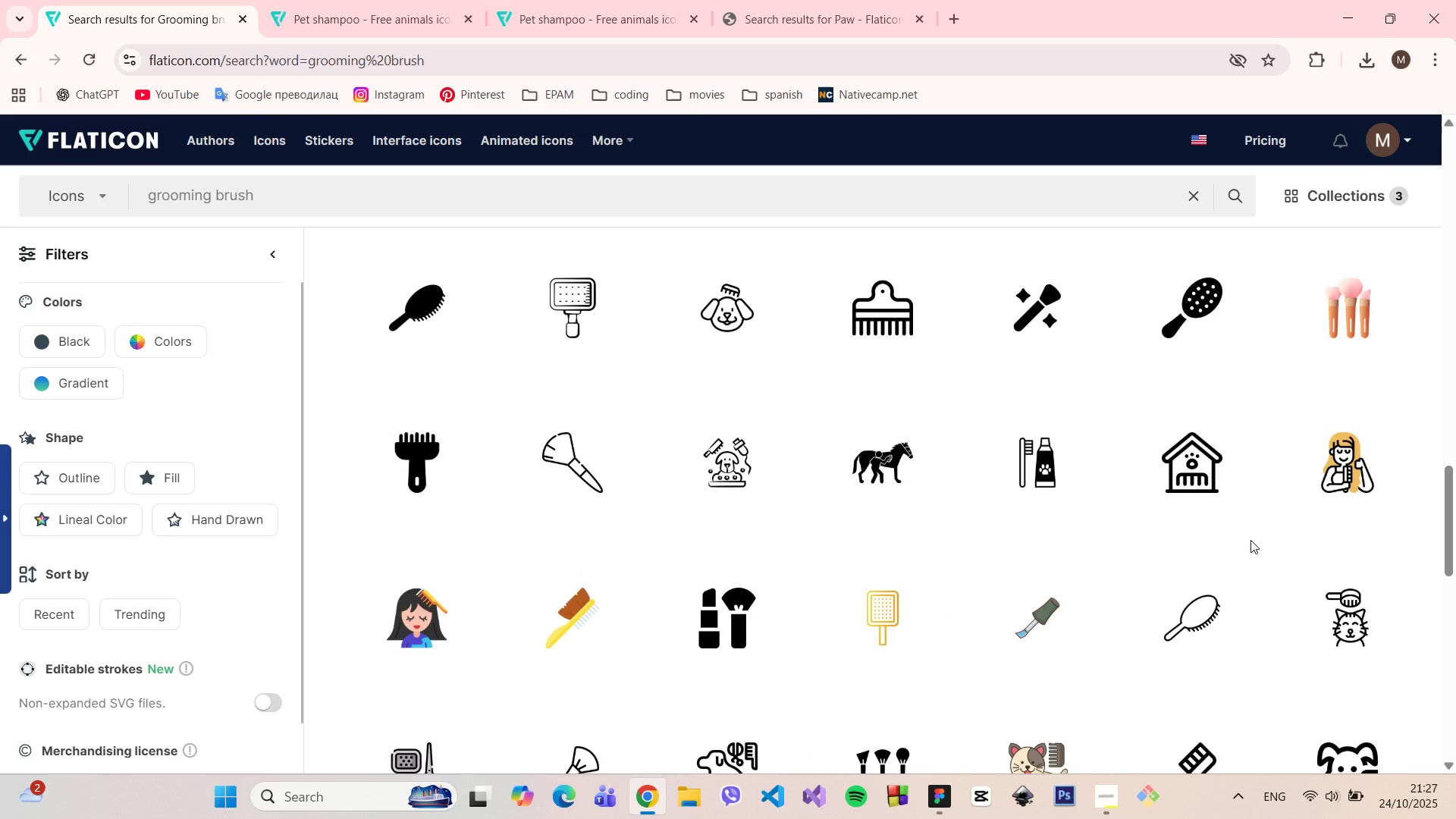 
left_click([422, 460])
 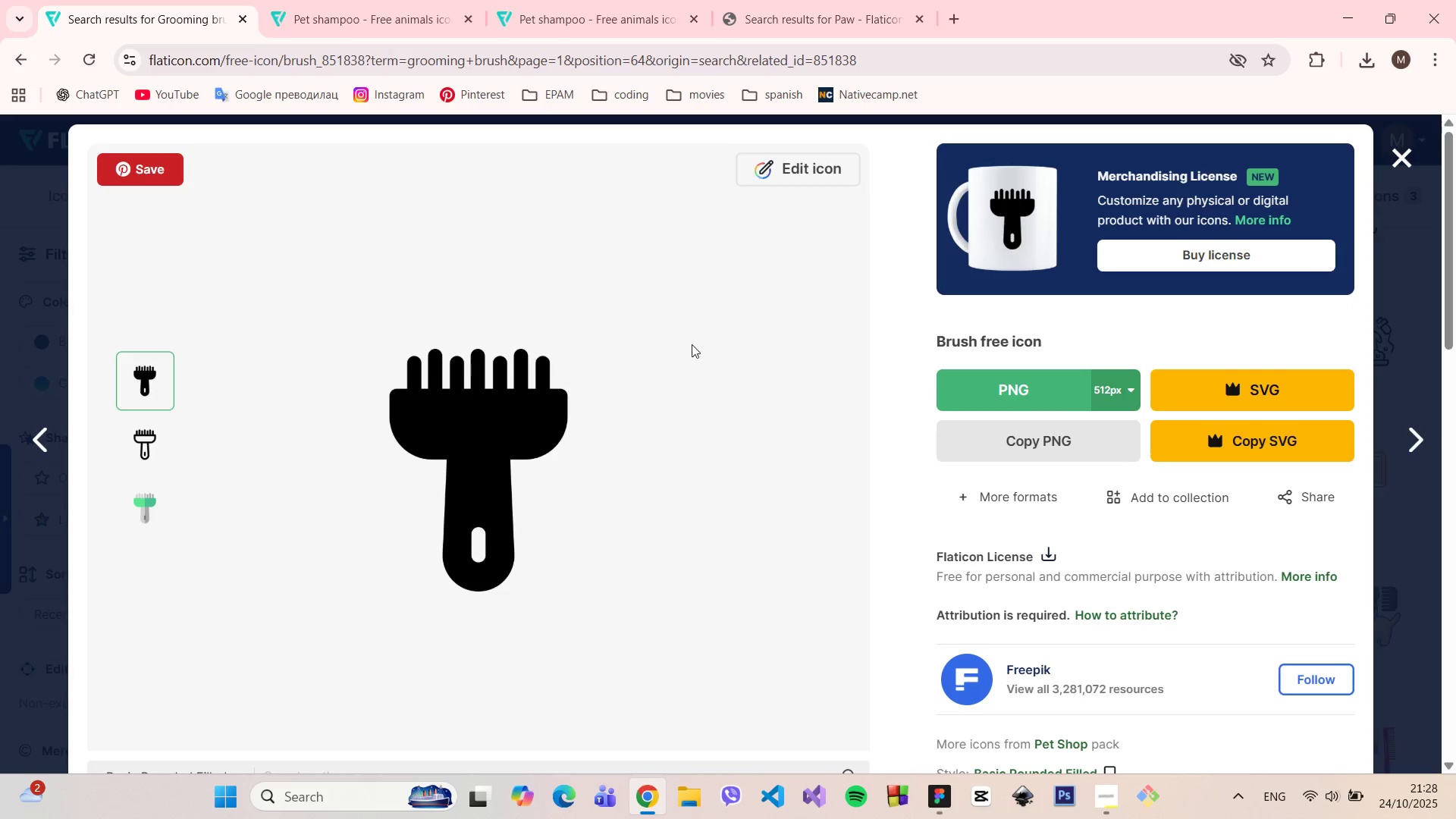 
scroll: coordinate [666, 340], scroll_direction: down, amount: 8.0
 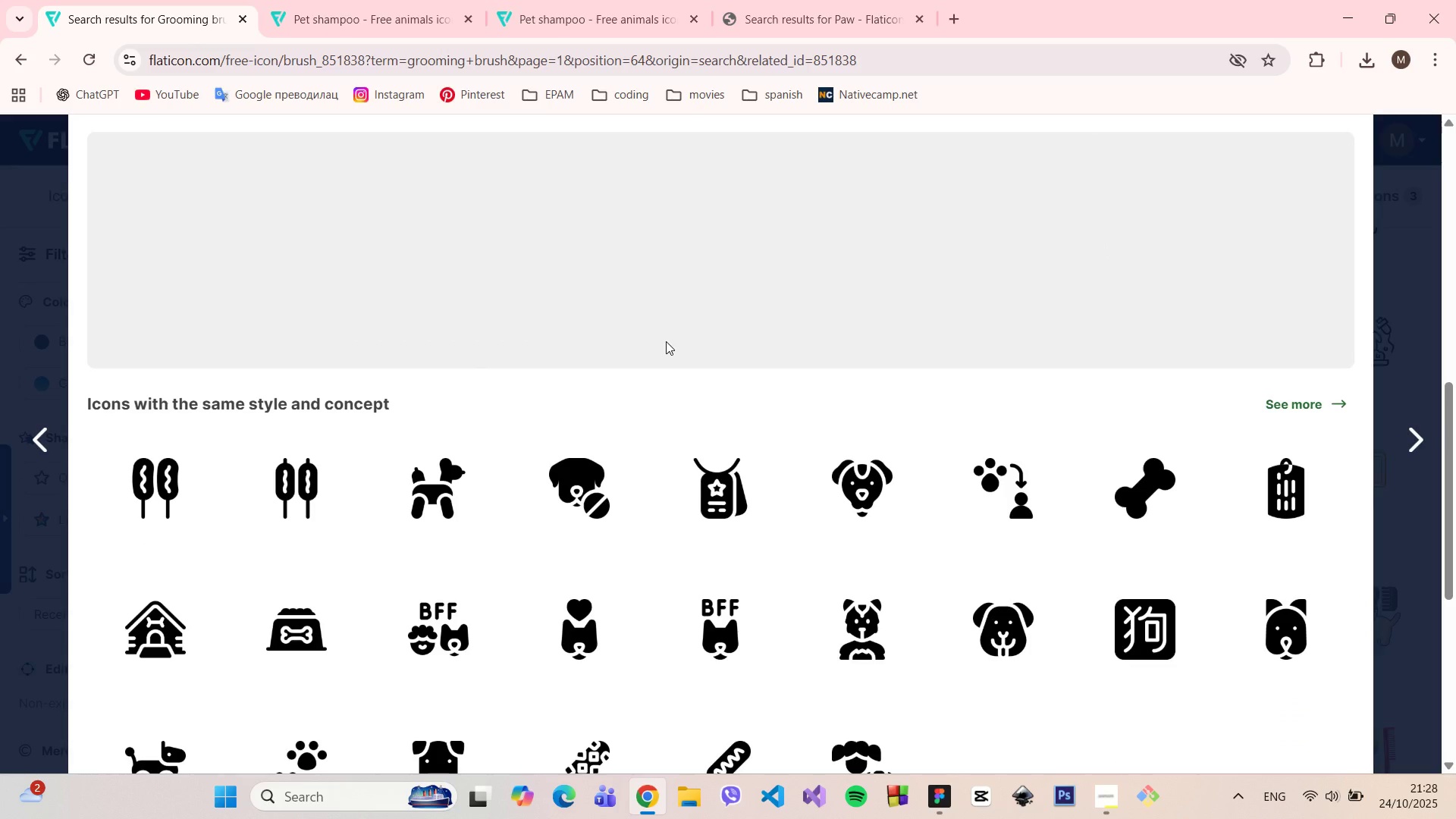 
scroll: coordinate [671, 351], scroll_direction: up, amount: 9.0
 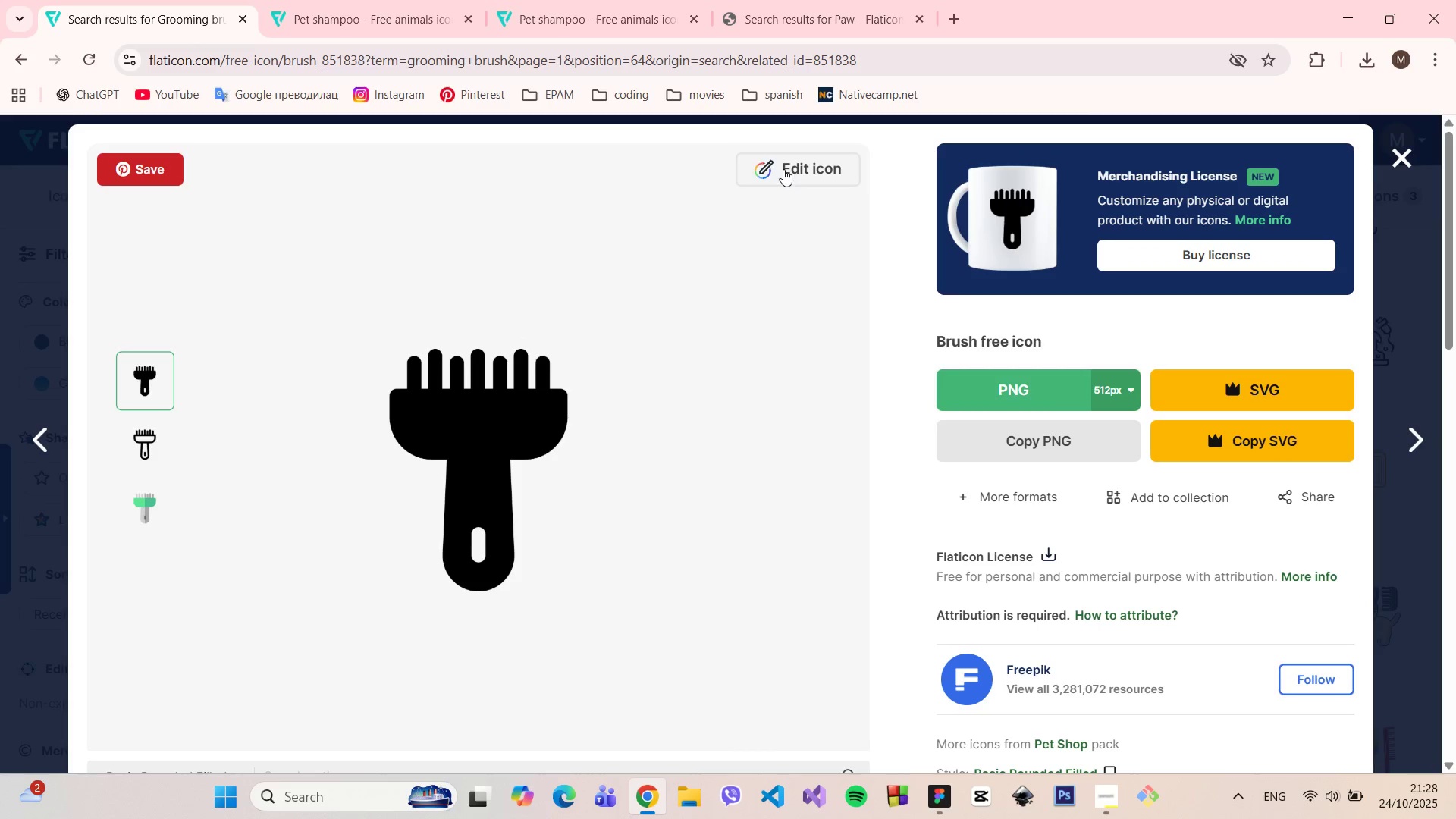 
left_click([783, 169])
 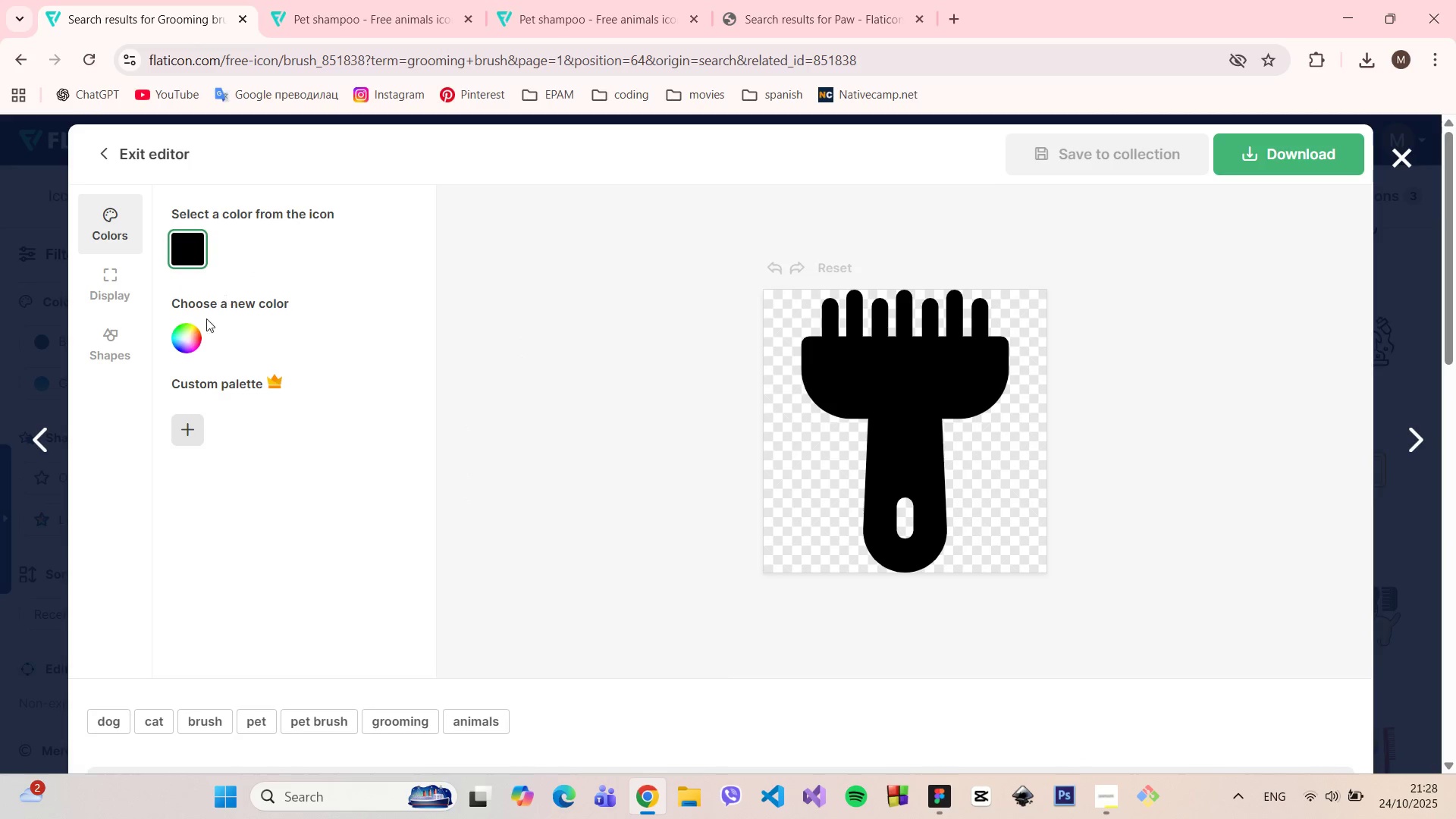 
left_click([184, 335])
 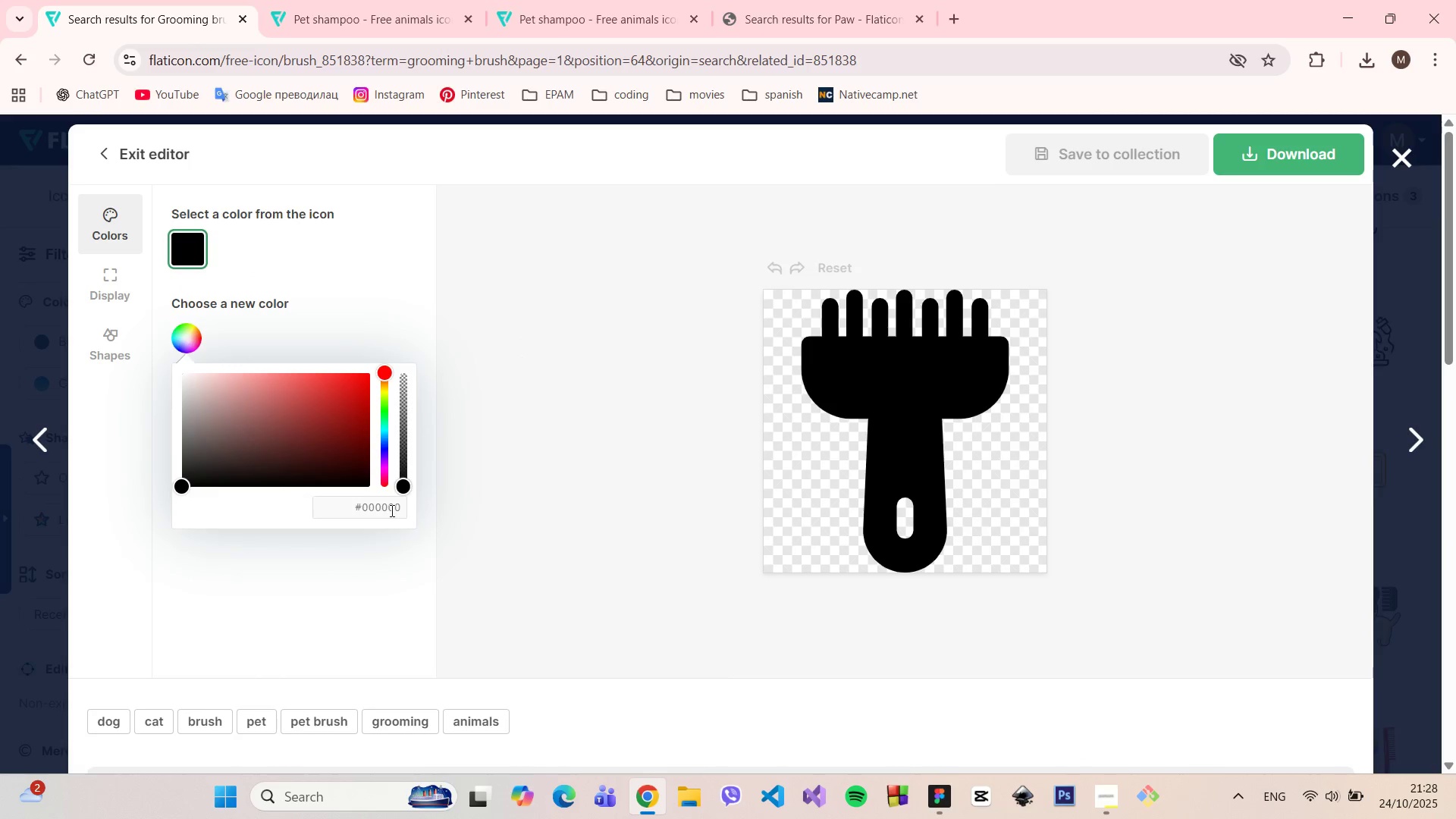 
double_click([391, 510])
 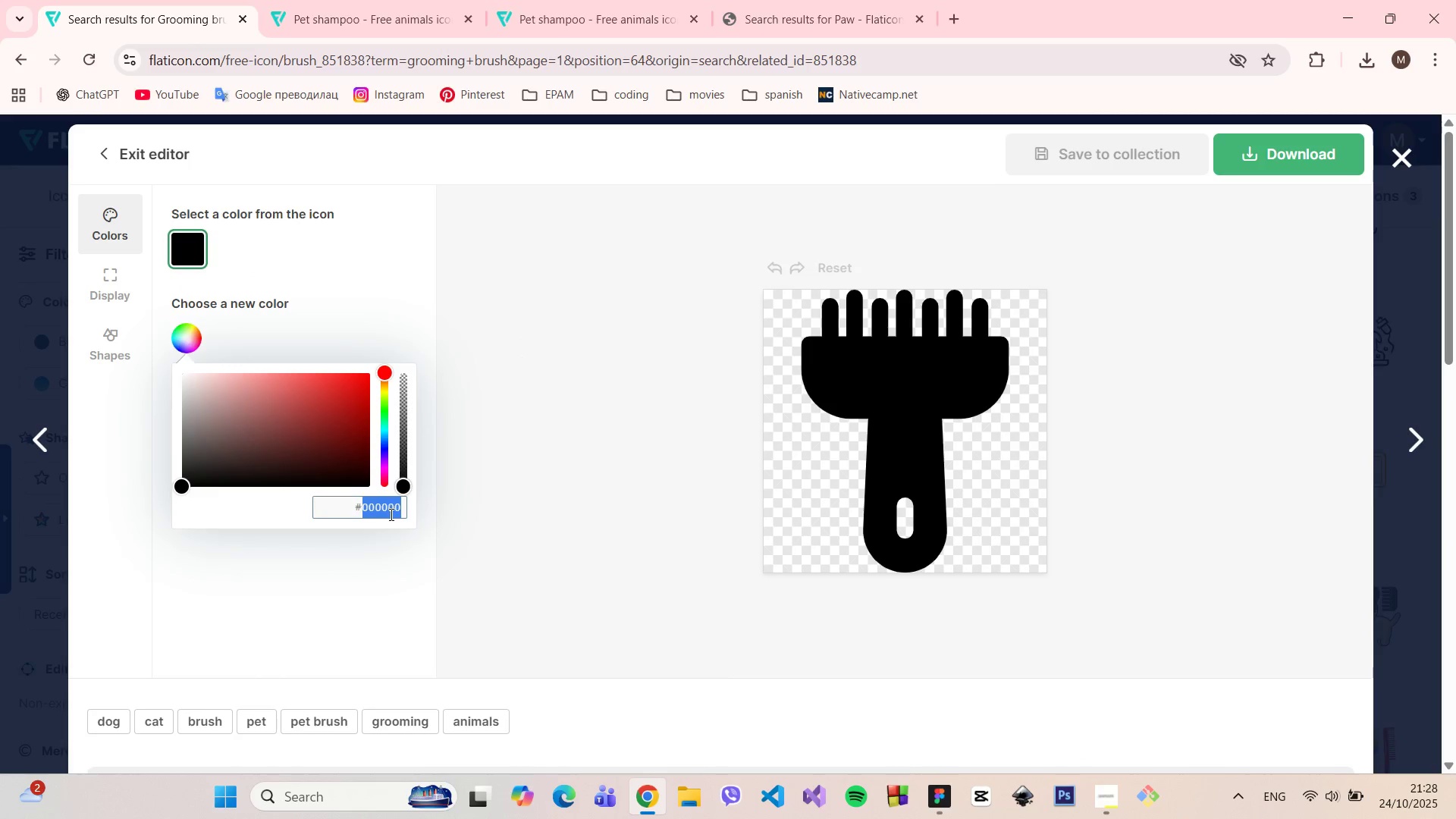 
key(Control+V)
 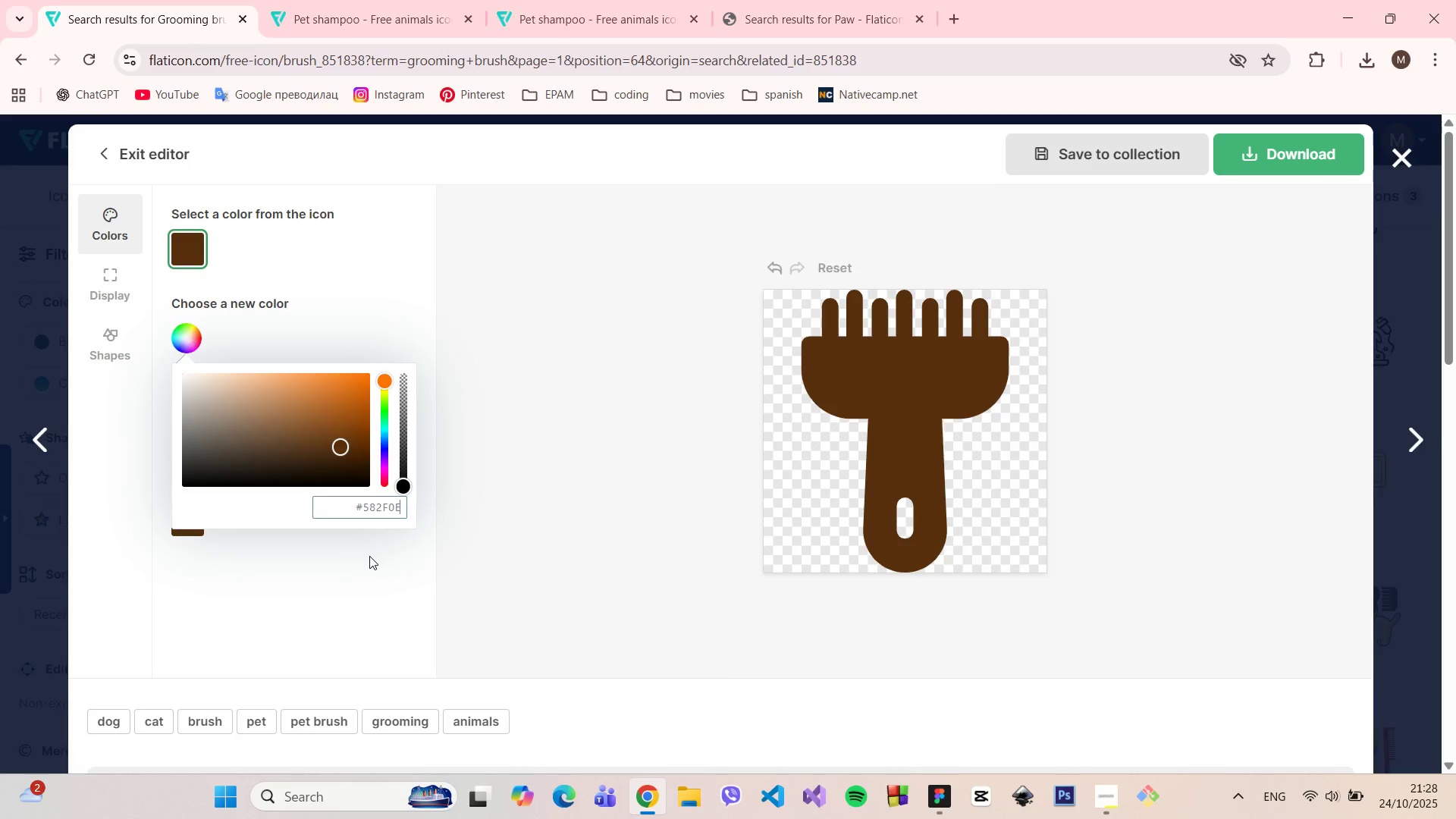 
left_click([369, 556])
 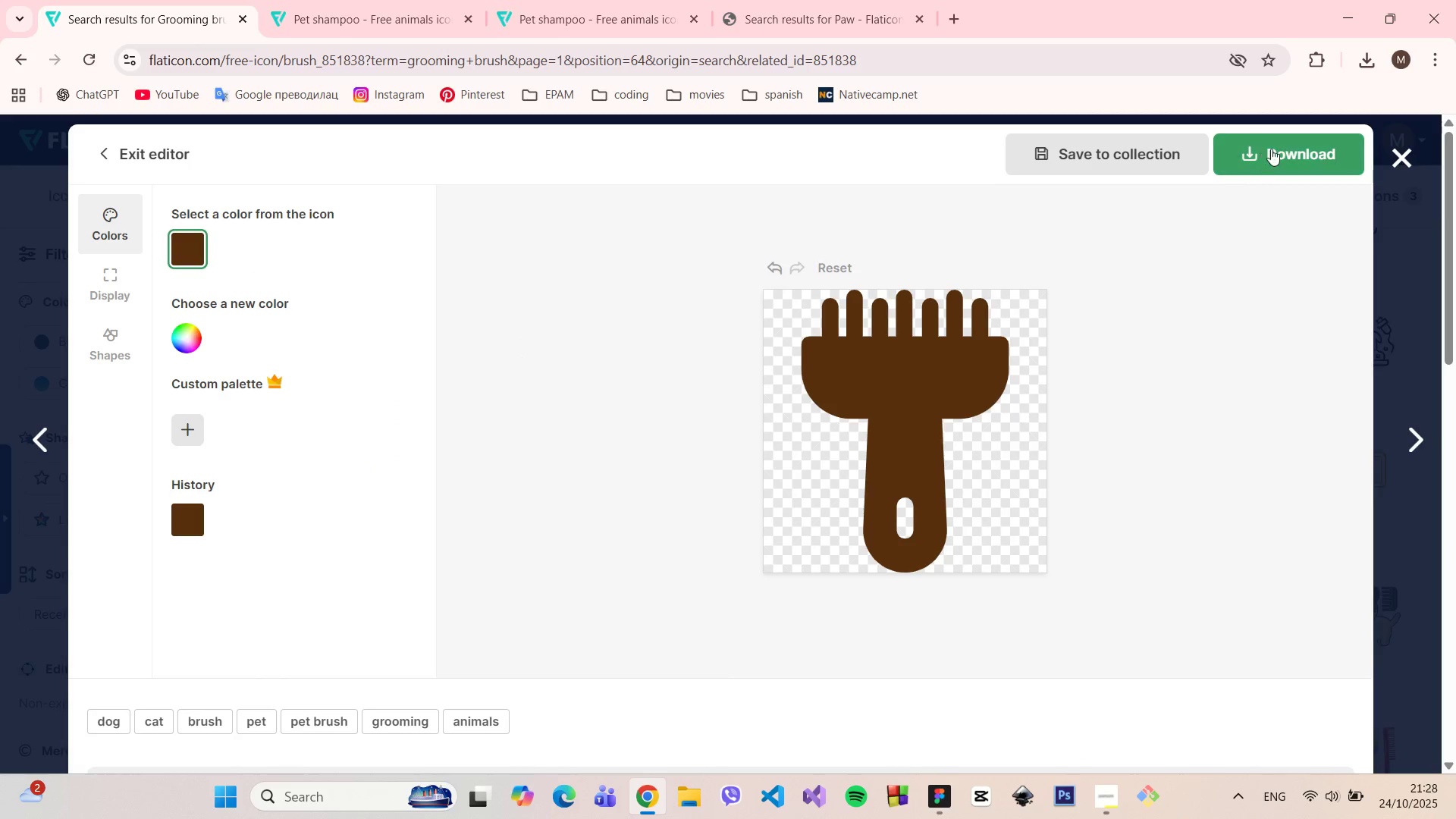 
left_click([1272, 149])
 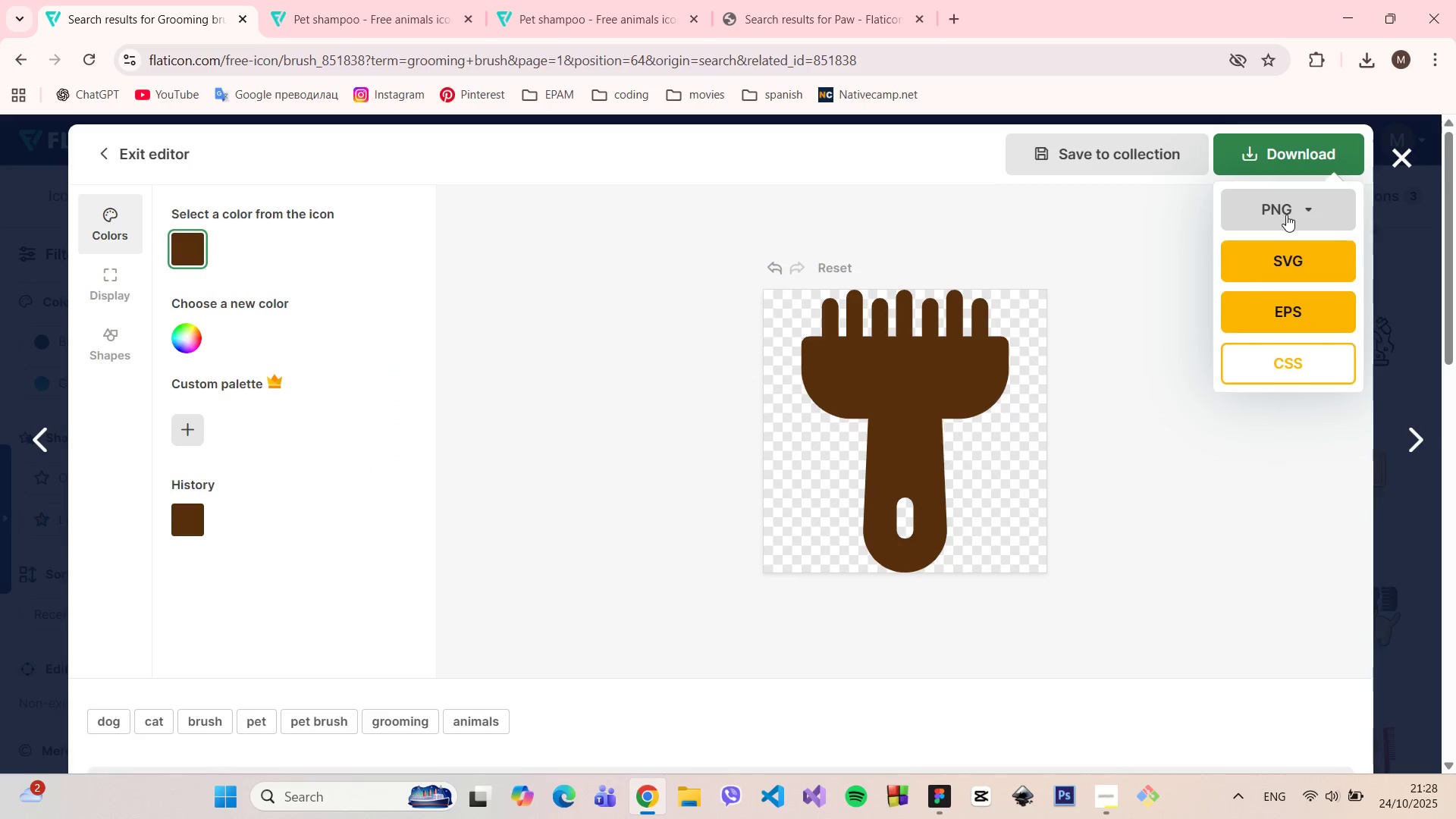 
left_click([1286, 215])
 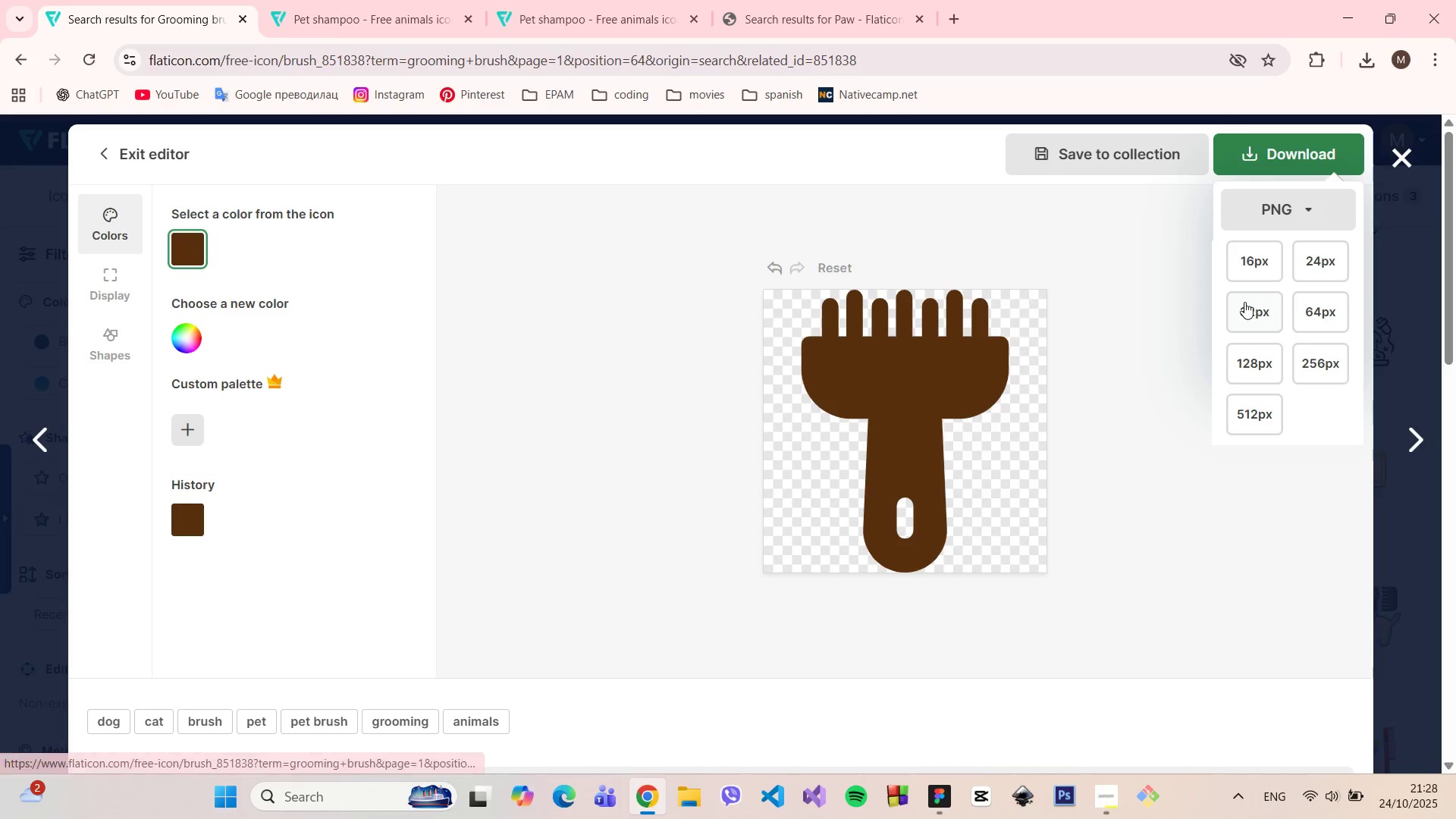 
left_click([1244, 302])
 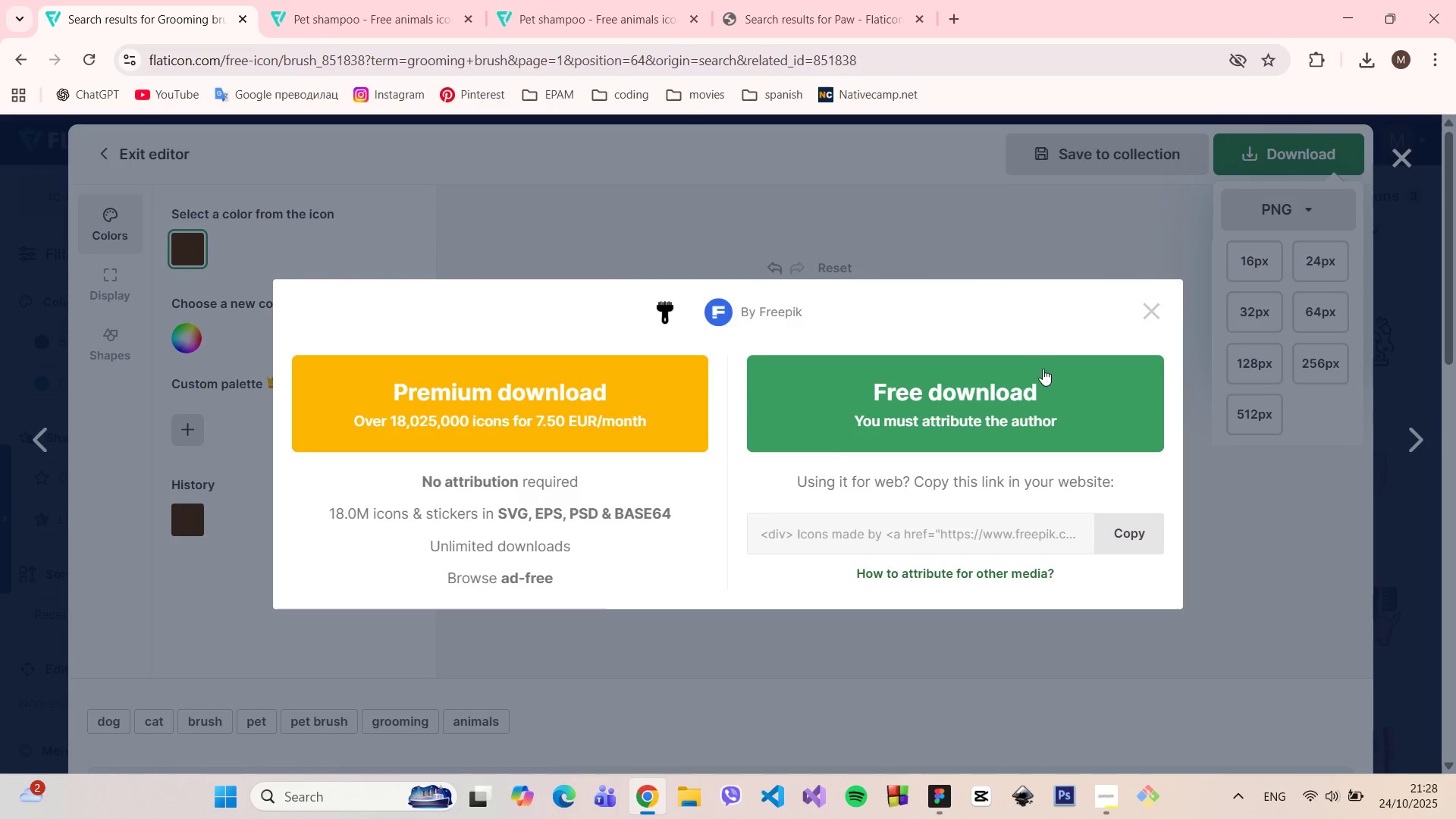 
left_click([1043, 369])
 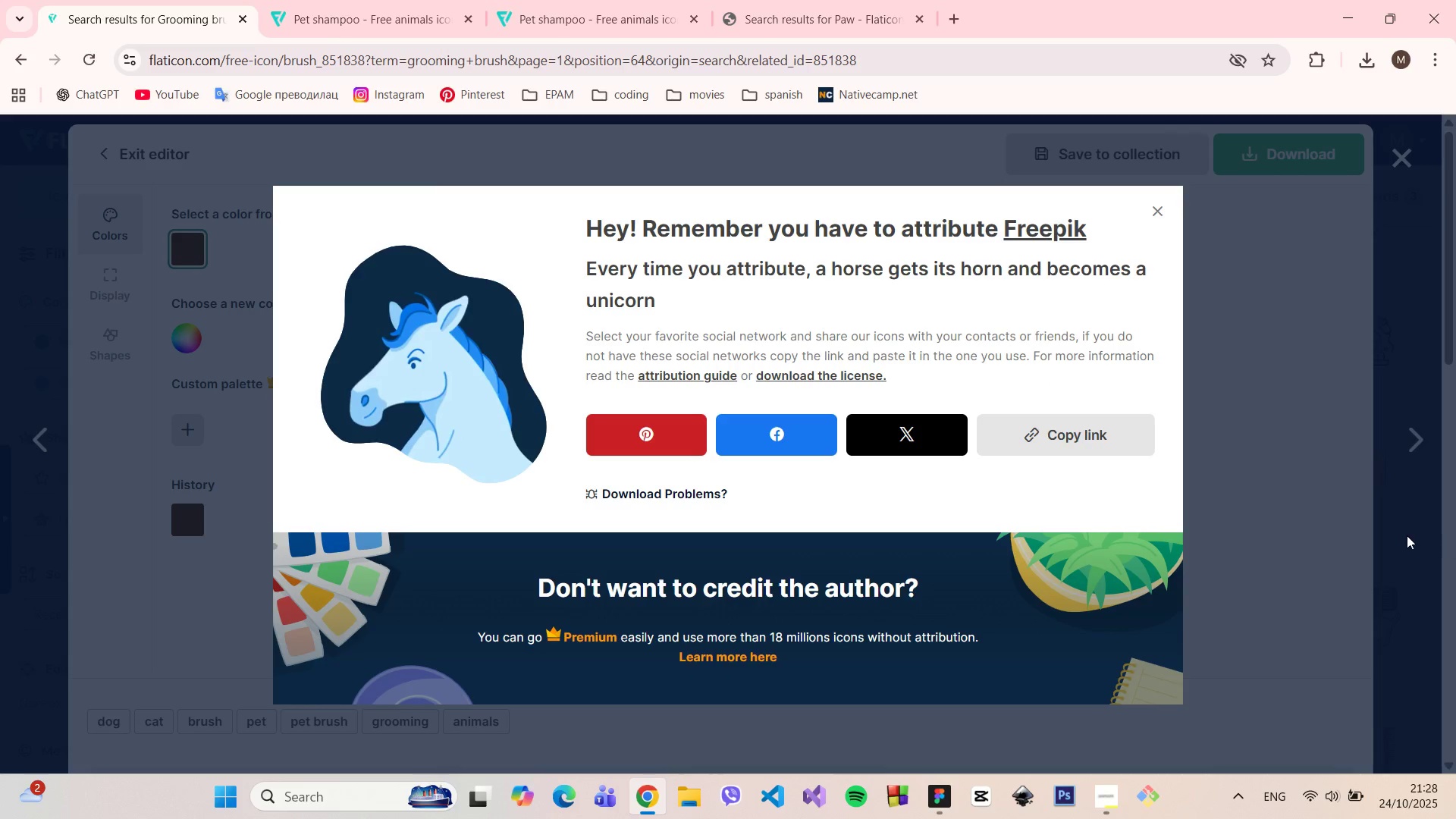 
left_click([1407, 535])
 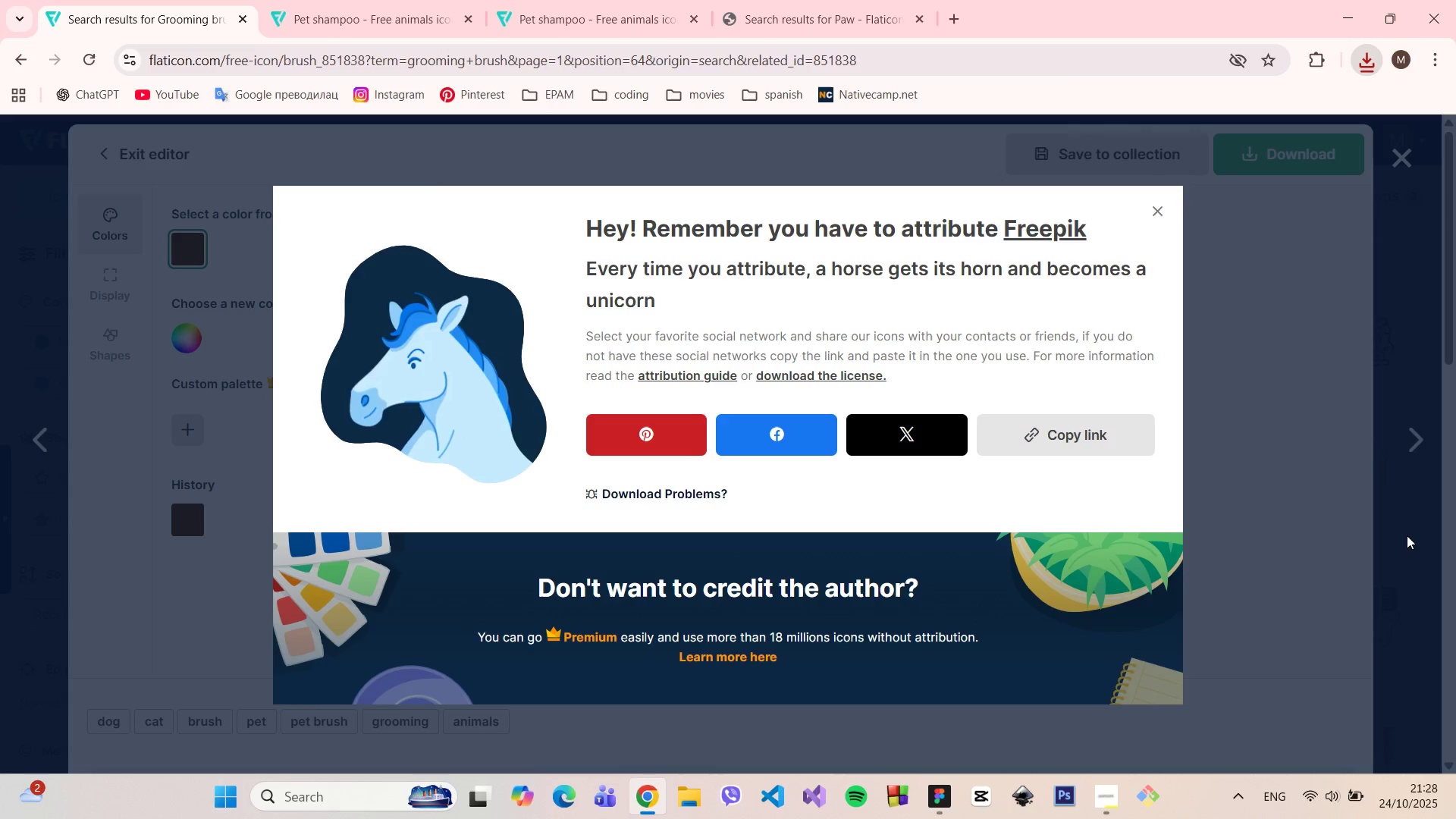 
double_click([1407, 535])
 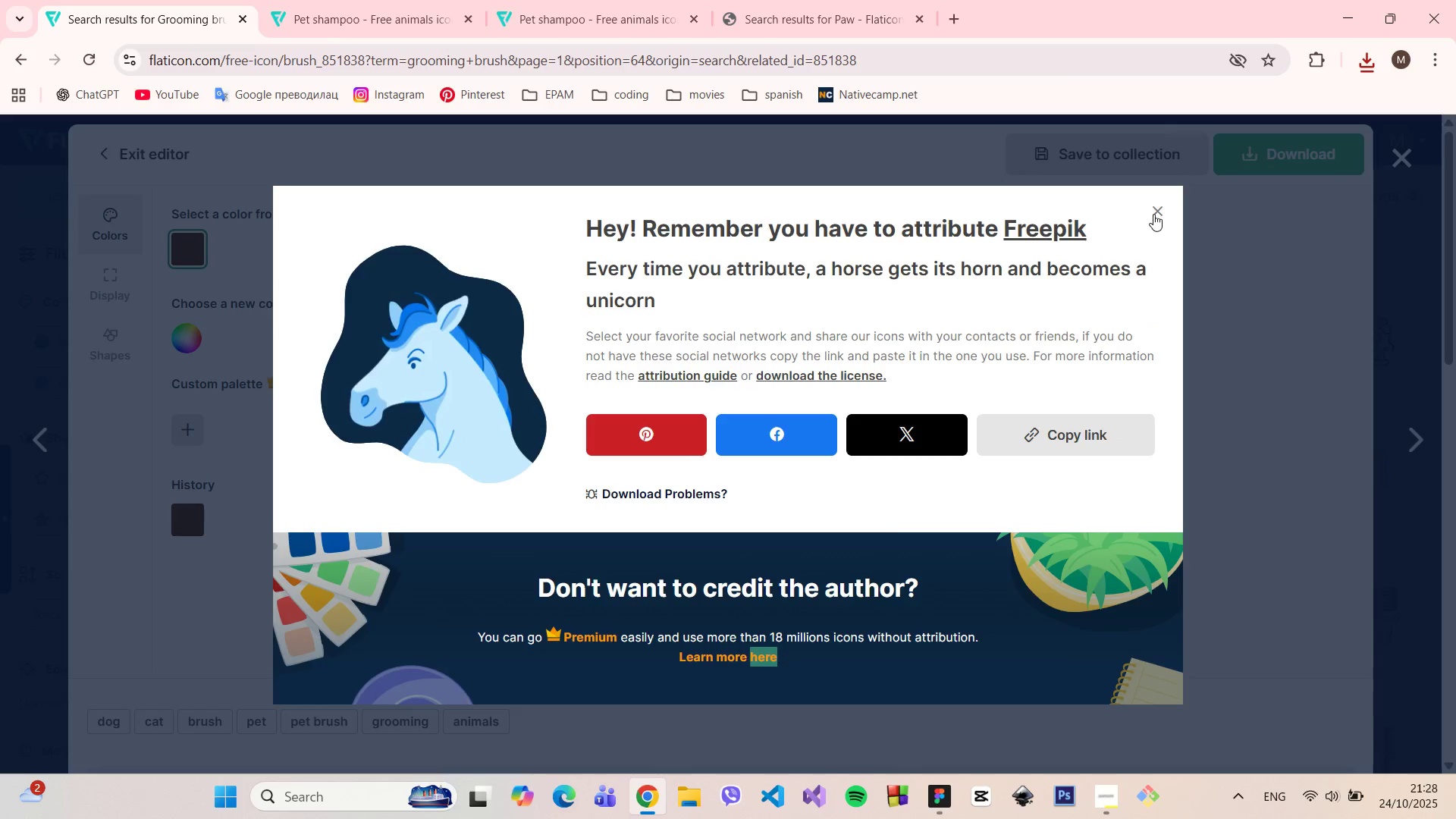 
left_click([1153, 212])
 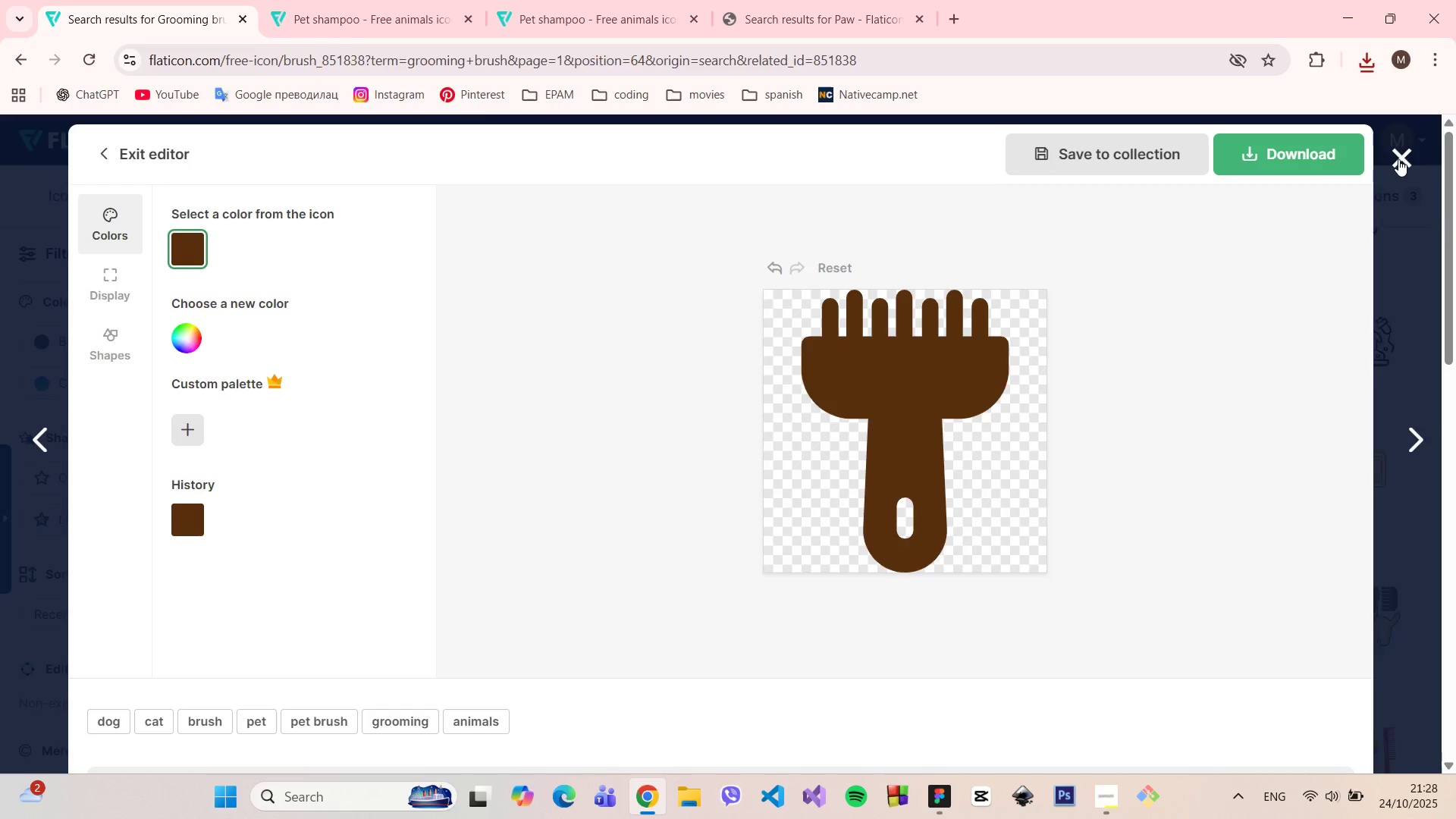 
left_click([1398, 159])
 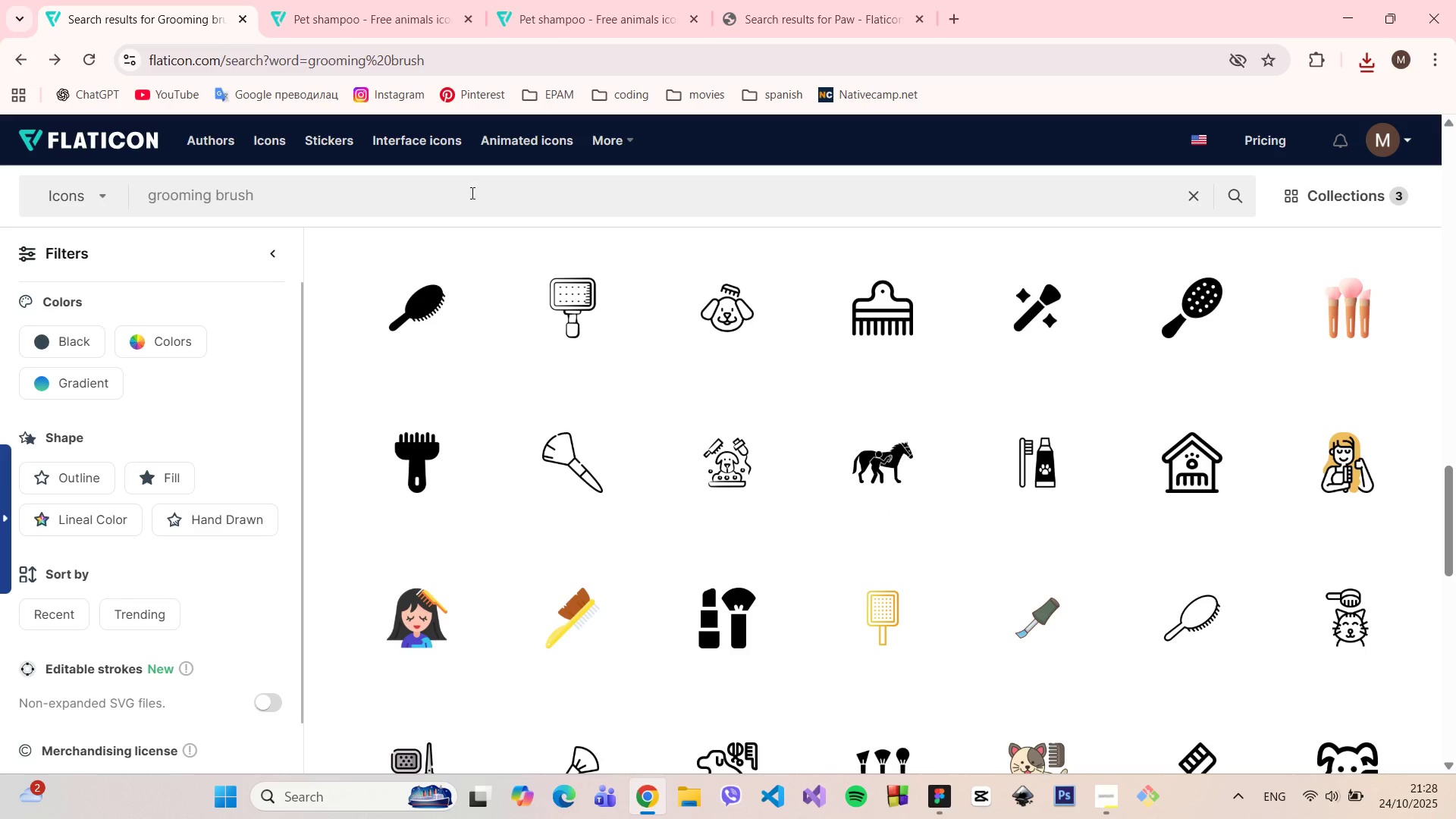 
left_click_drag(start_coordinate=[437, 183], to_coordinate=[130, 186])
 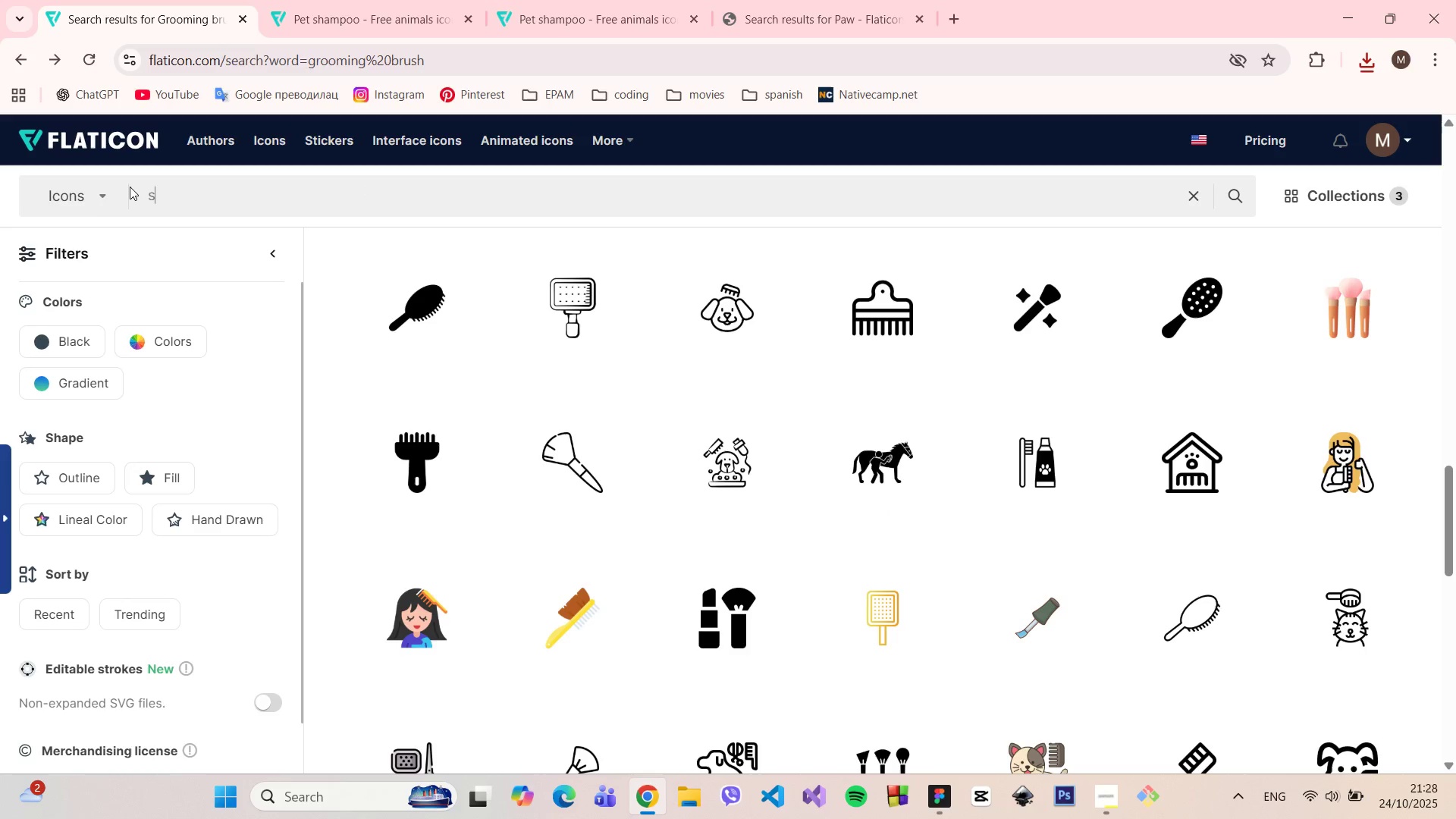 
type(shampoo)
 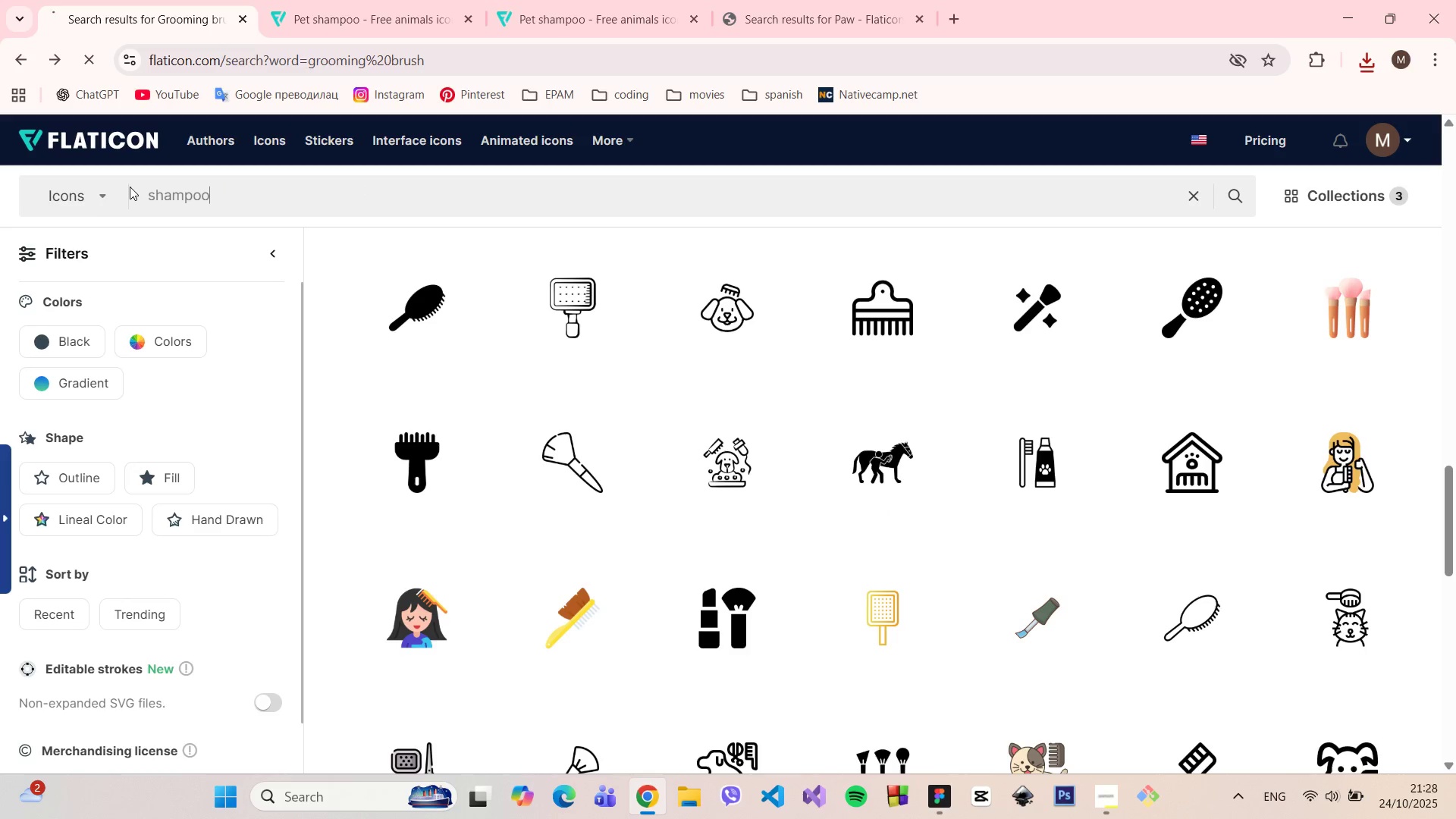 
key(Enter)
 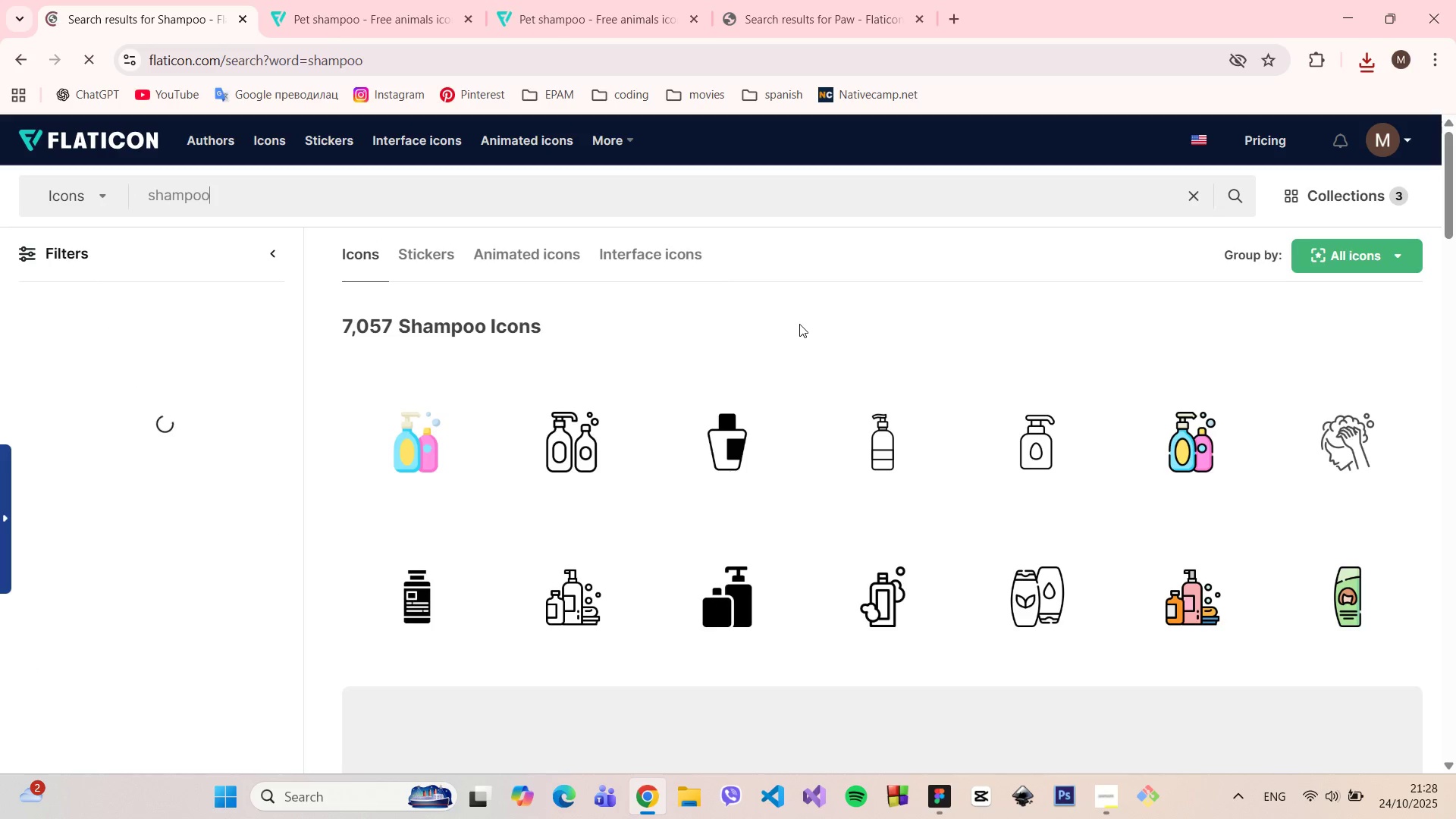 
scroll: coordinate [681, 315], scroll_direction: down, amount: 14.0
 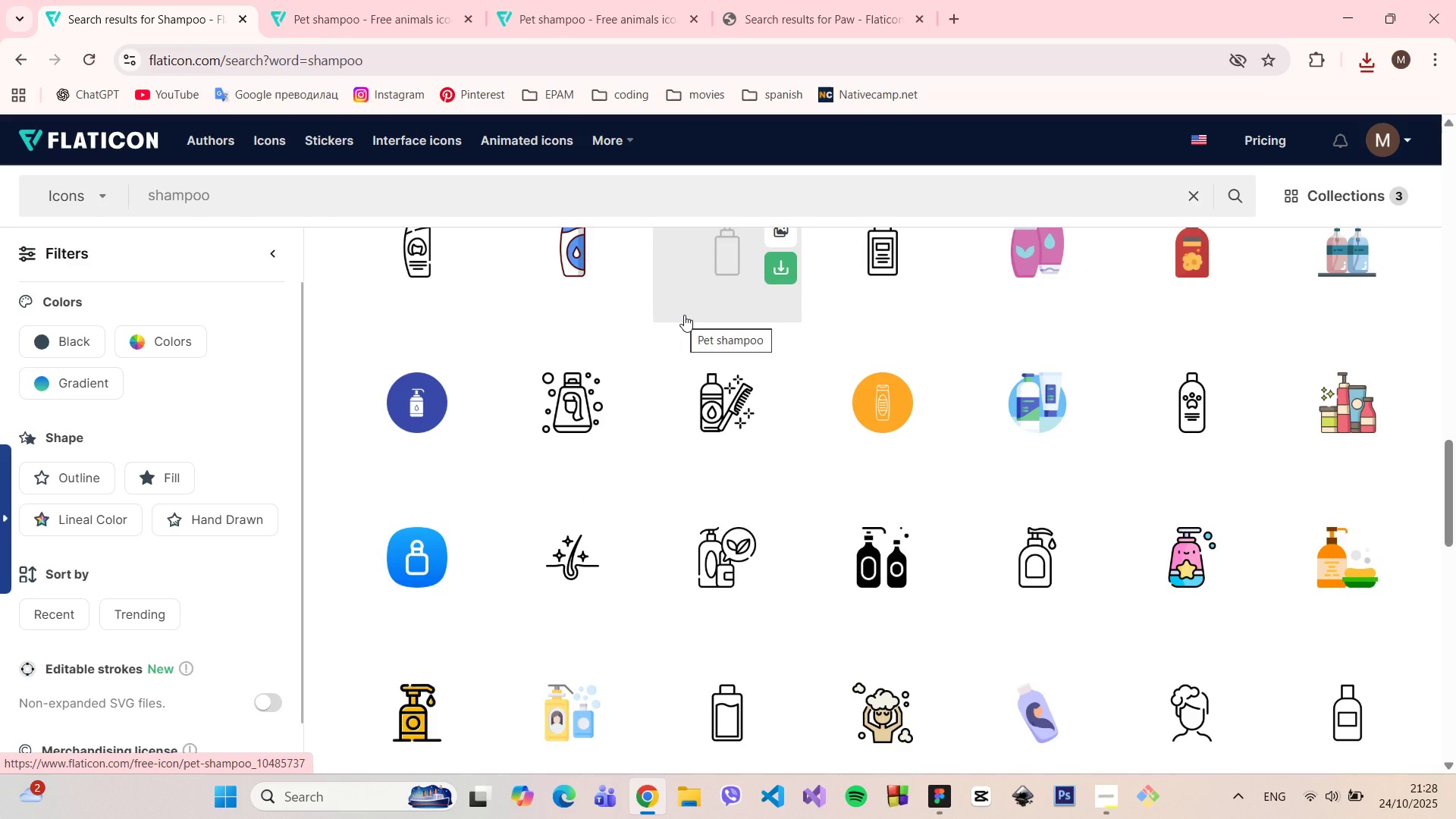 
scroll: coordinate [685, 315], scroll_direction: down, amount: 7.0
 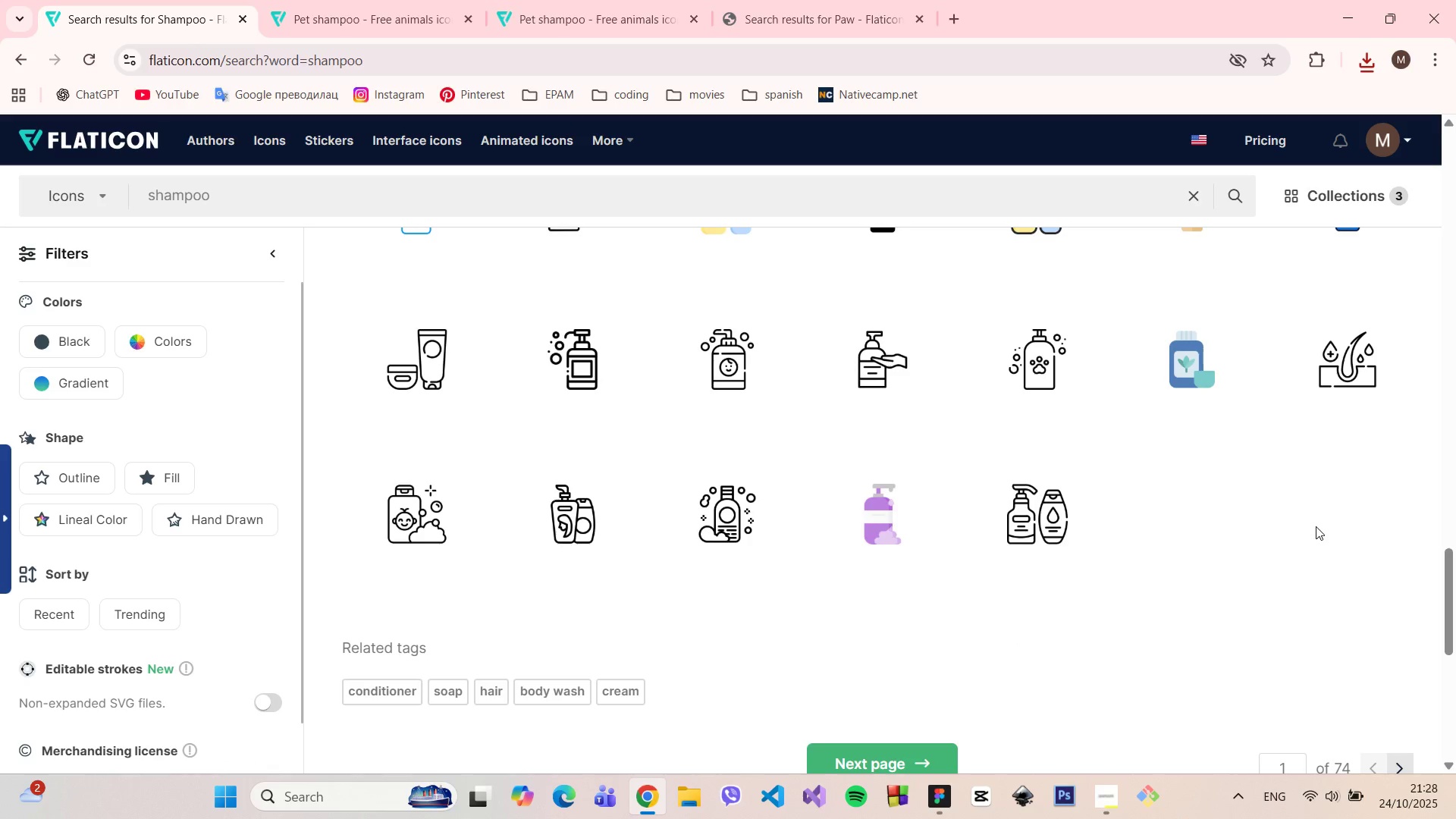 
scroll: coordinate [1307, 526], scroll_direction: up, amount: 7.0
 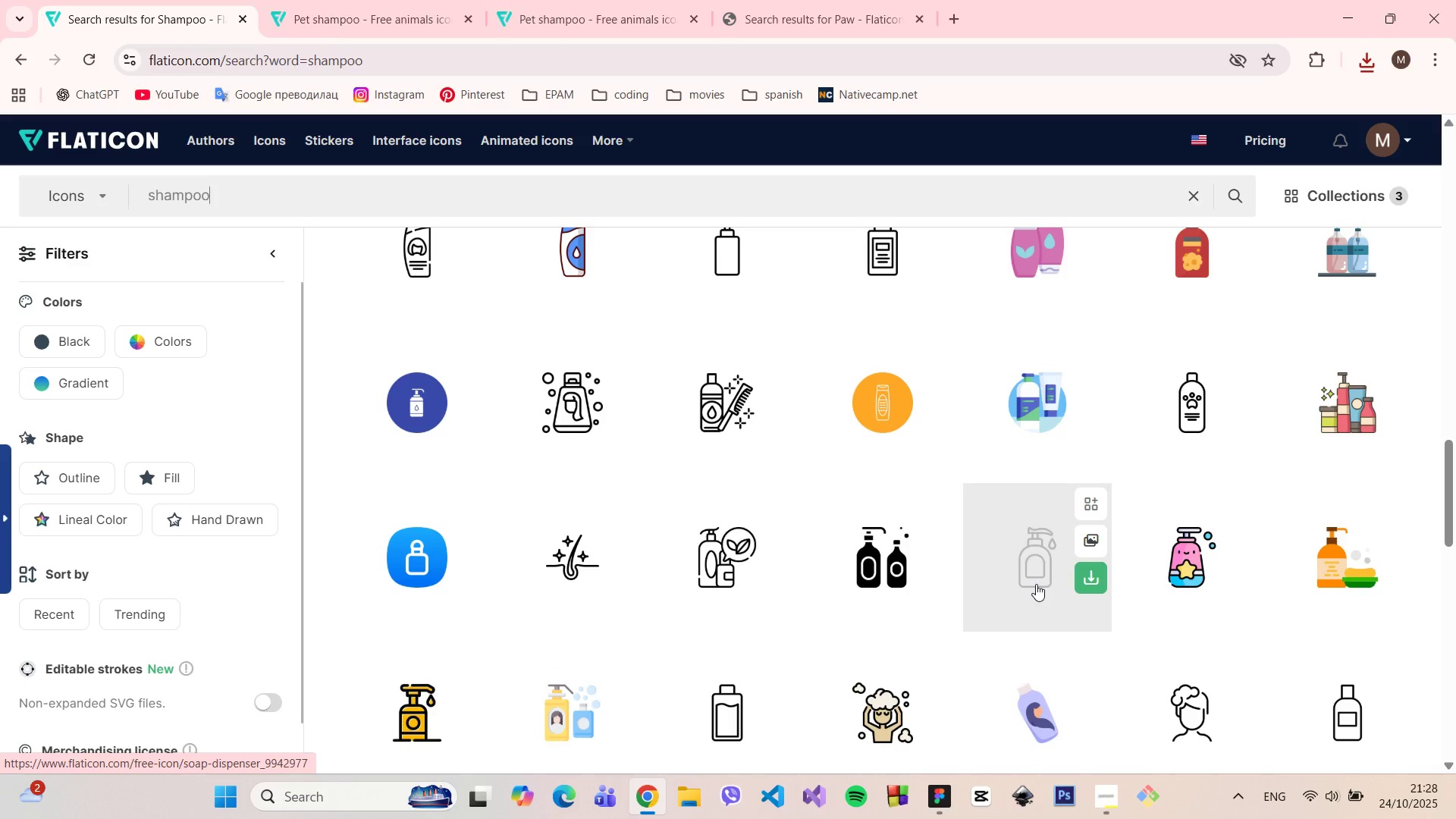 
scroll: coordinate [1037, 589], scroll_direction: up, amount: 3.0
 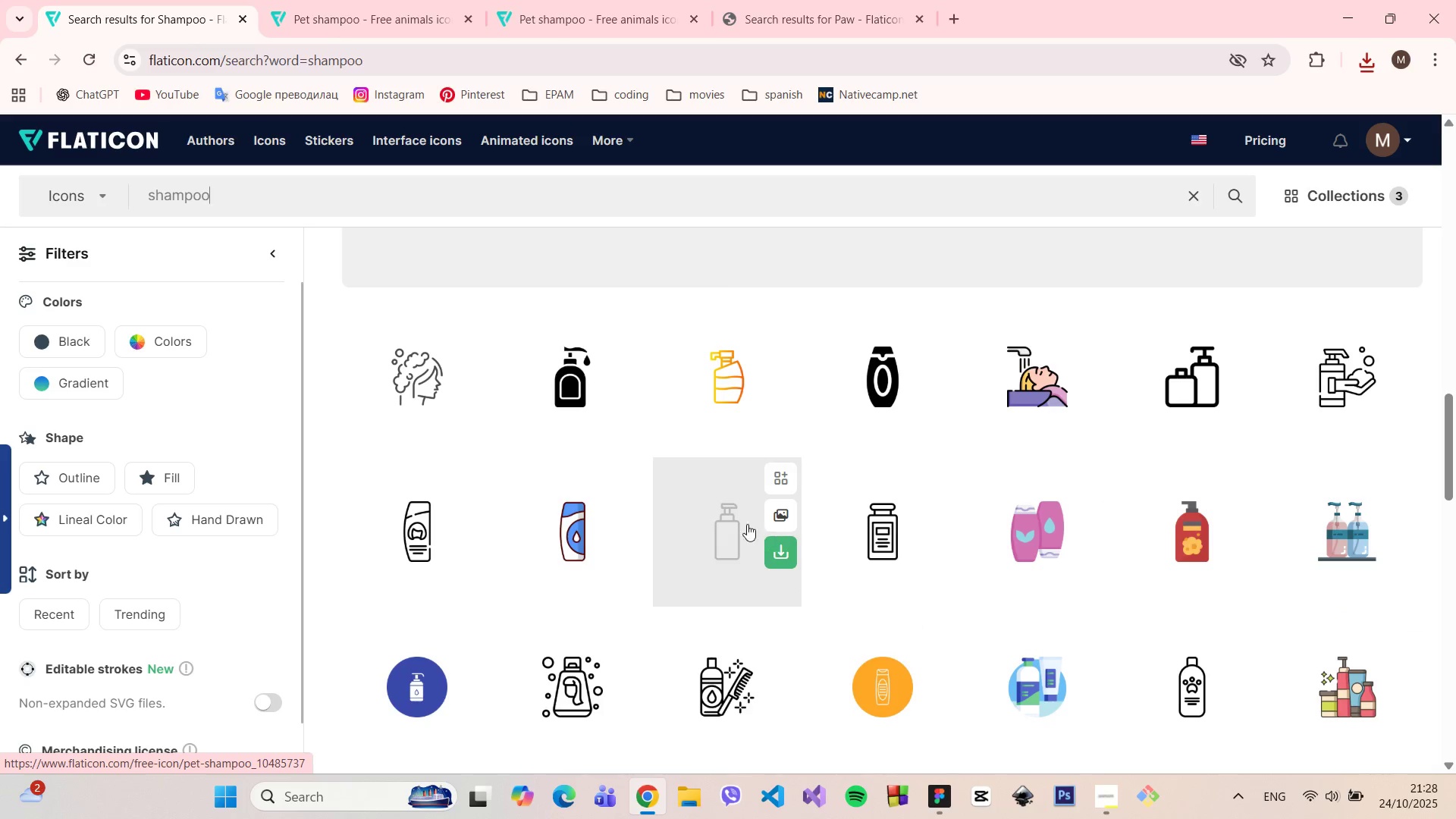 
left_click([733, 517])
 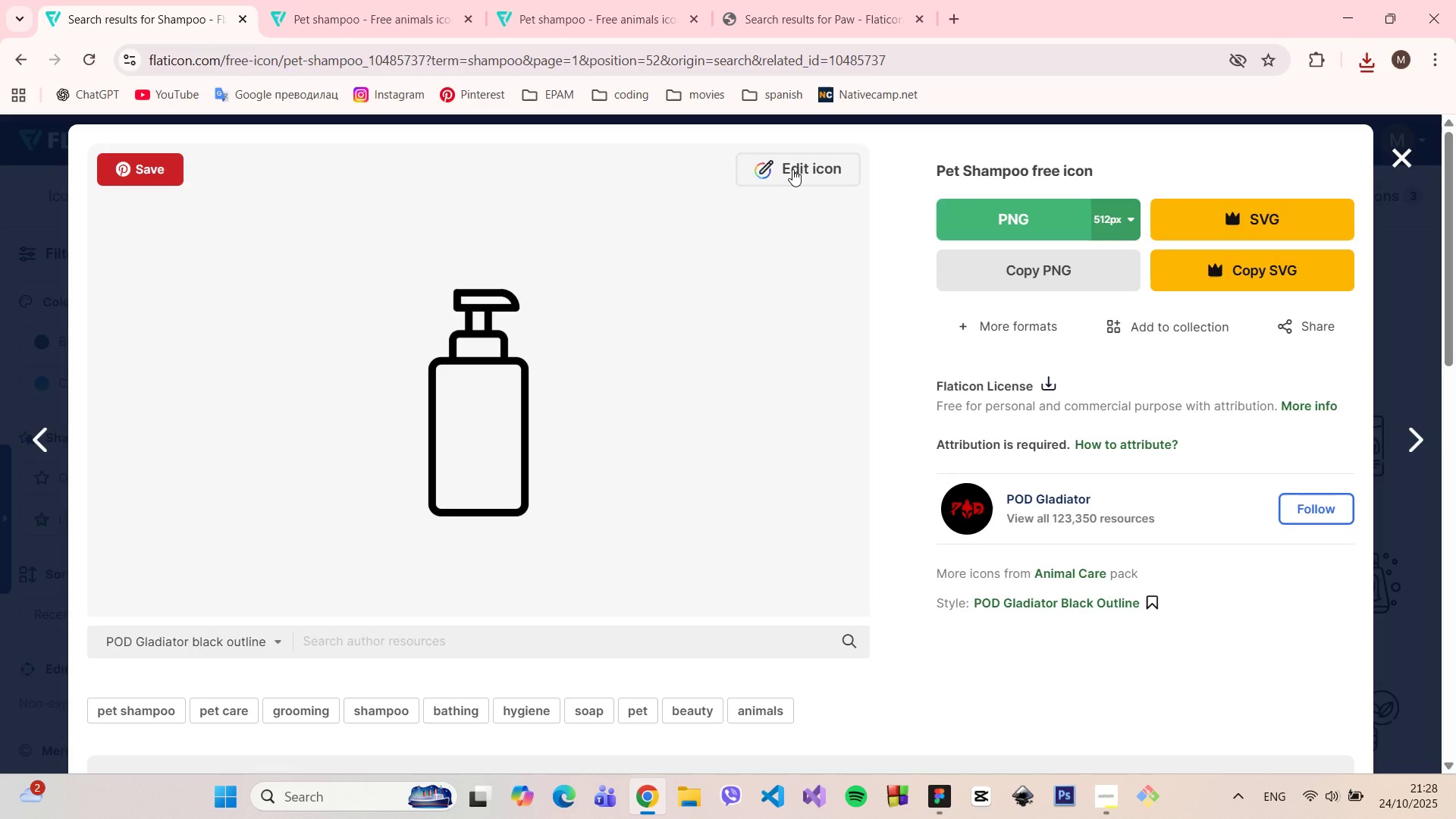 
left_click([792, 169])
 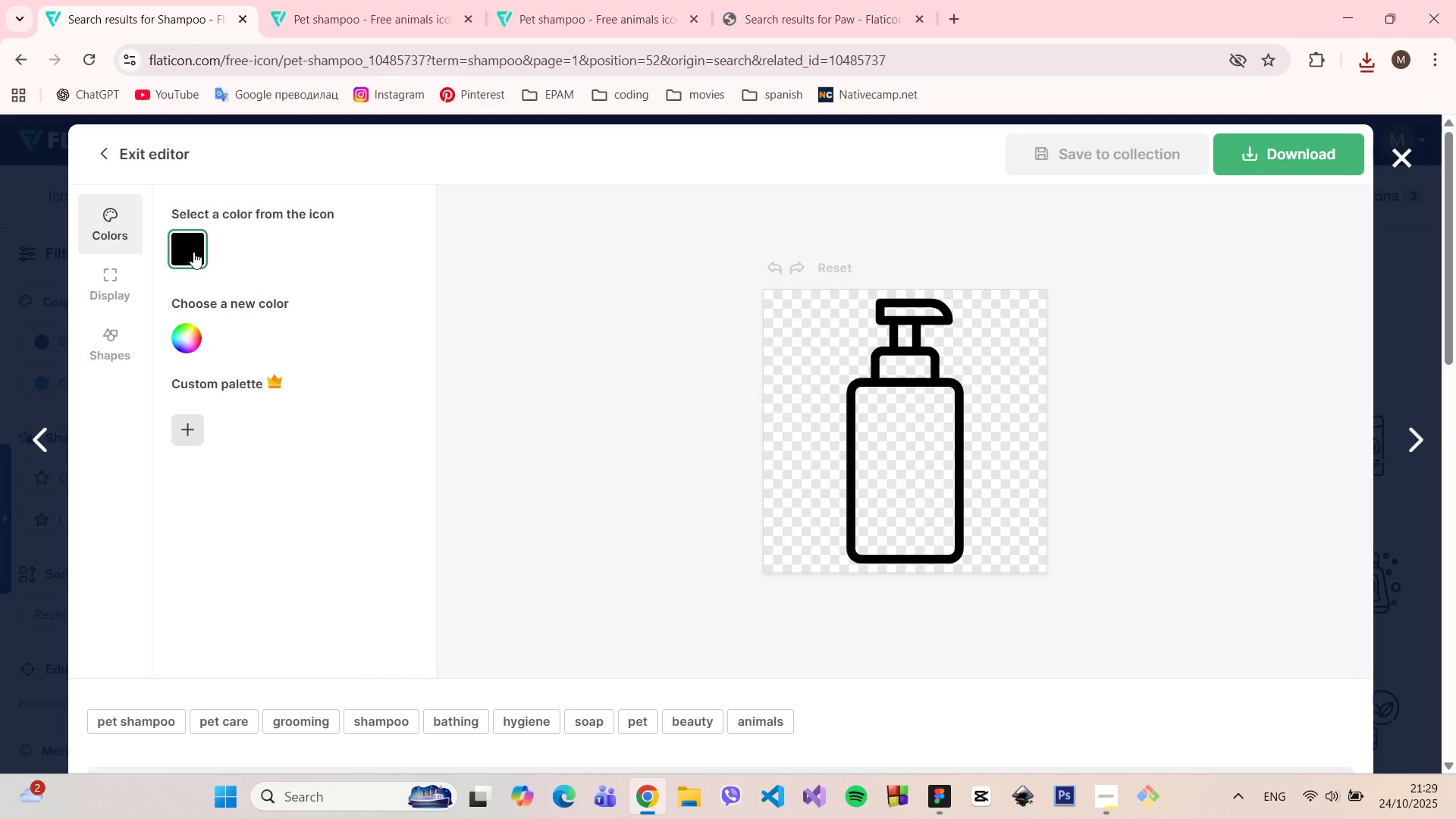 
left_click([188, 334])
 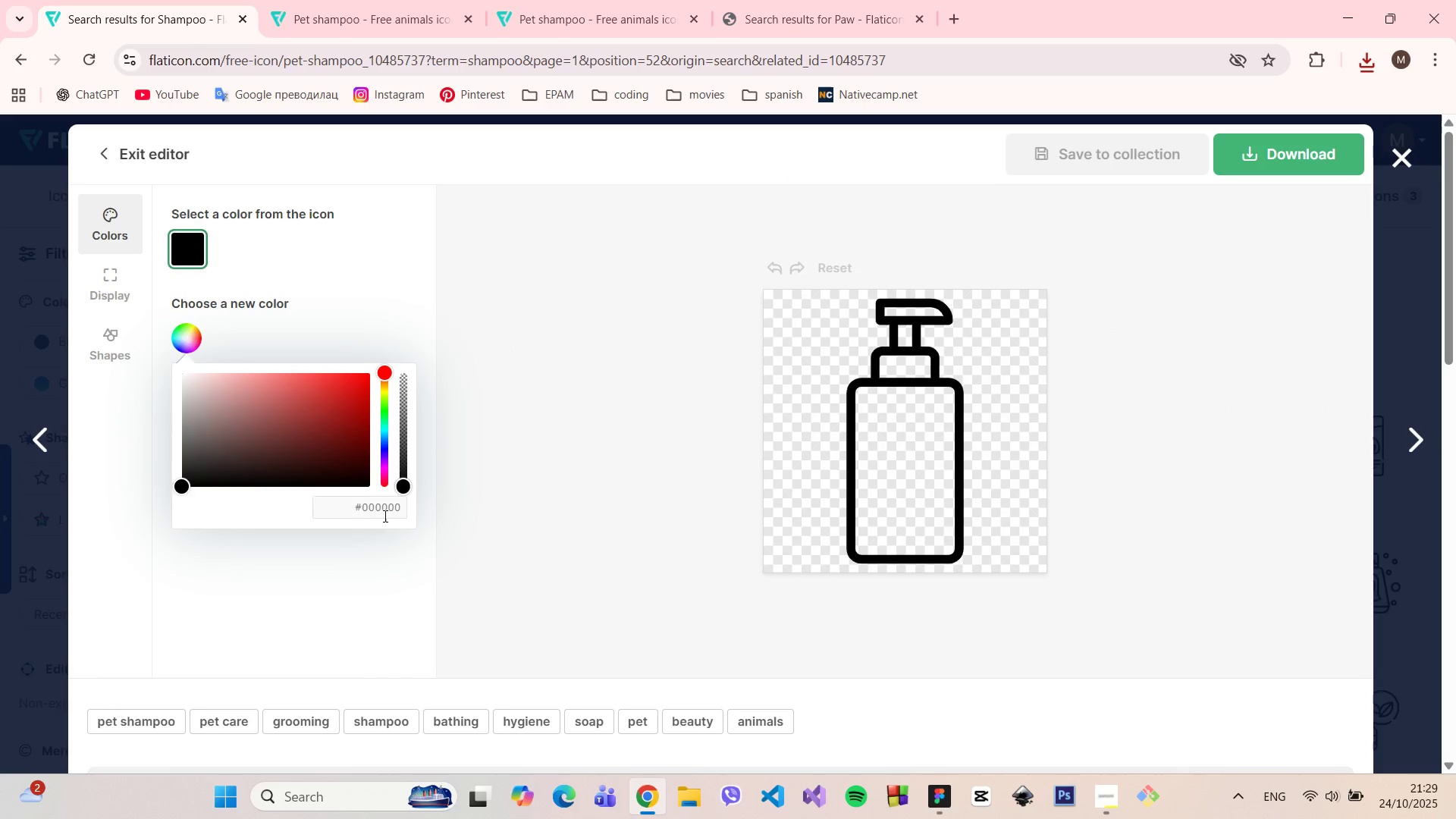 
left_click([384, 516])
 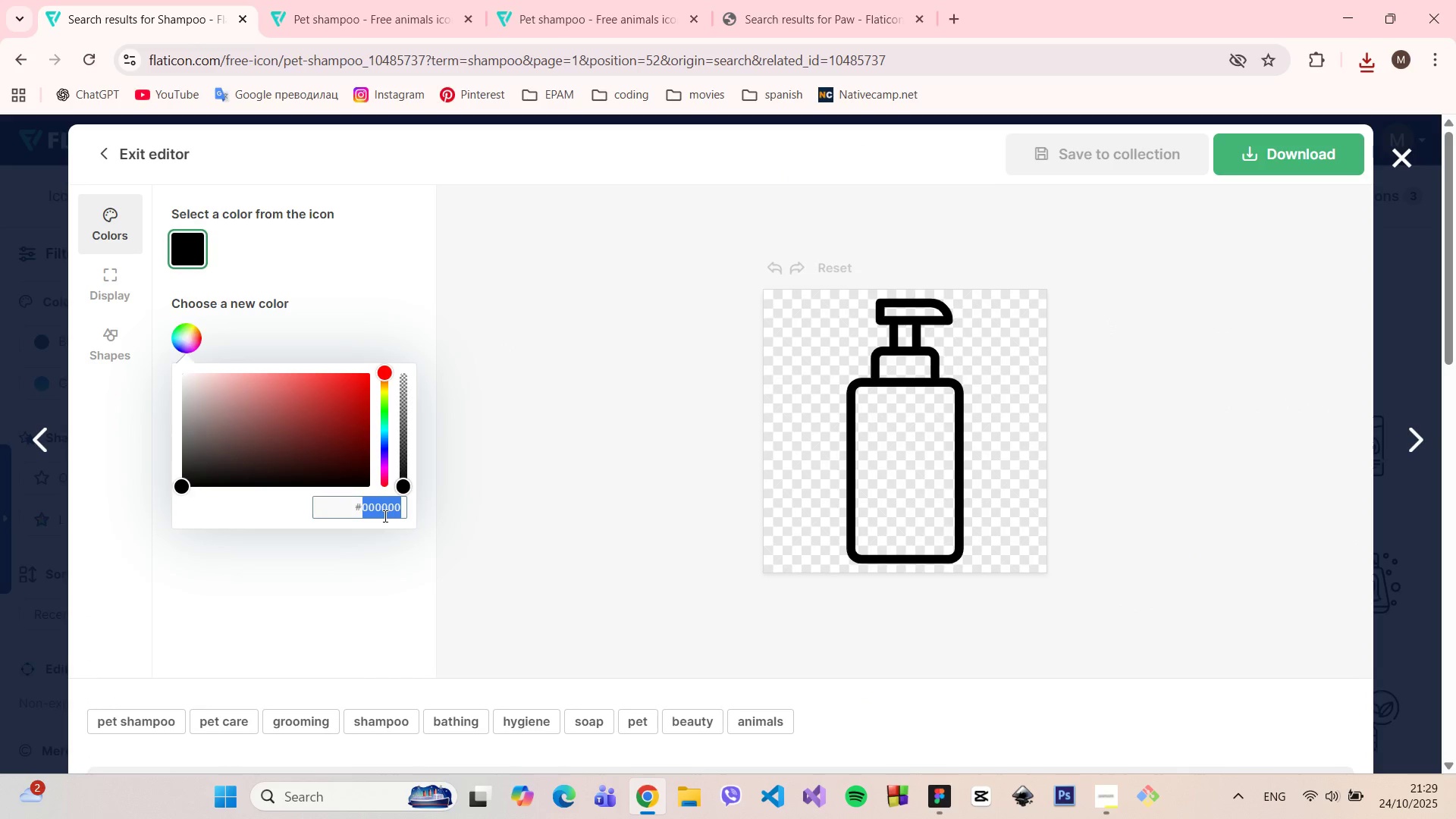 
key(Control+V)
 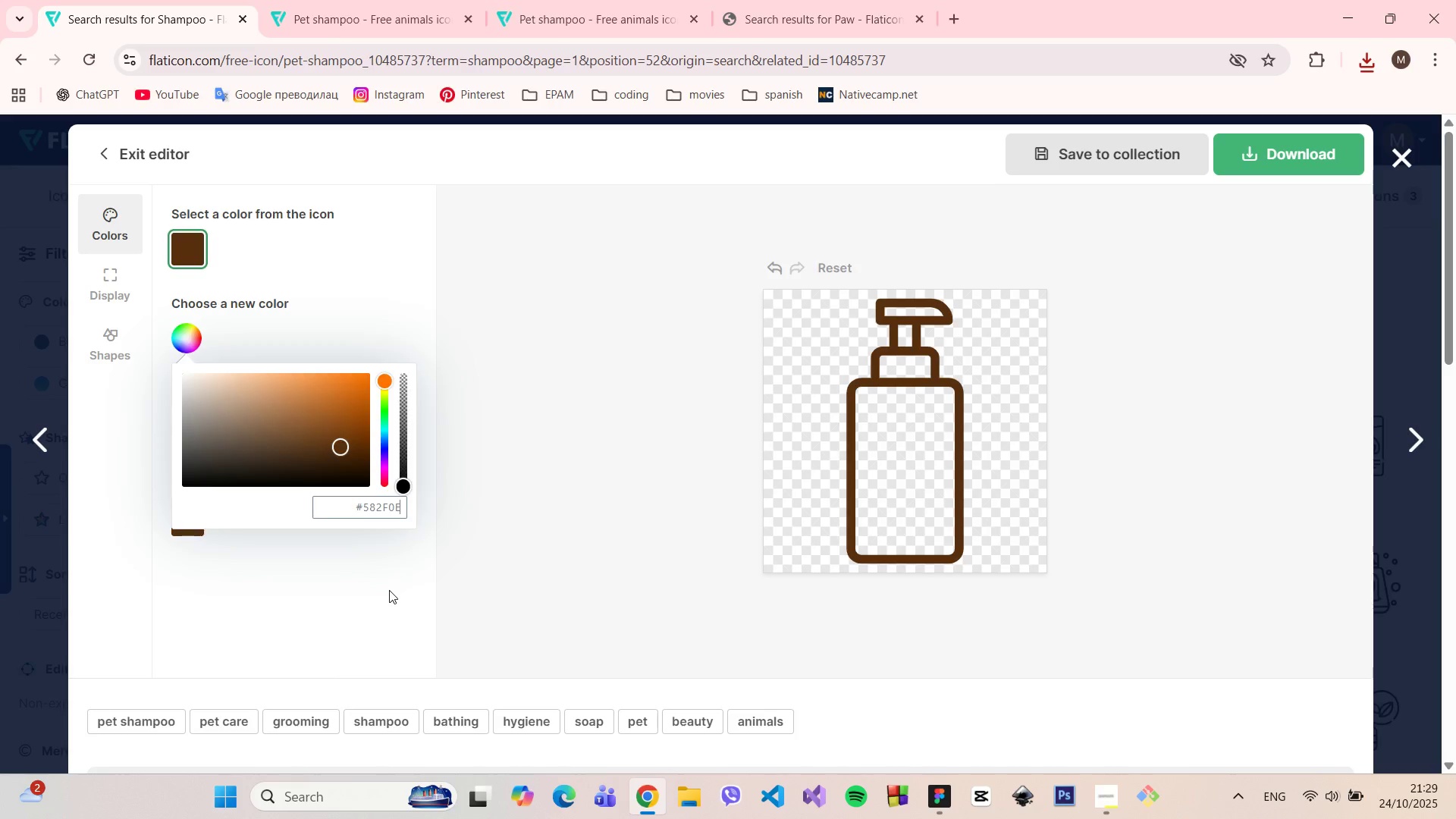 
left_click([389, 590])
 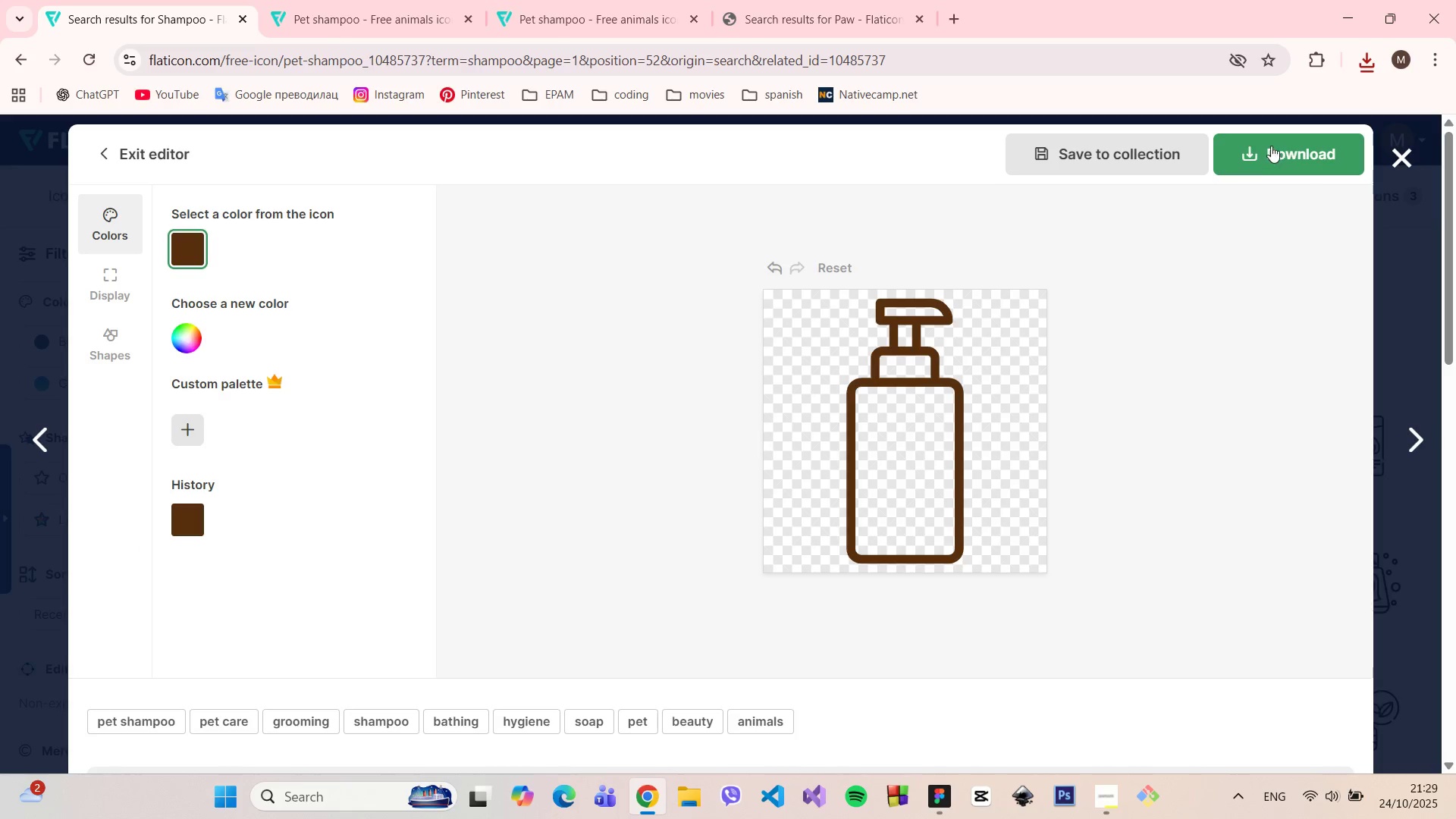 
left_click([1271, 146])
 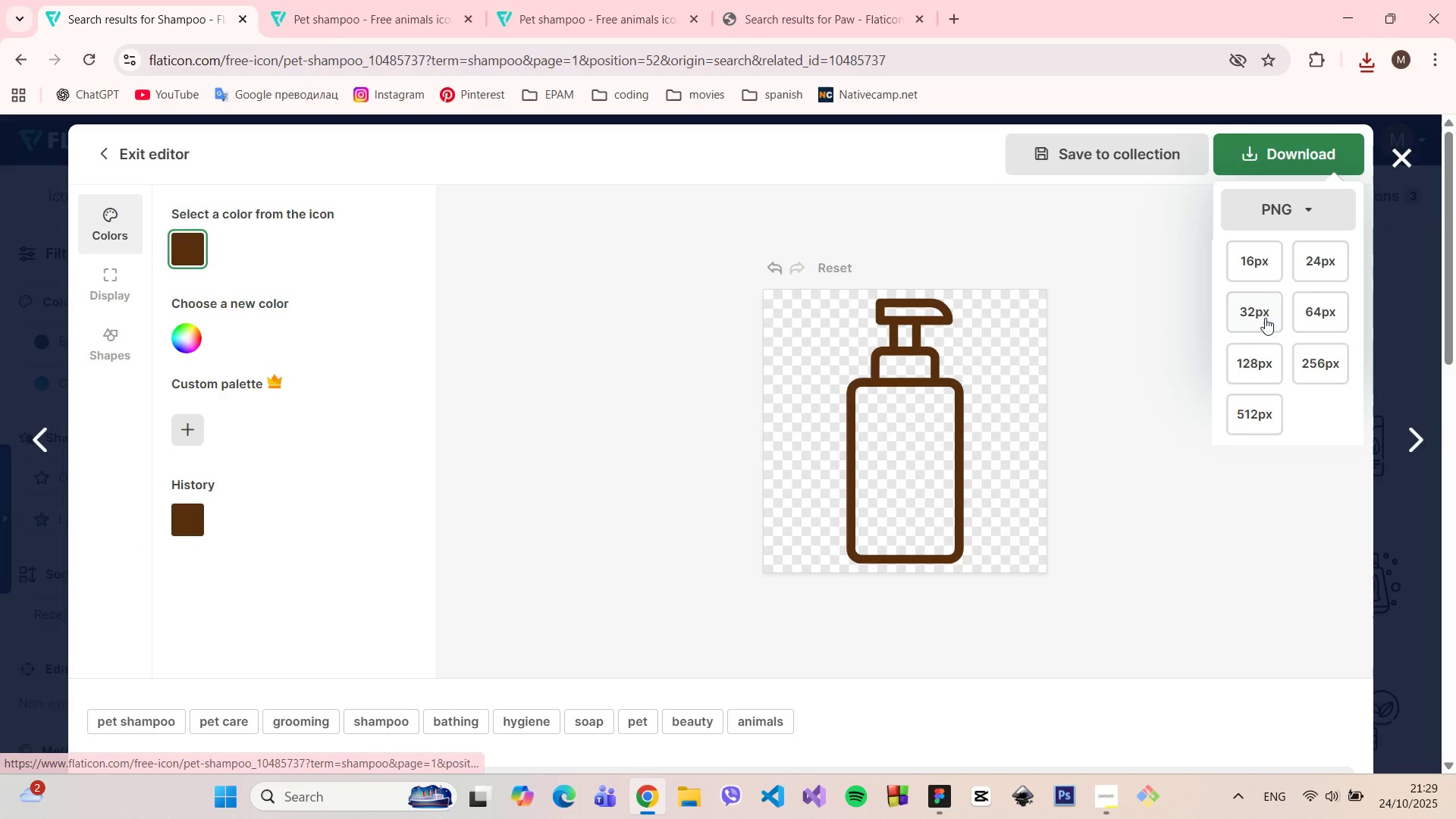 
left_click([1265, 318])
 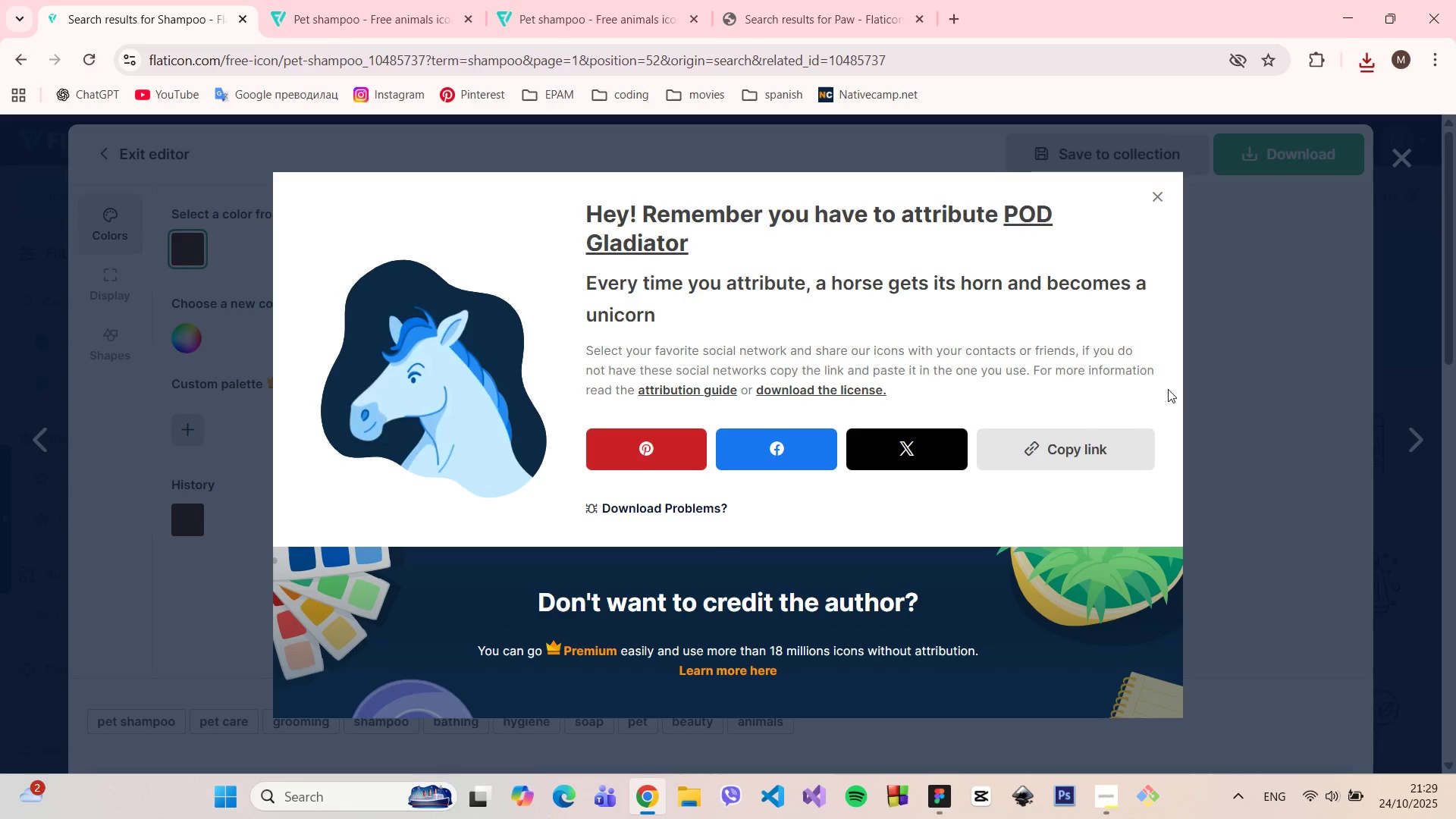 
left_click([1317, 463])
 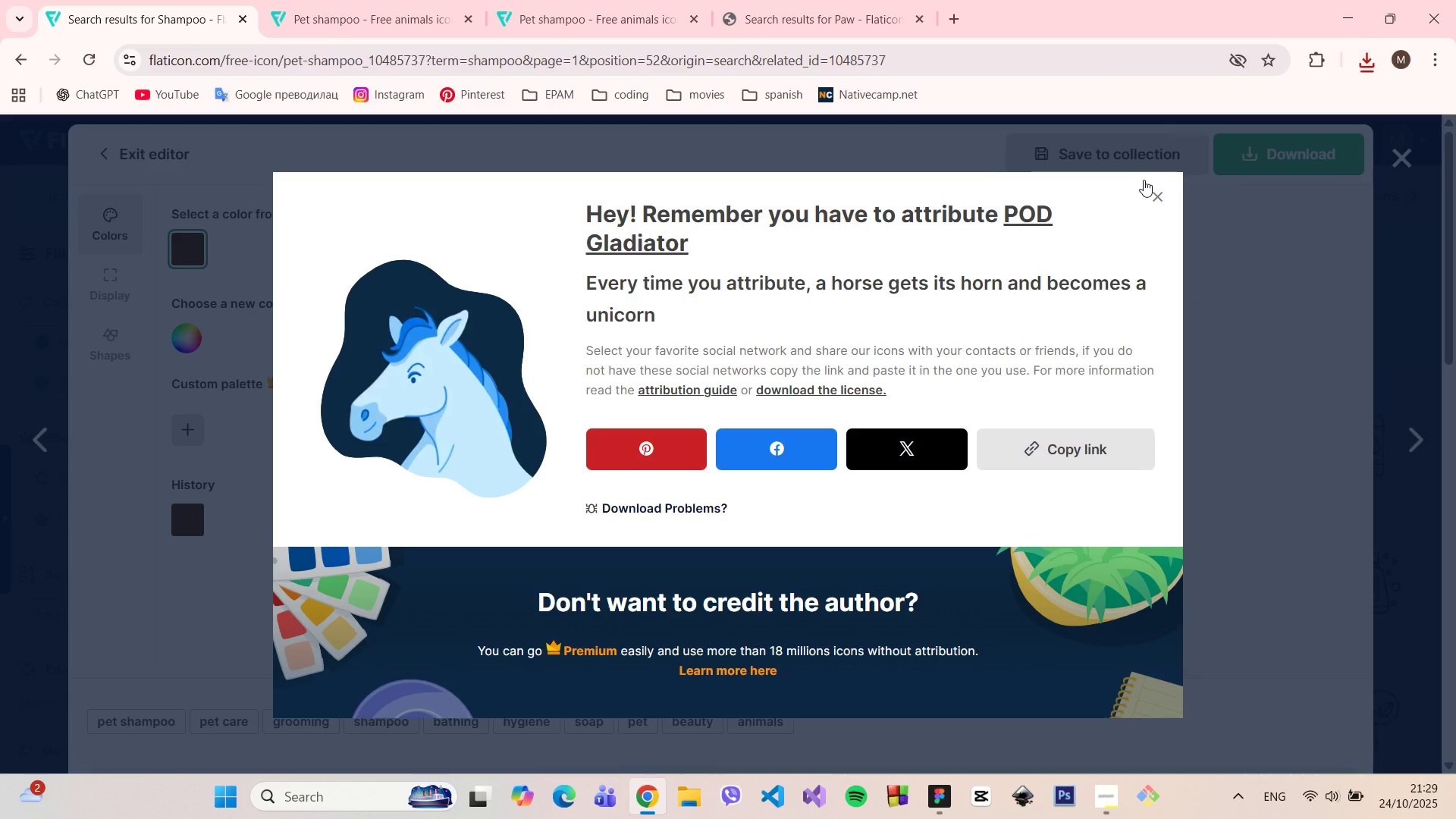 
left_click([1166, 196])
 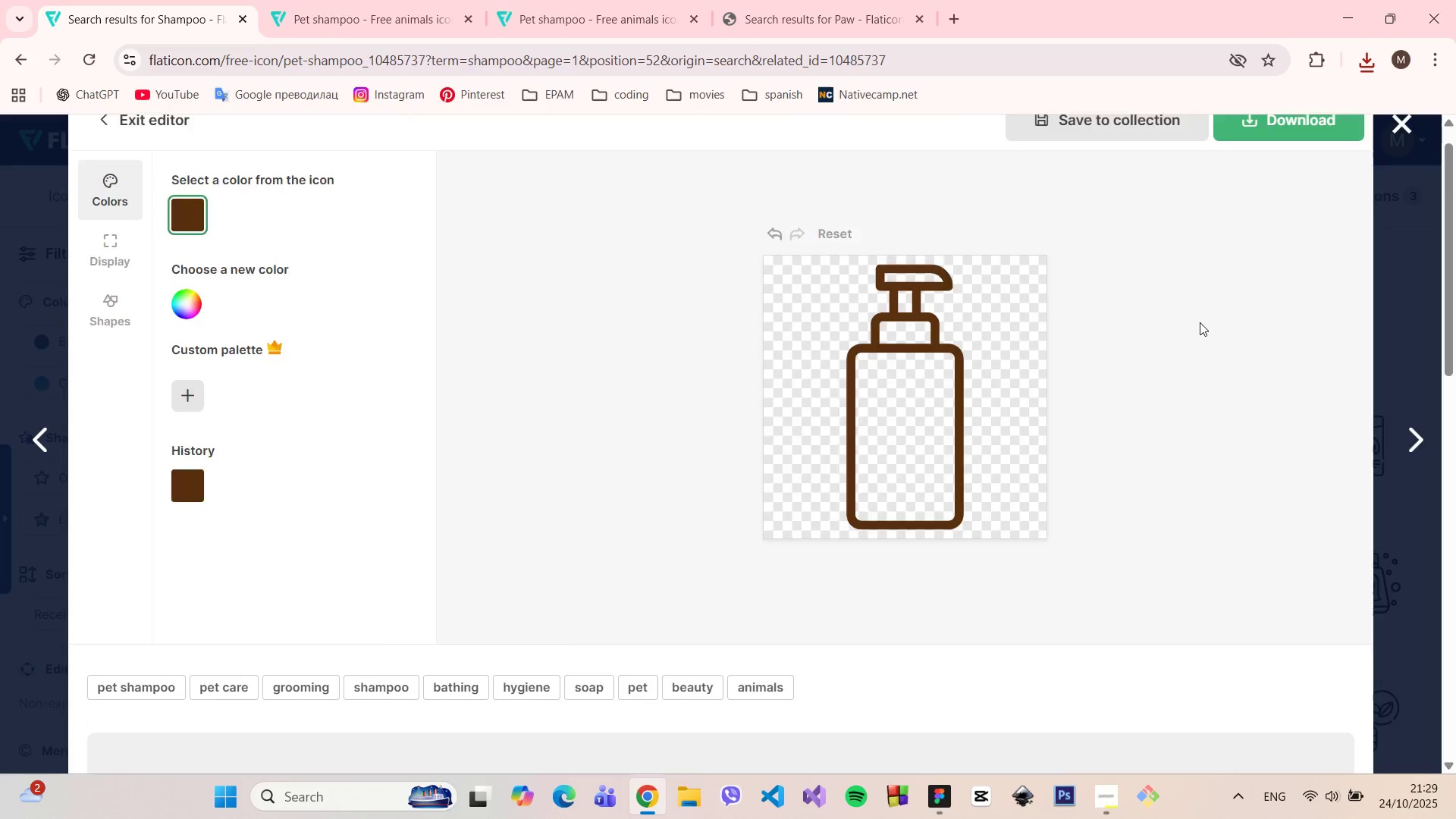 
scroll: coordinate [1181, 307], scroll_direction: down, amount: 10.0
 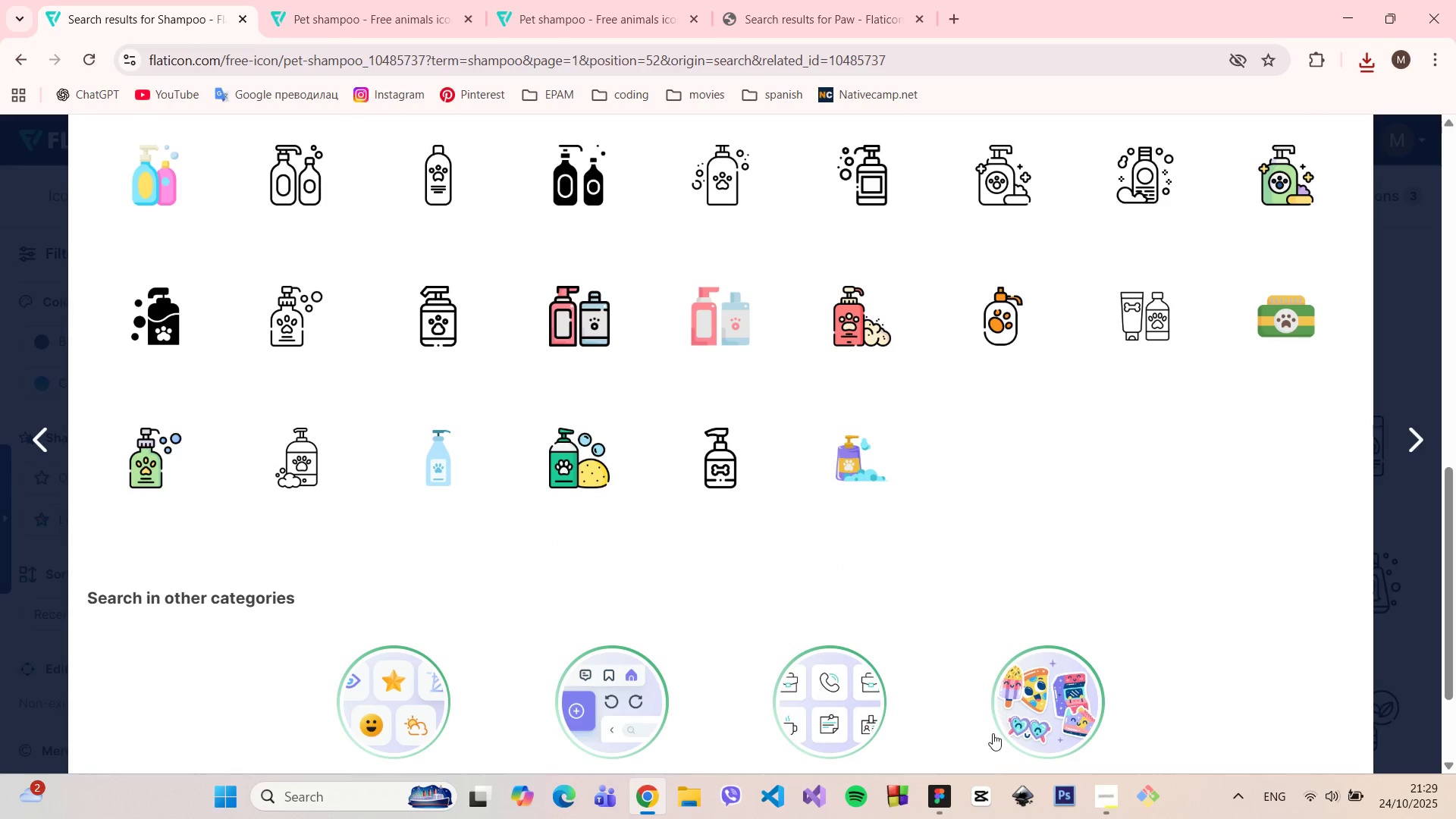 
left_click([927, 806])
 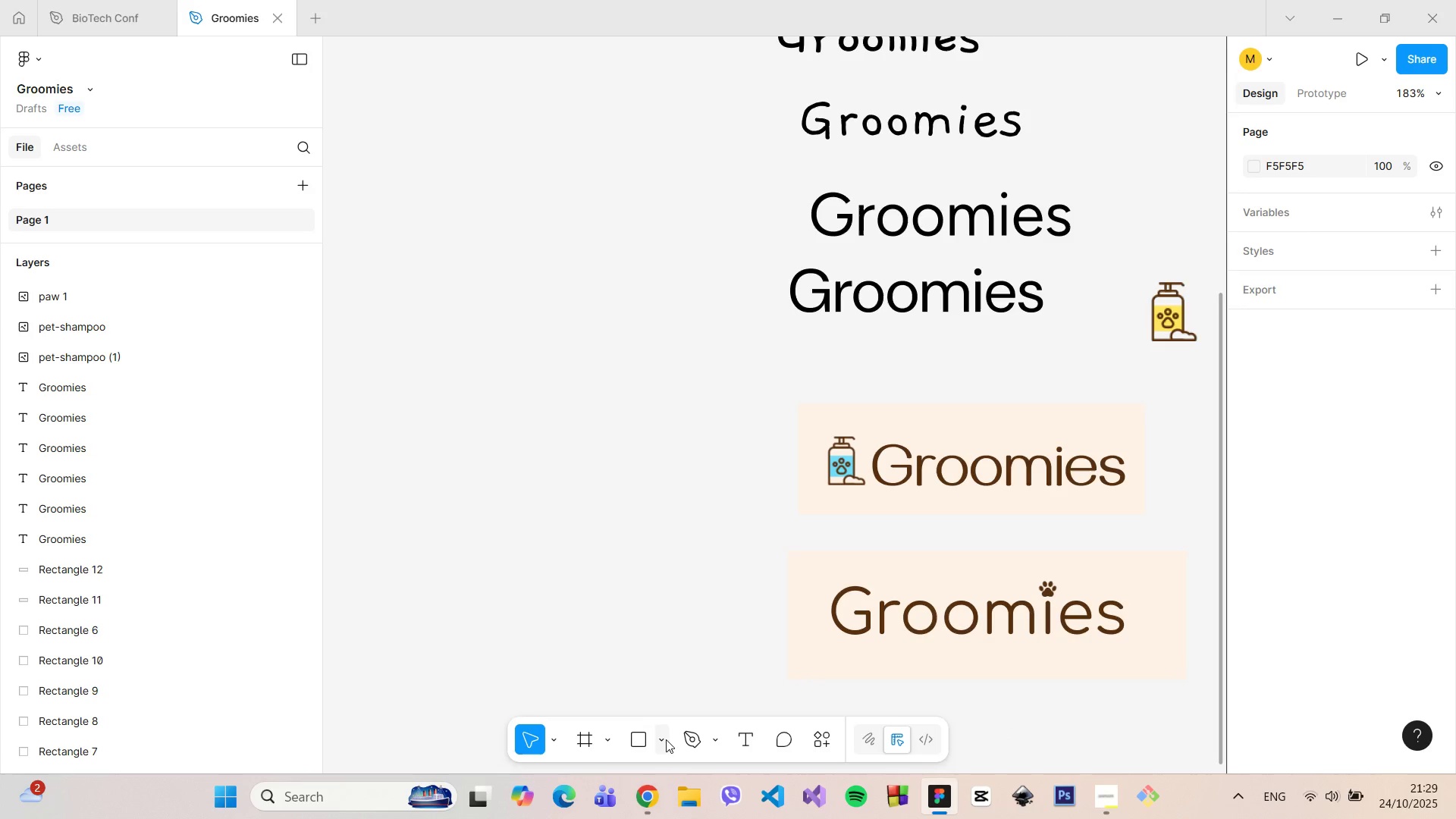 
left_click([661, 739])
 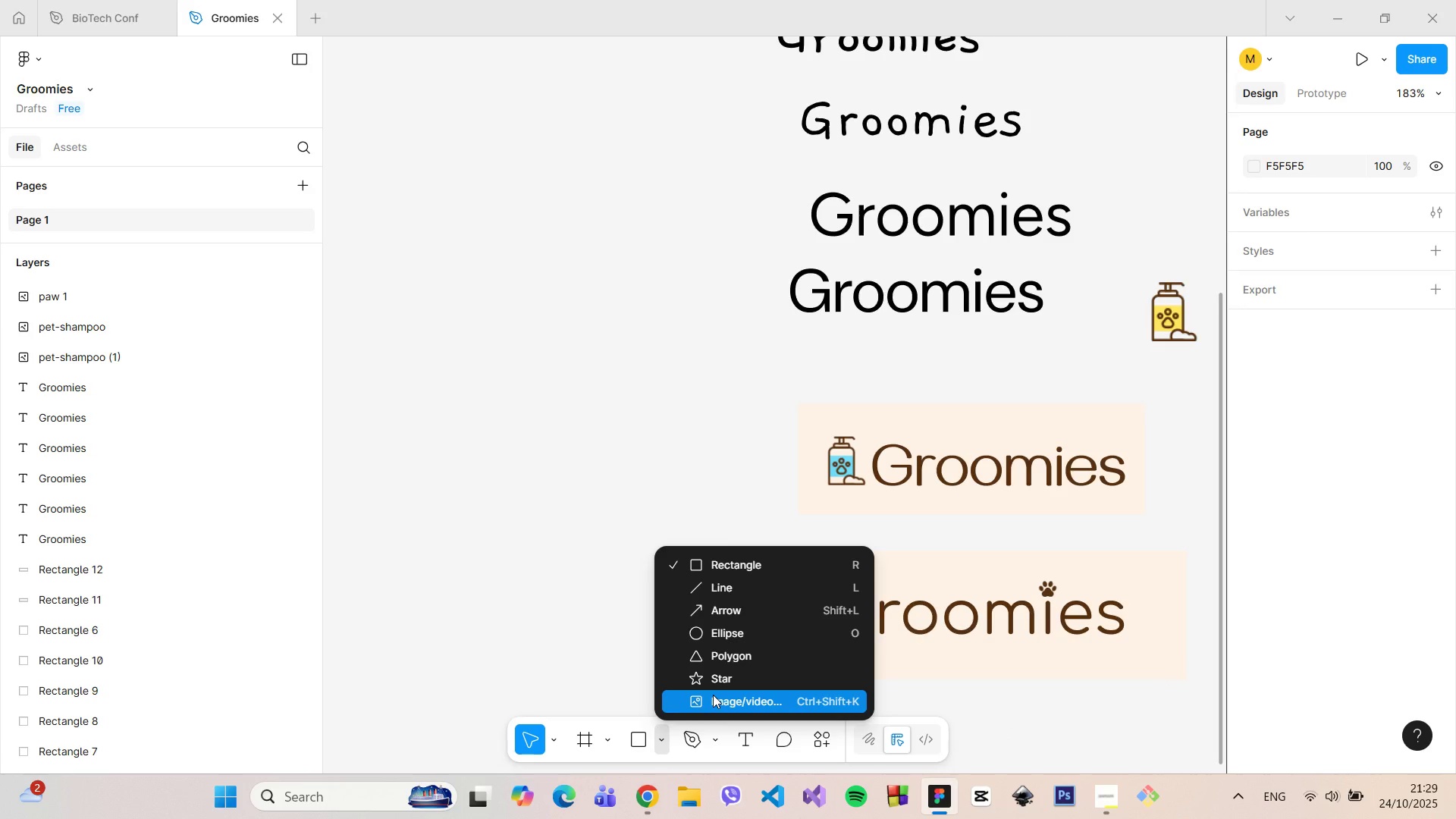 
left_click([713, 695])
 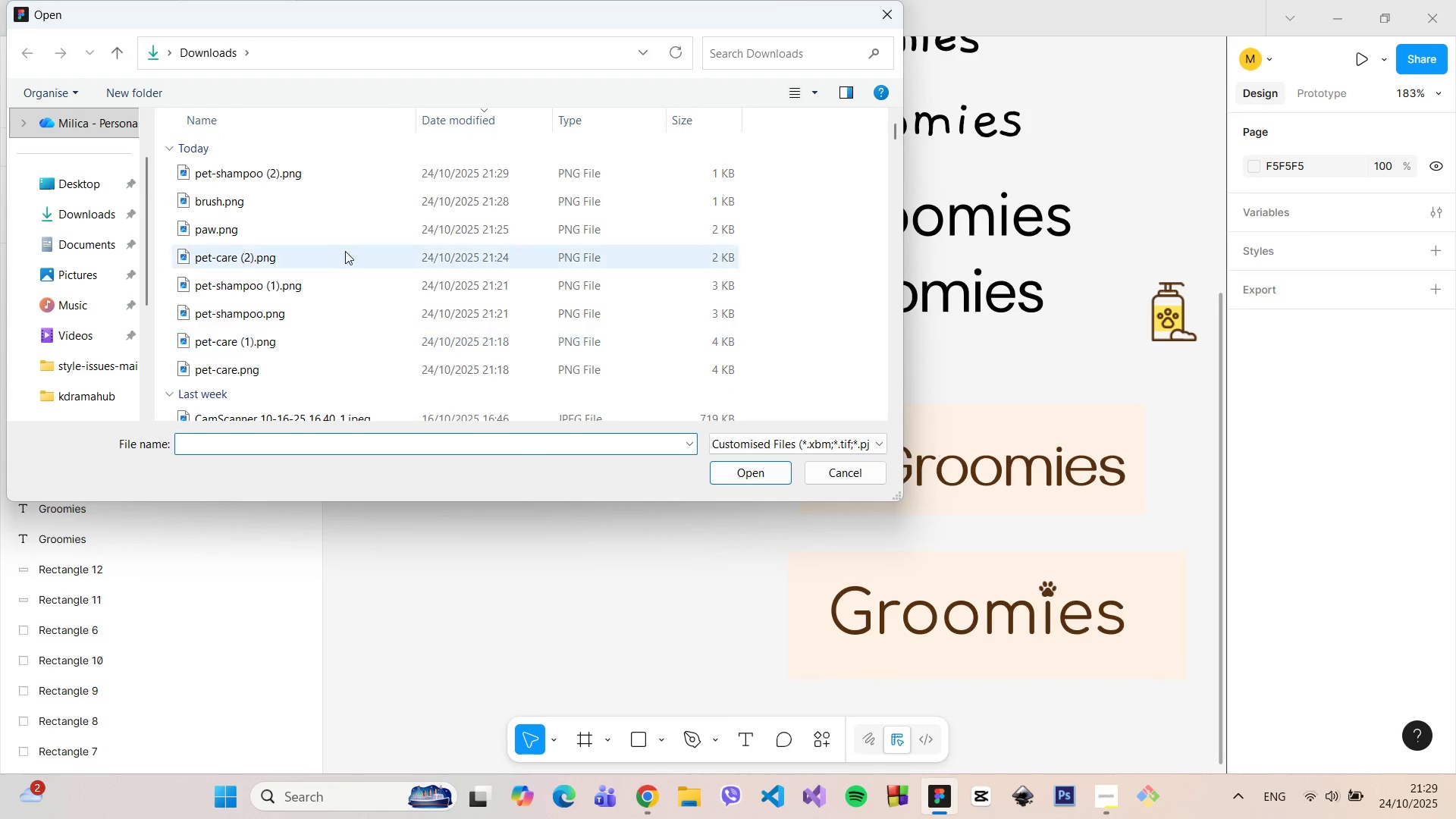 
left_click([307, 205])
 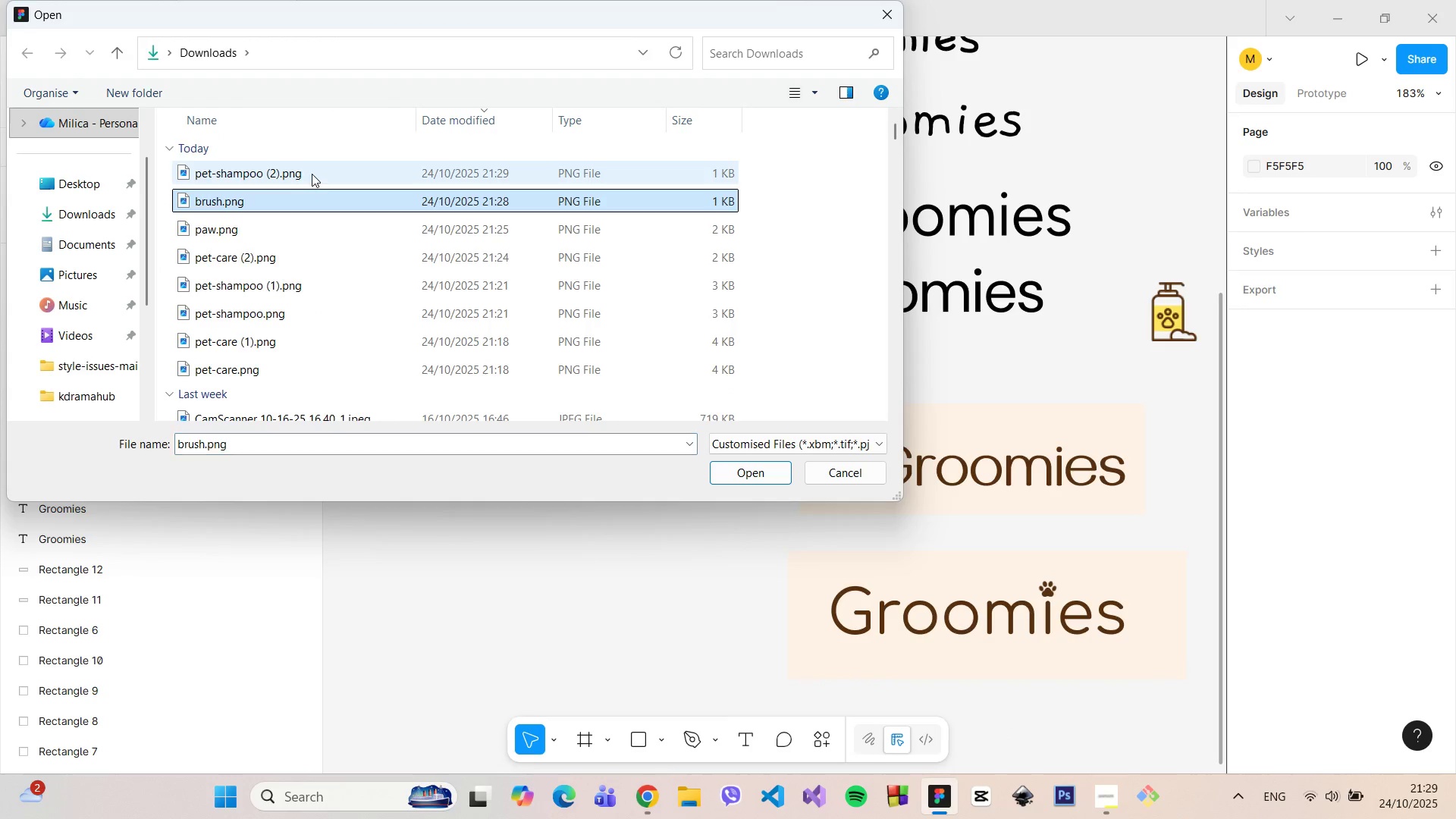 
hold_key(key=ShiftLeft, duration=0.49)
left_click([312, 174])
 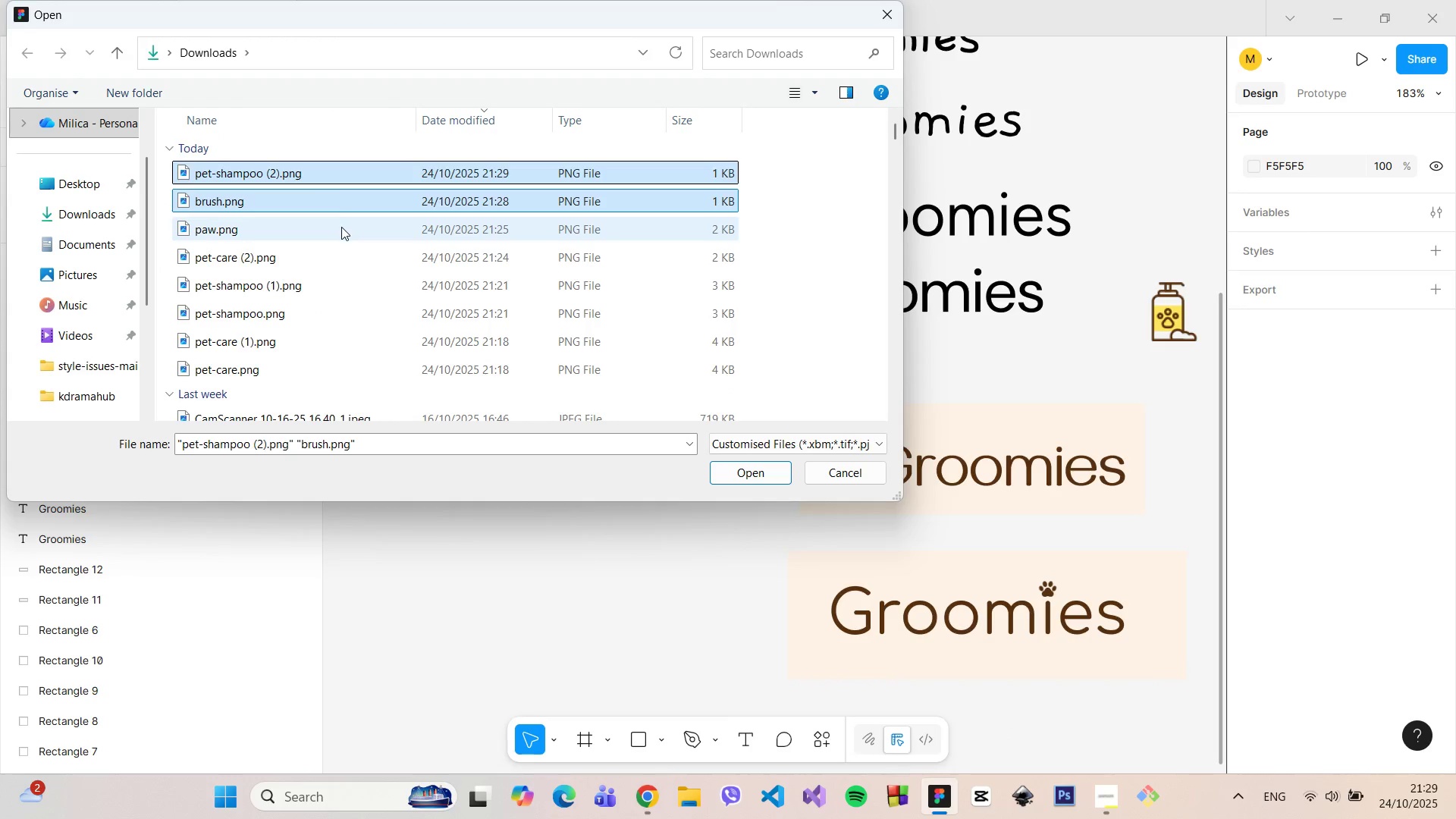 
left_click([341, 227])
 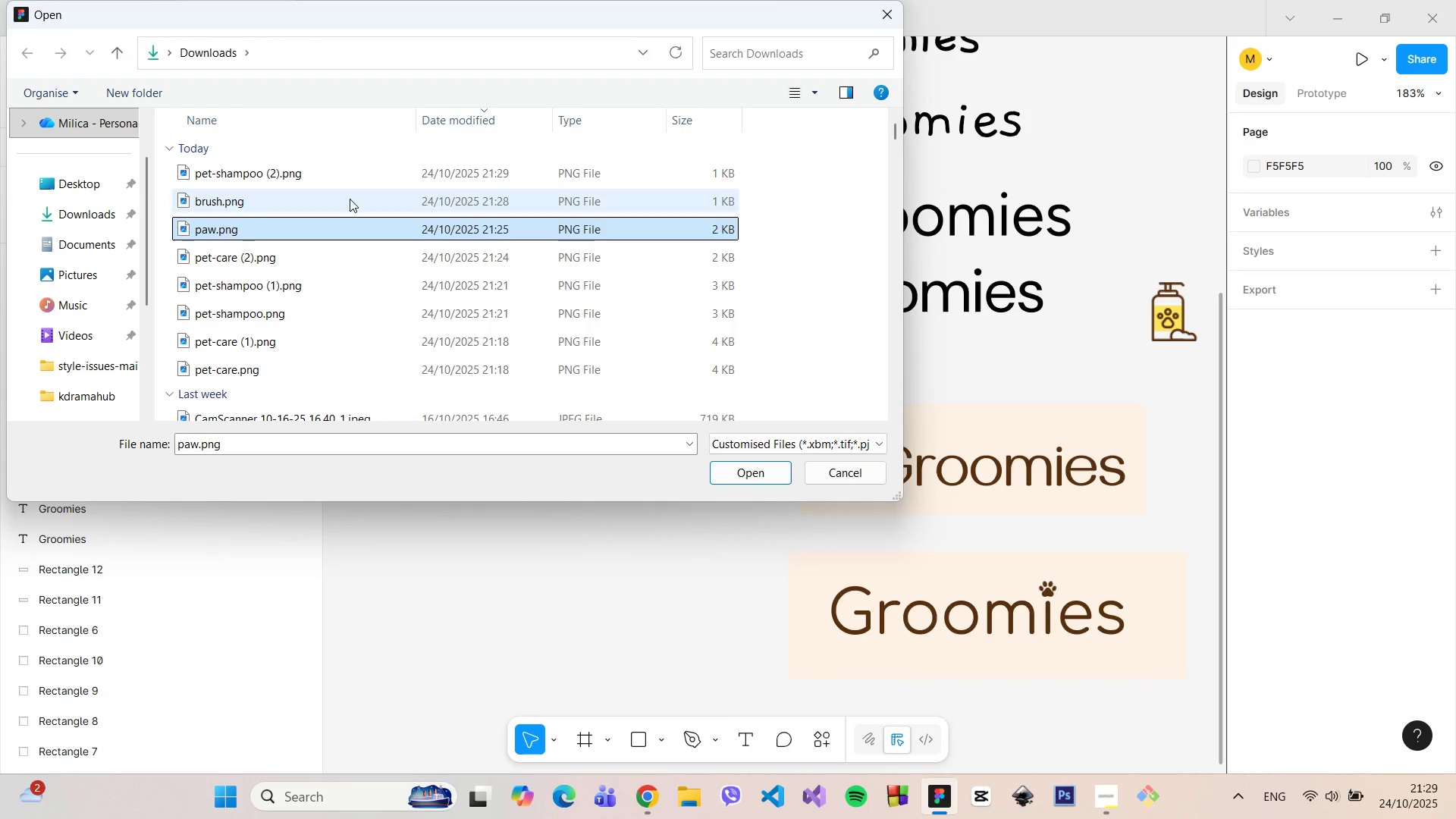 
left_click([350, 199])
 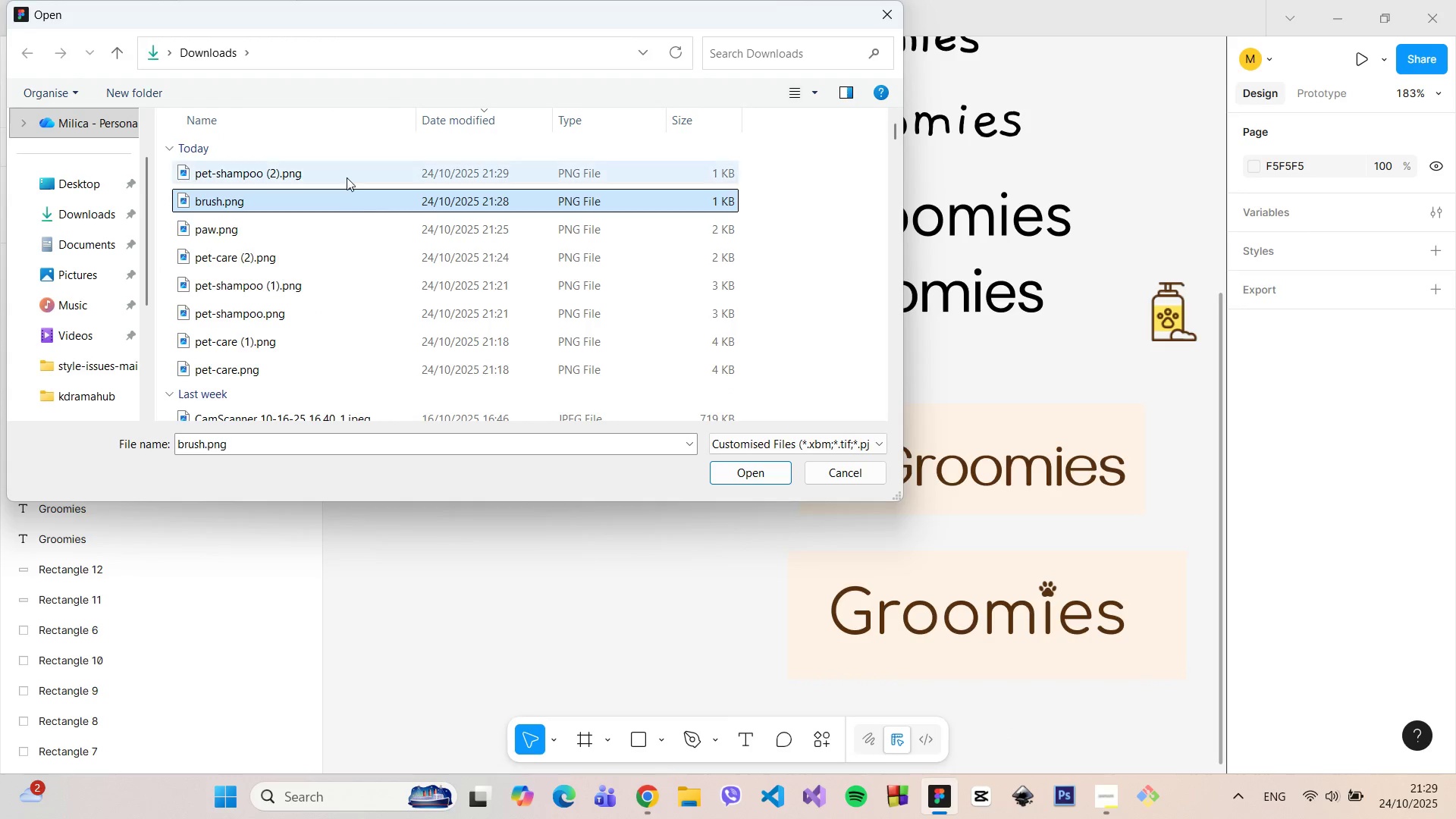 
hold_key(key=ShiftLeft, duration=0.54)
left_click([347, 177])
 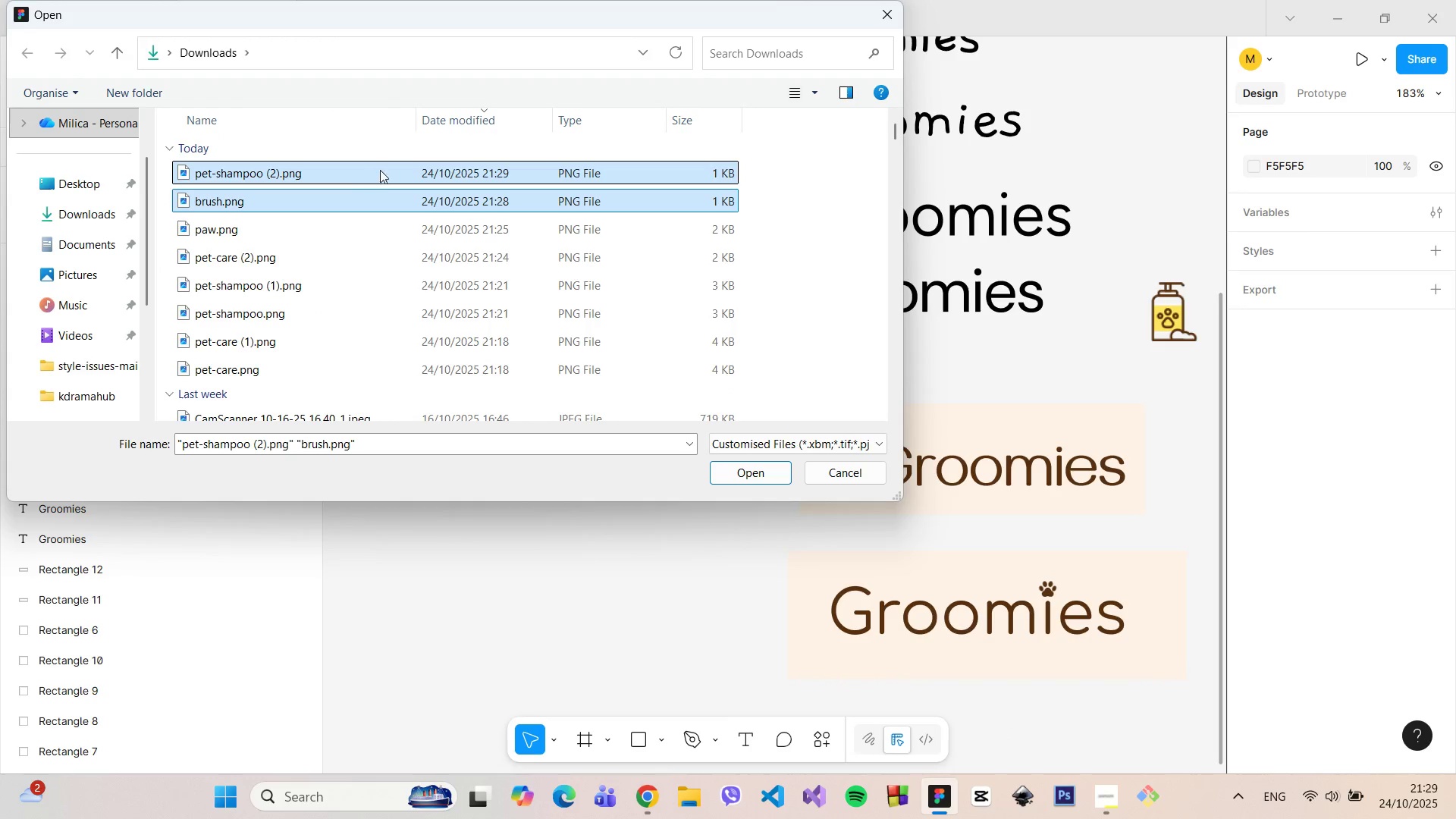 
left_click_drag(start_coordinate=[384, 168], to_coordinate=[761, 606])
 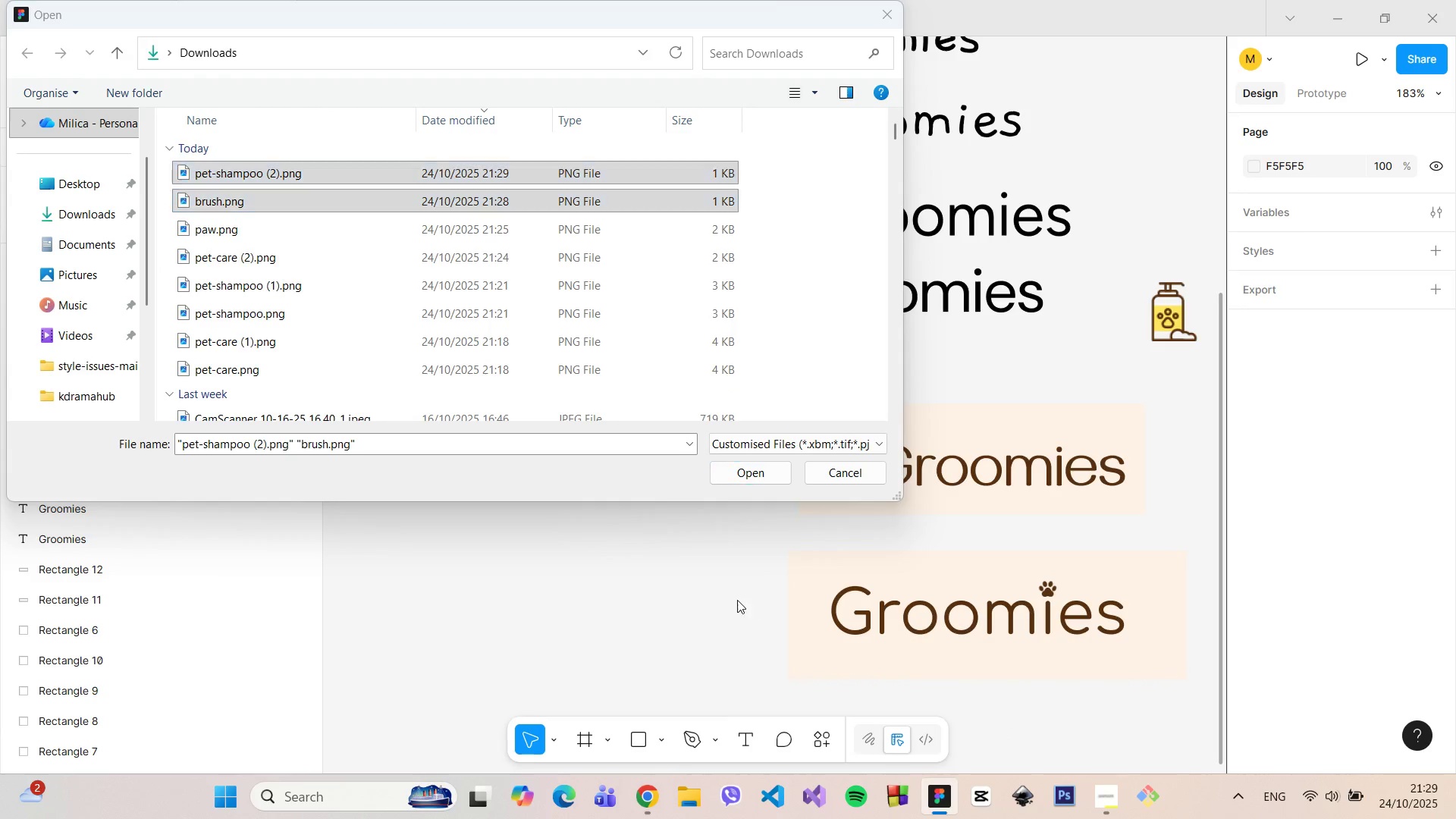 
left_click([736, 600])
 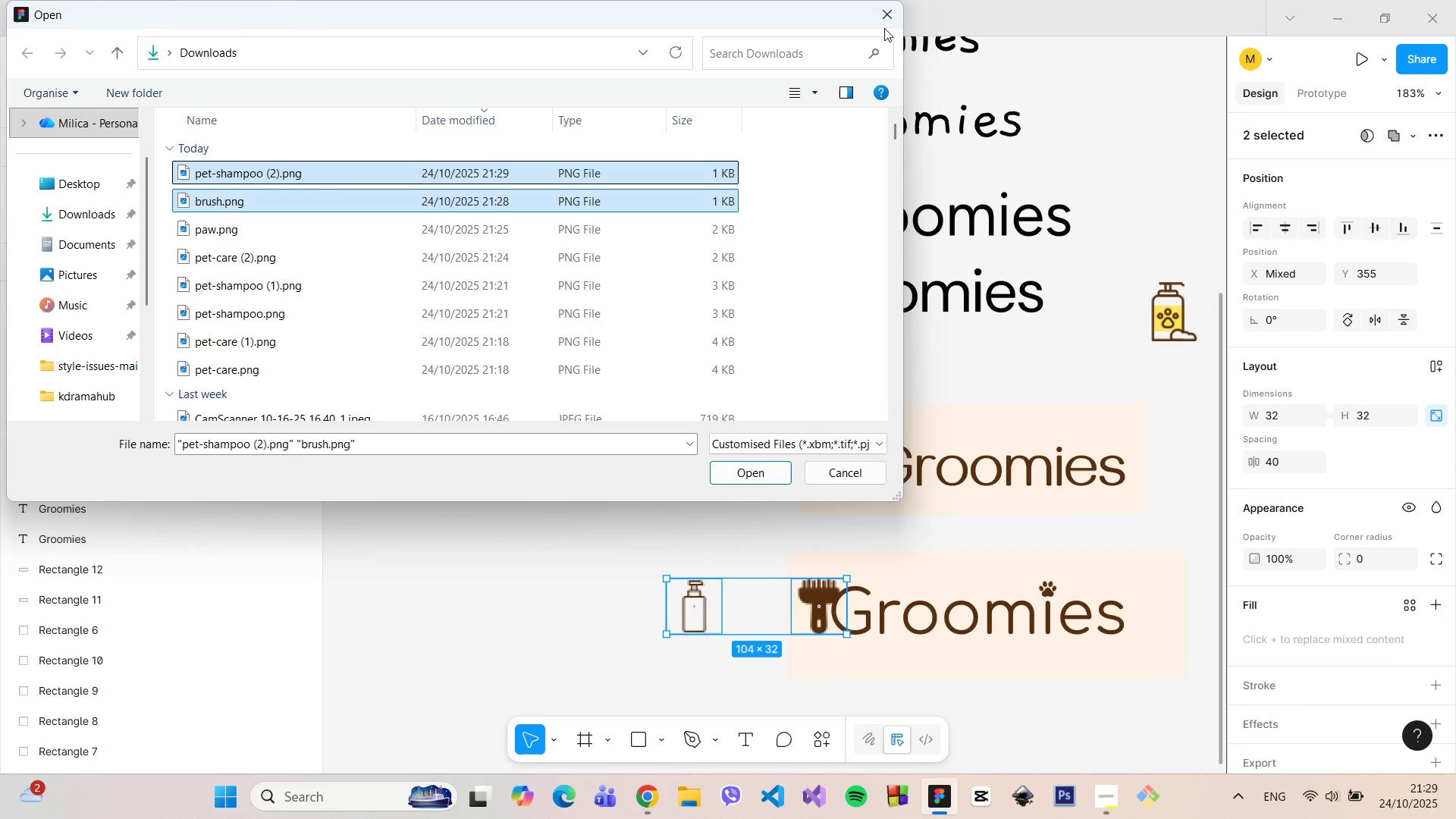 
left_click([886, 22])
 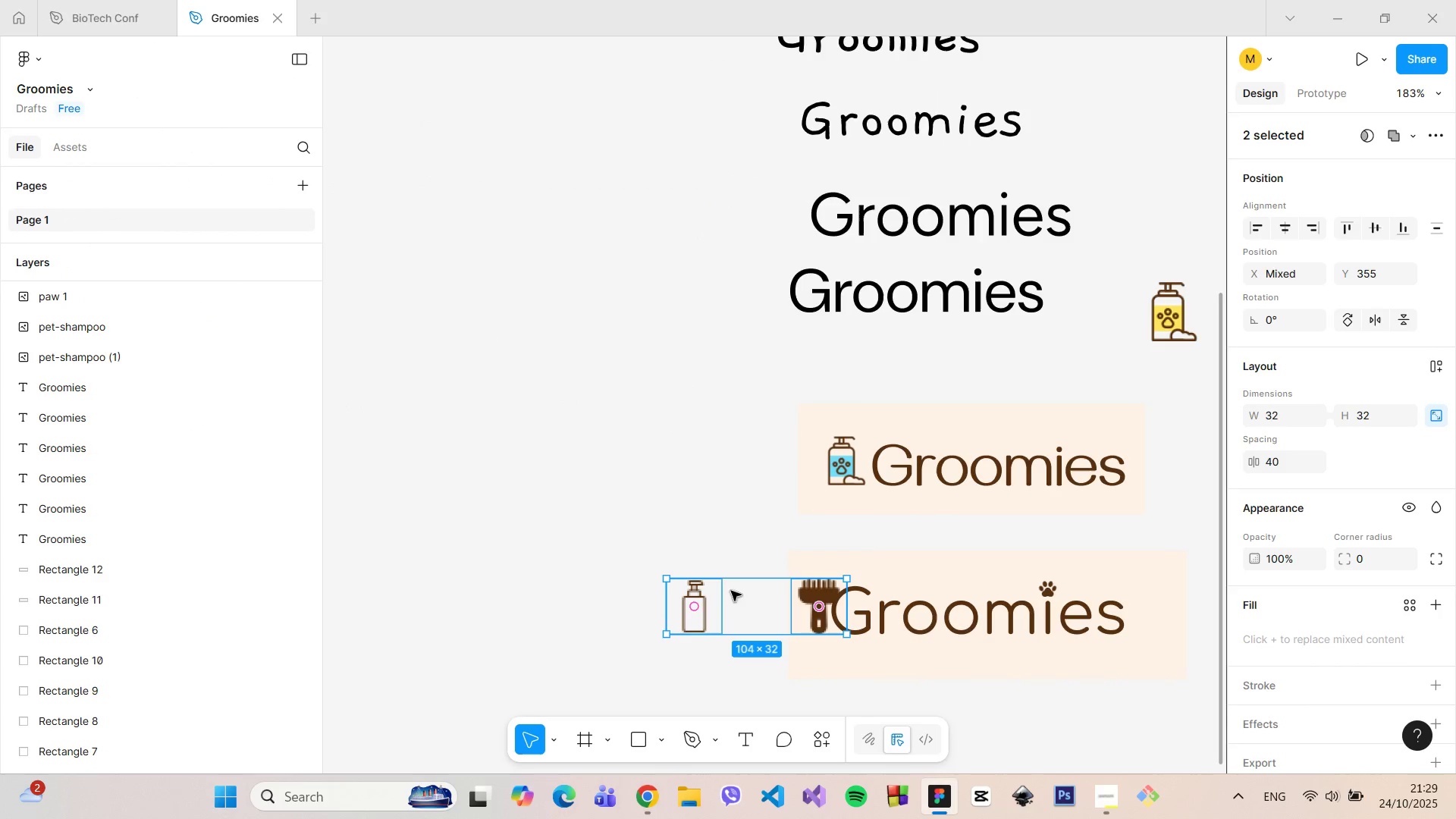 
left_click([724, 515])
 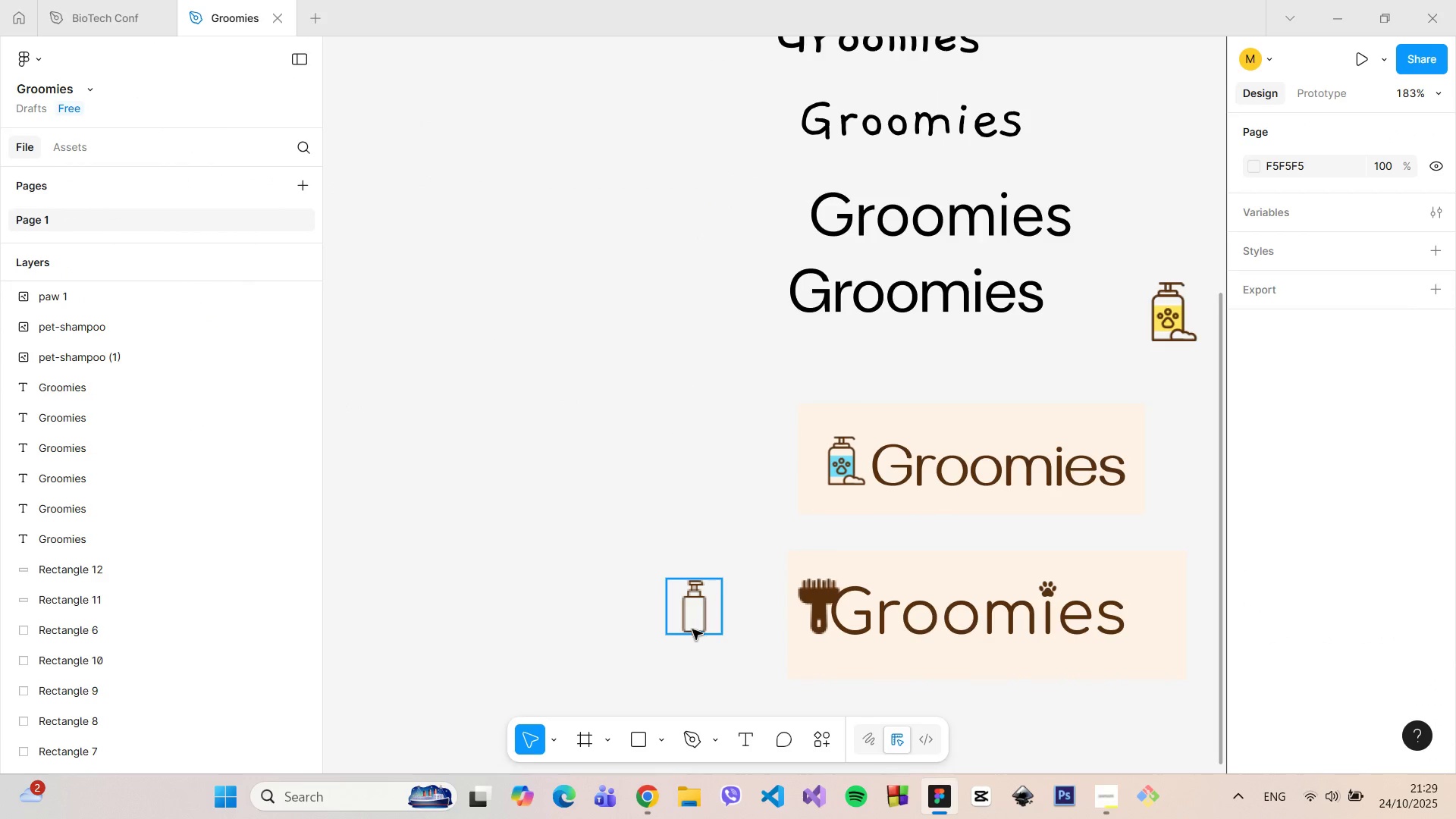 
left_click([692, 629])
 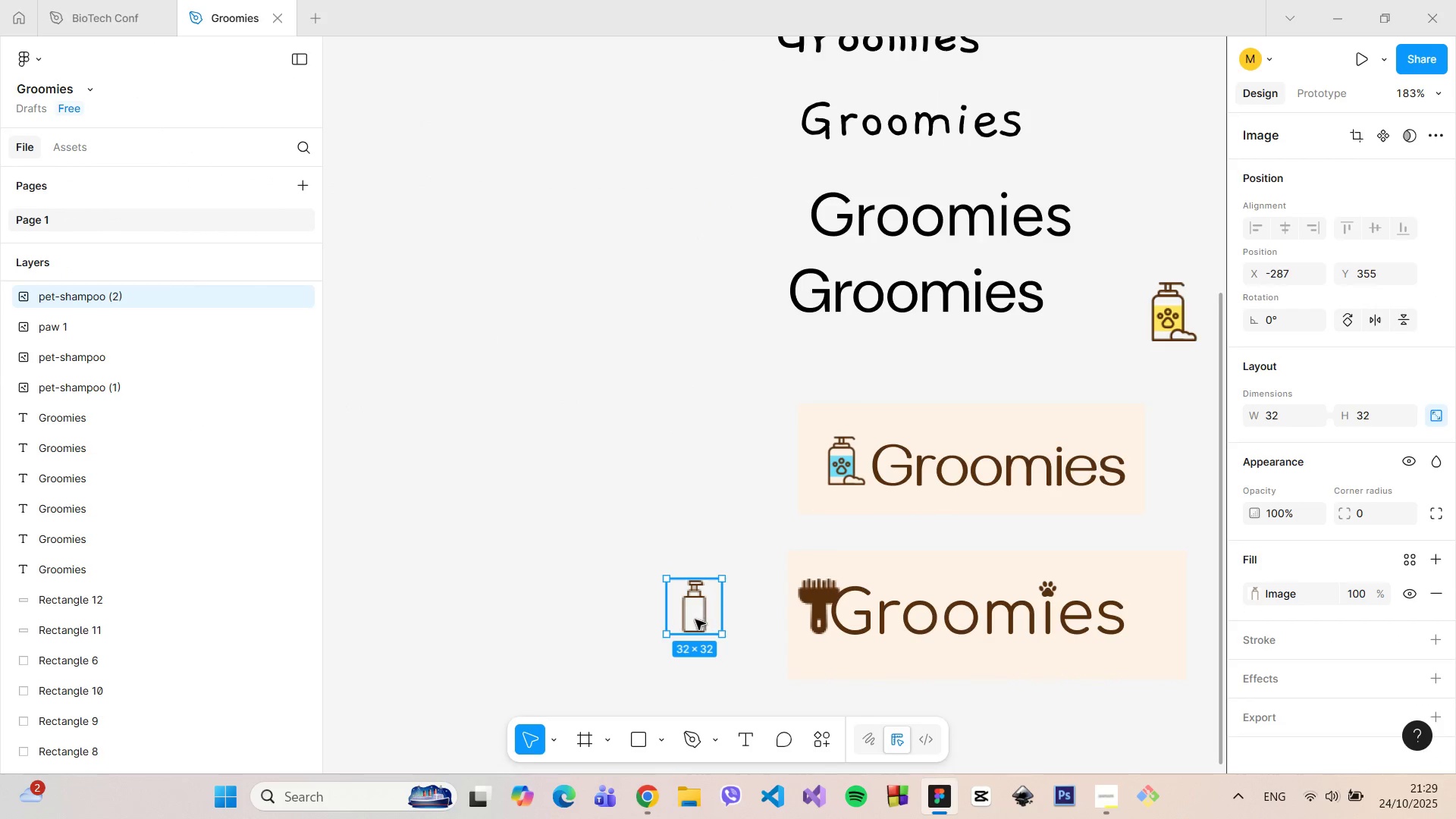 
left_click_drag(start_coordinate=[695, 620], to_coordinate=[995, 620])
 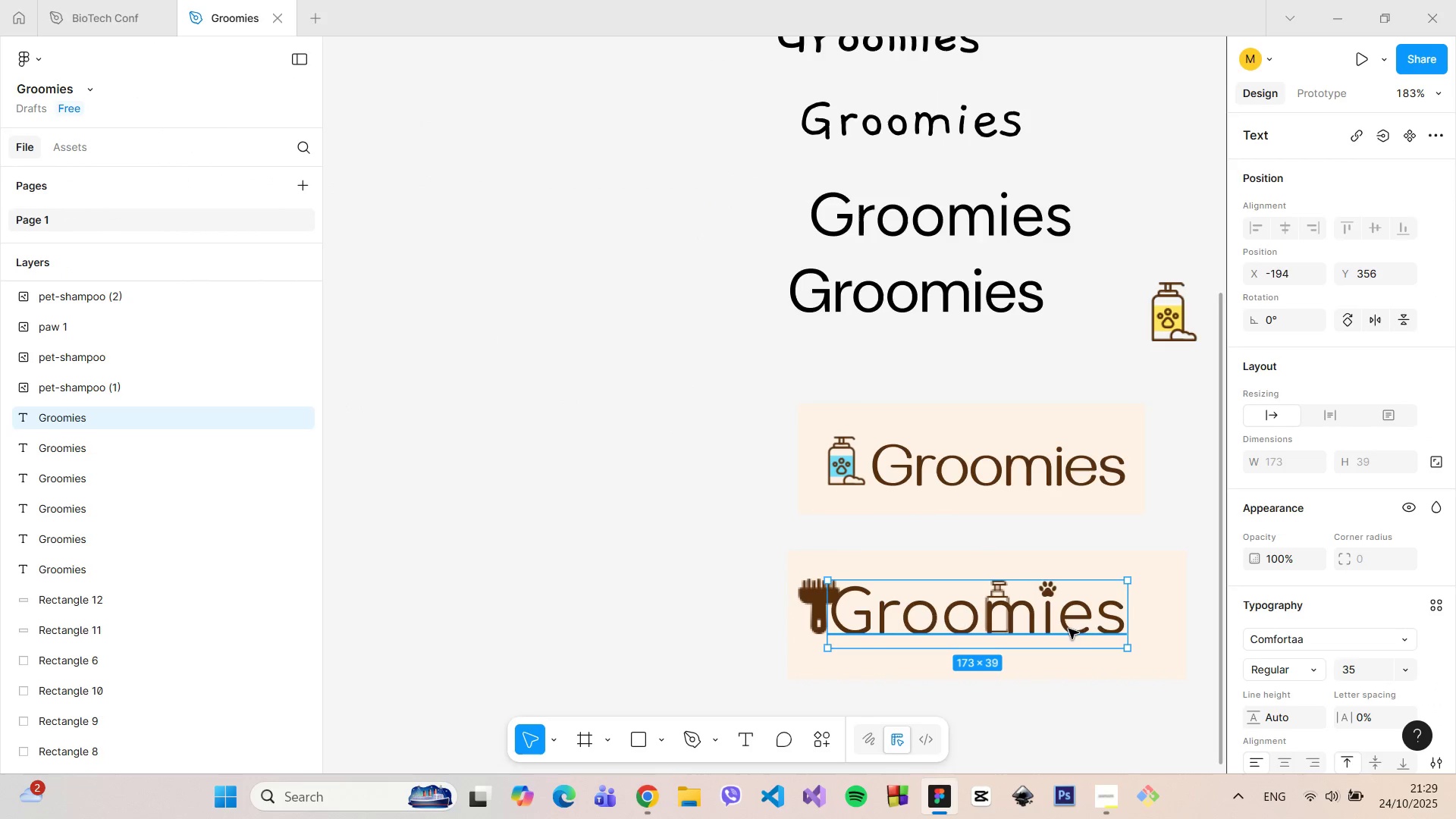 
double_click([1068, 629])
 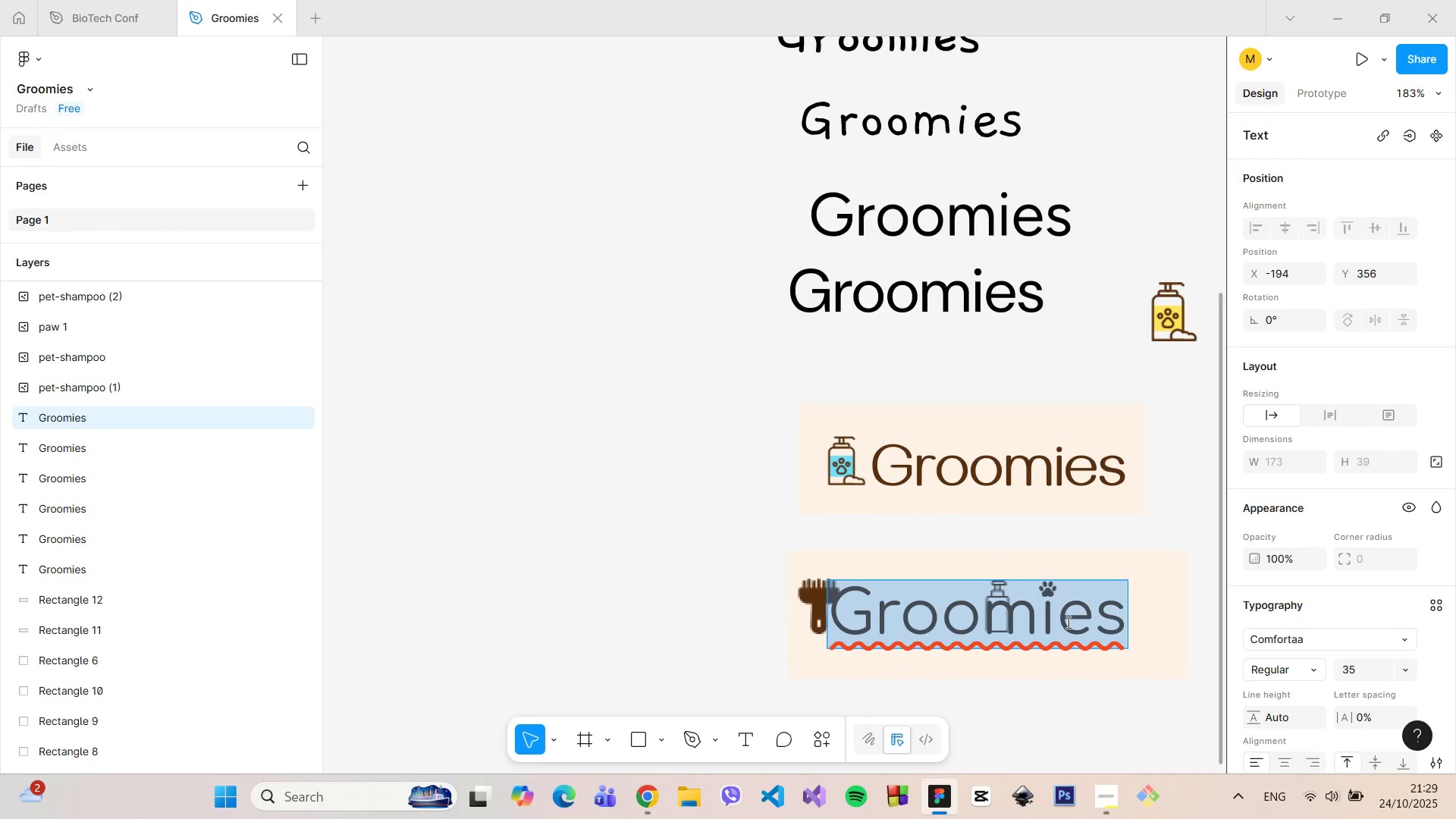 
triple_click([1067, 622])
 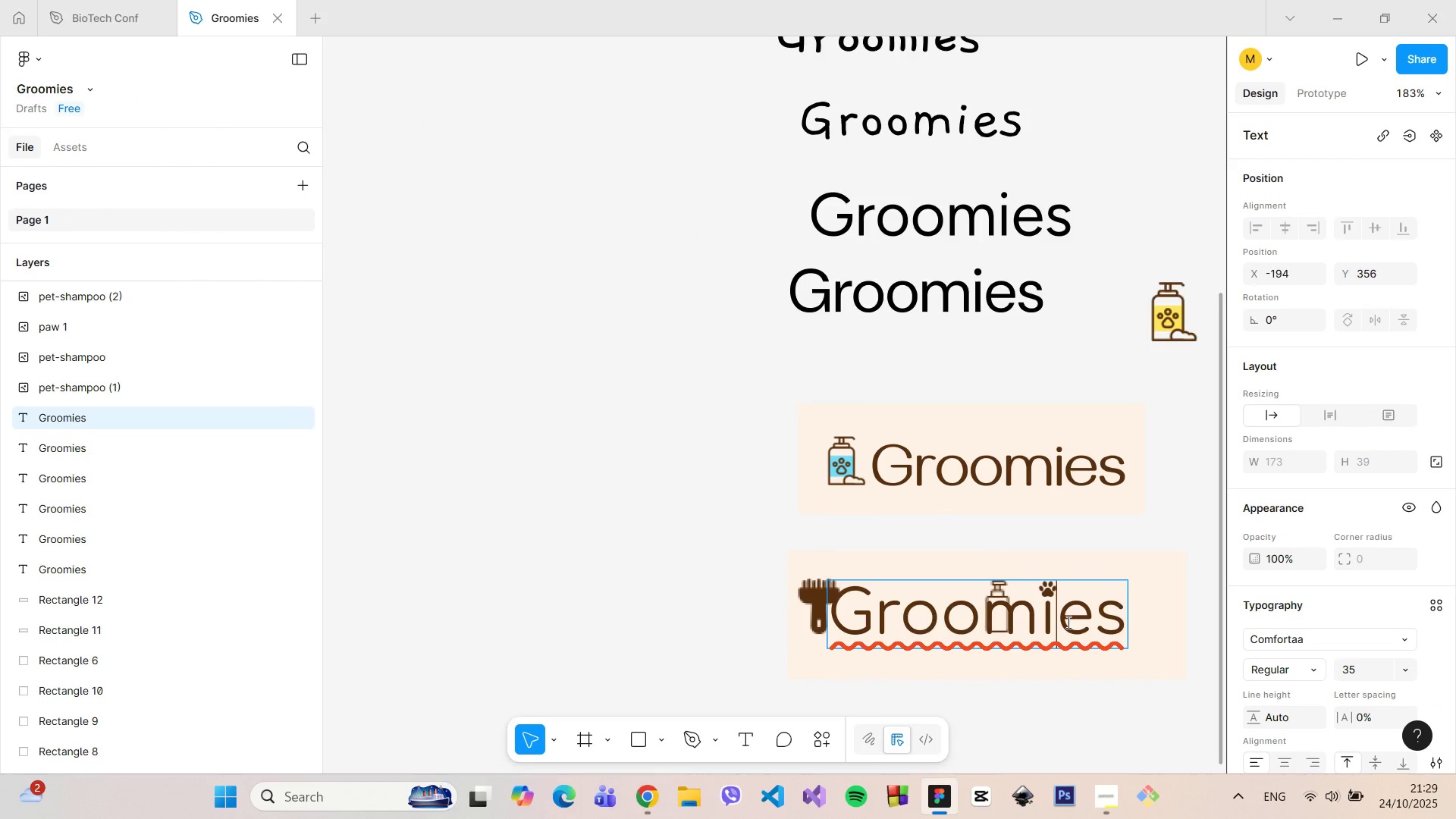 
key(Space)
 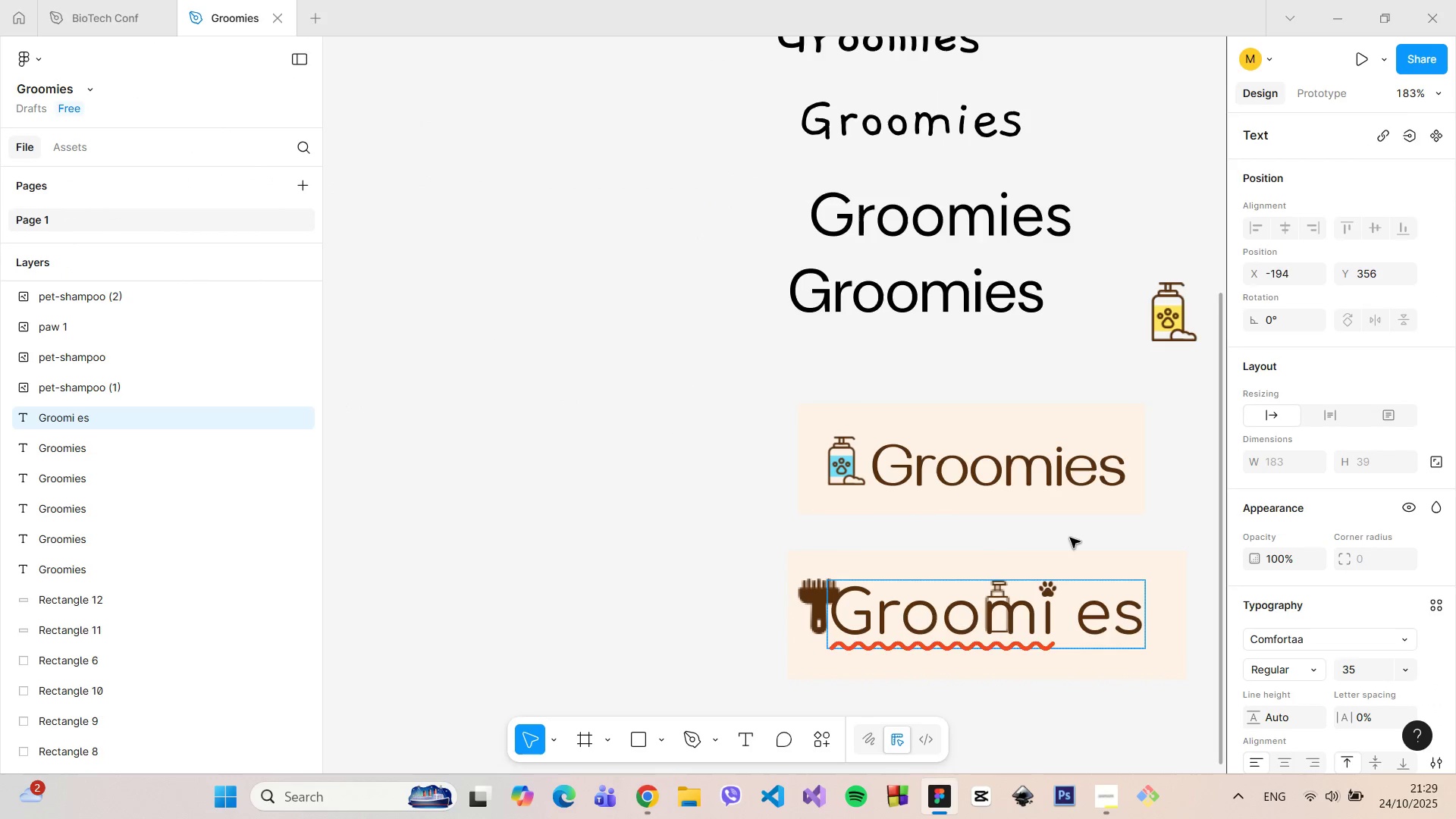 
left_click([1069, 536])
 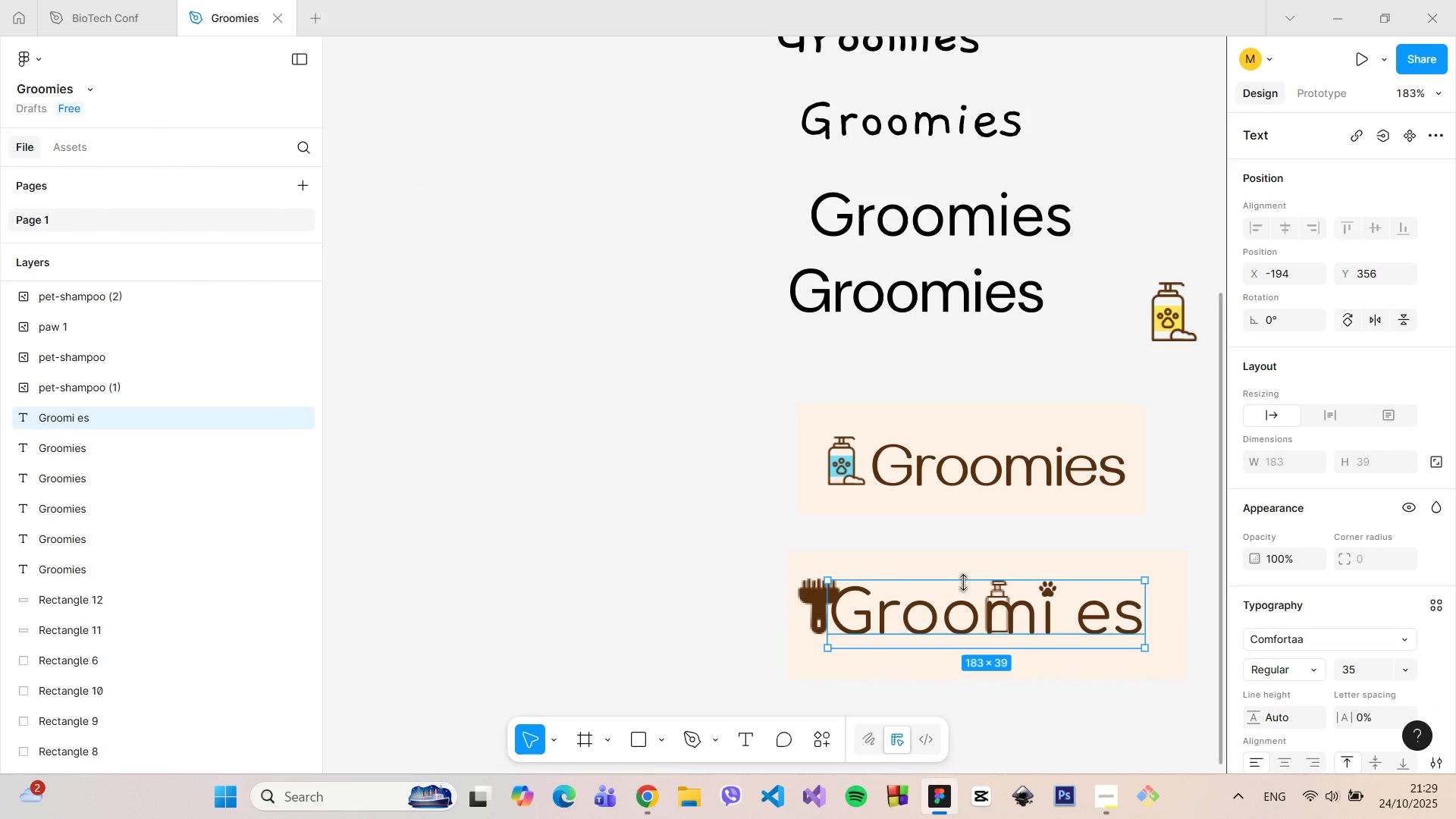 
hold_key(key=ControlLeft, duration=0.59)
scroll: coordinate [867, 617], scroll_direction: up, amount: 4.0
 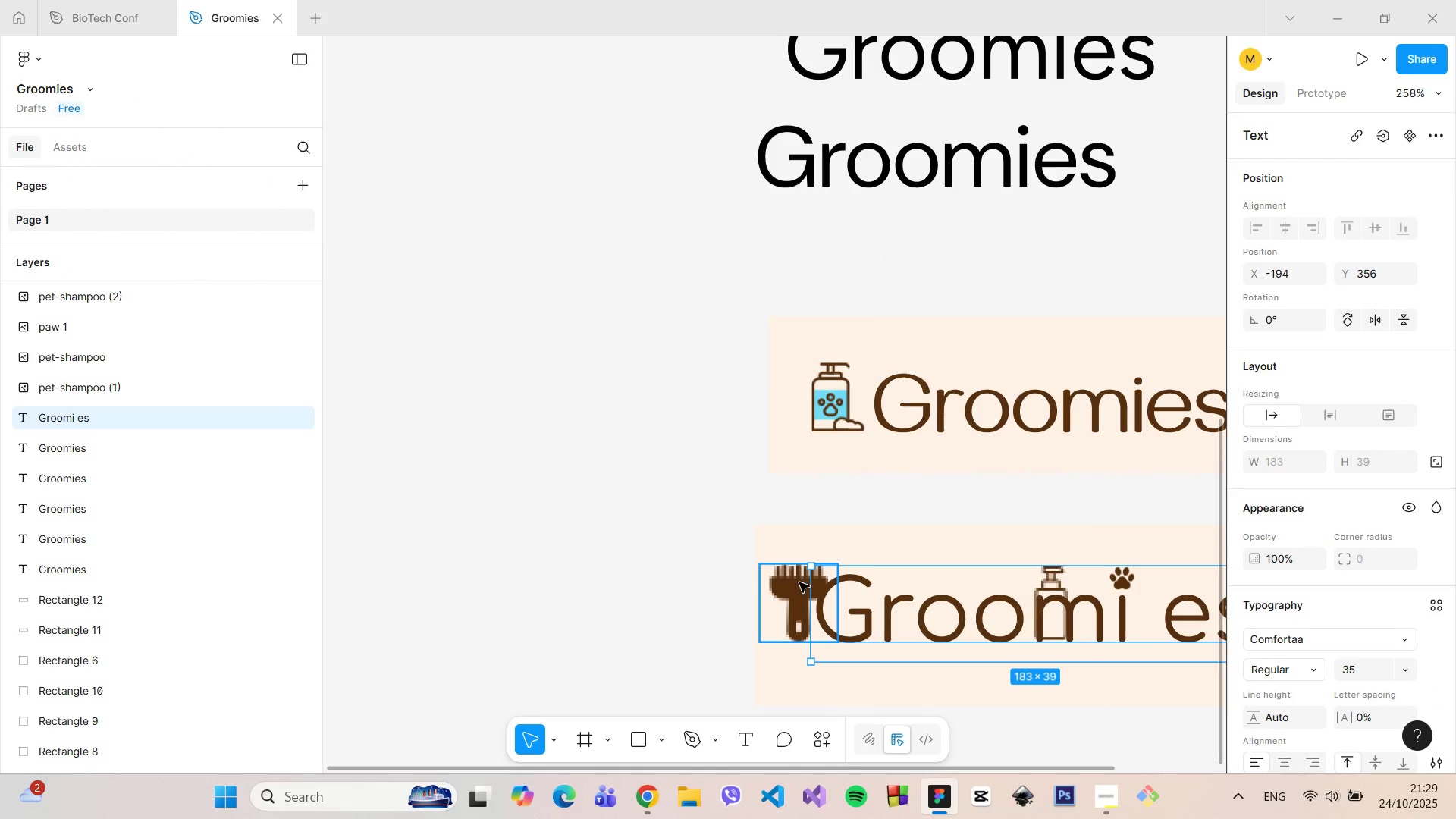 
left_click([799, 582])
 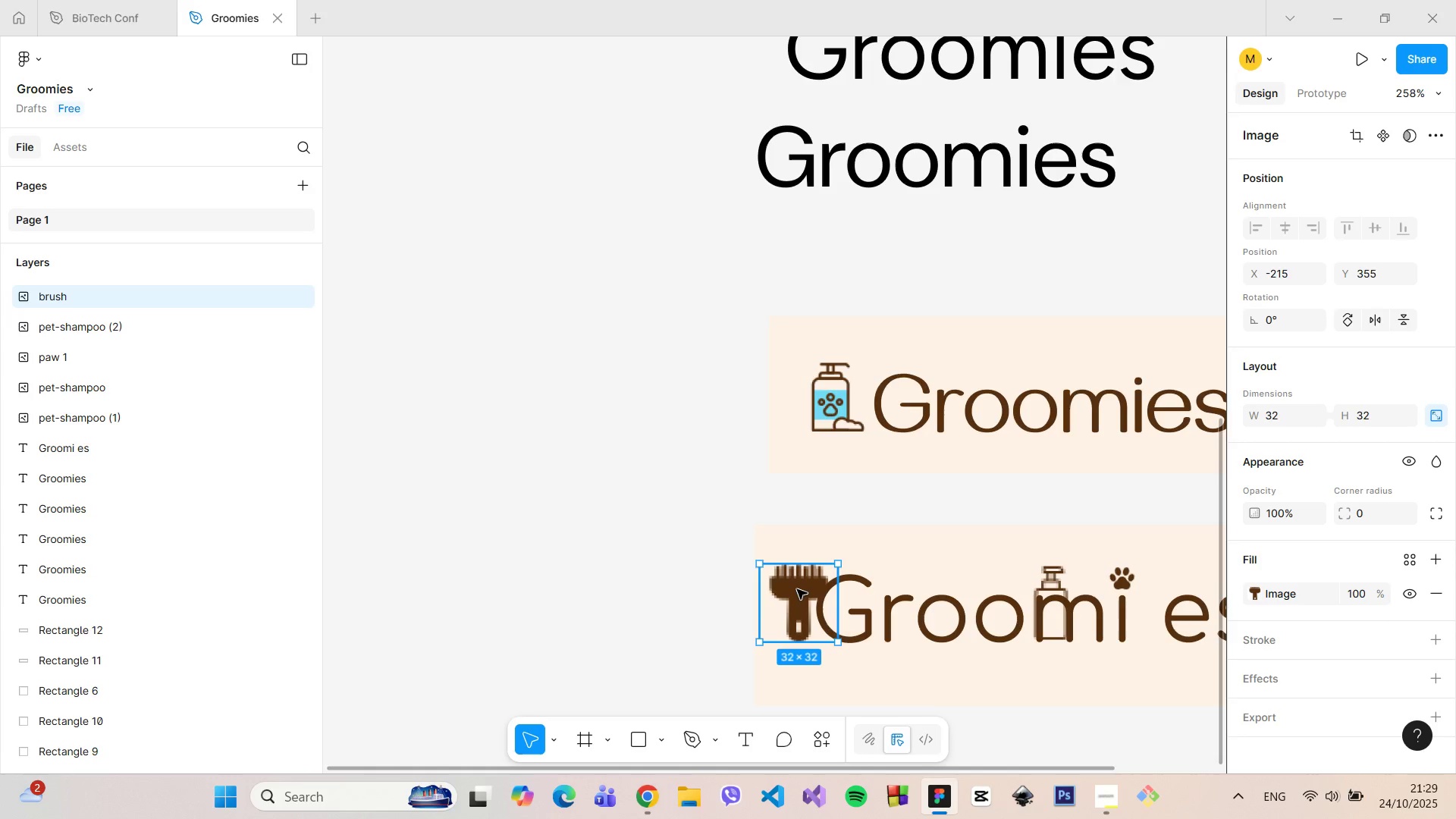 
left_click_drag(start_coordinate=[794, 586], to_coordinate=[1089, 604])
 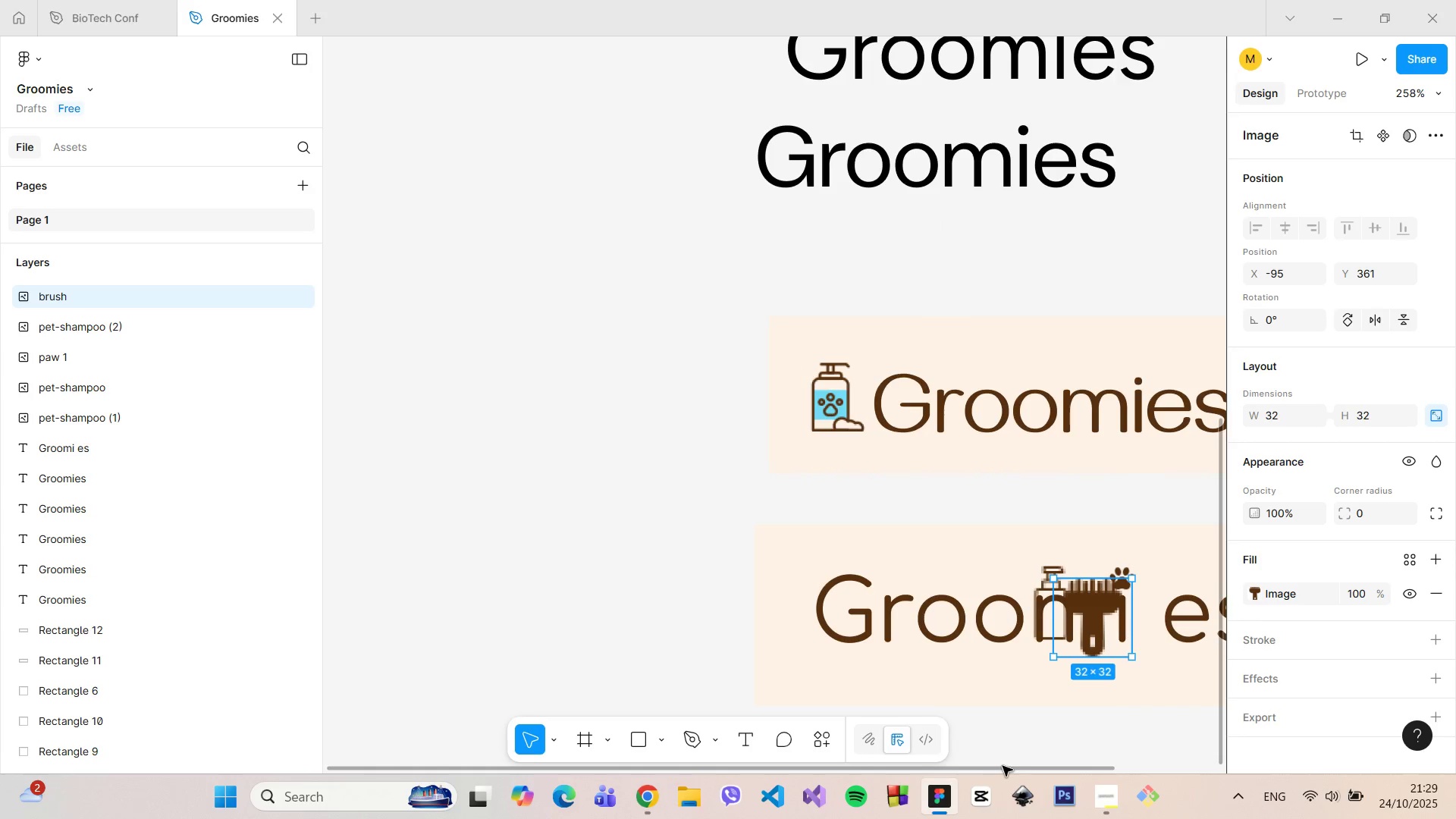 
left_click_drag(start_coordinate=[1009, 766], to_coordinate=[1121, 753])
 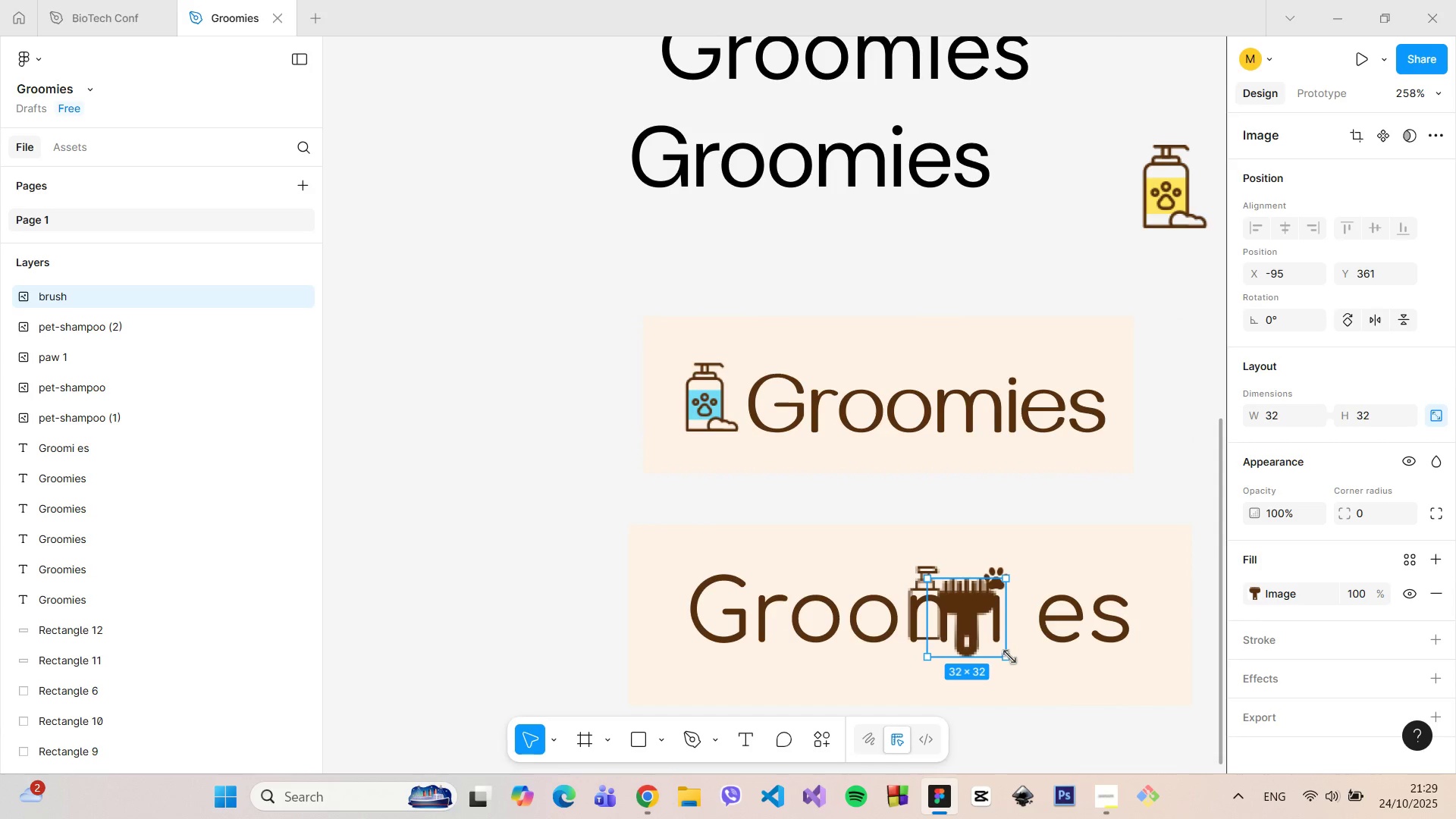 
left_click_drag(start_coordinate=[1009, 657], to_coordinate=[979, 632])
 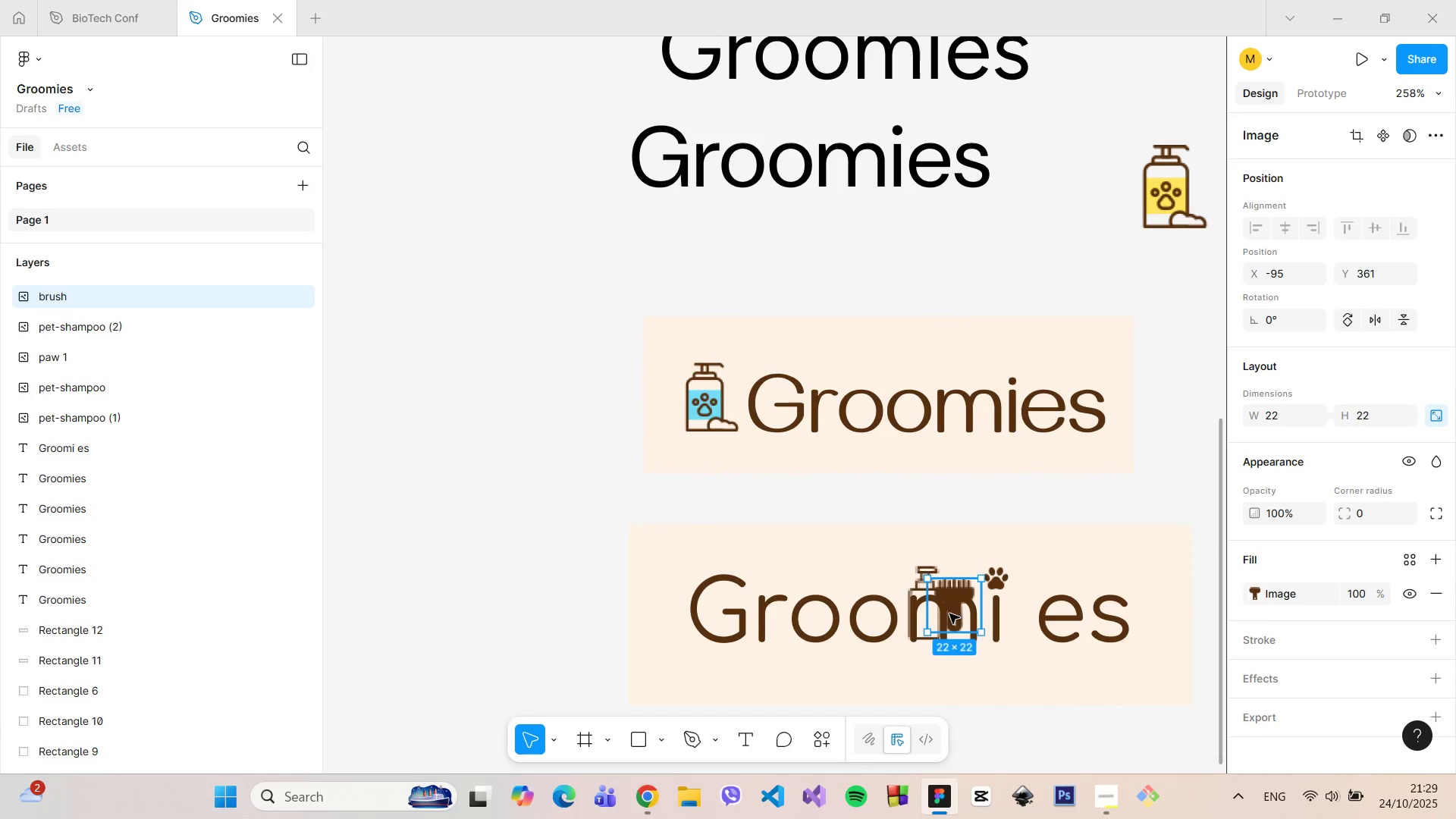 
left_click_drag(start_coordinate=[949, 613], to_coordinate=[994, 622])
 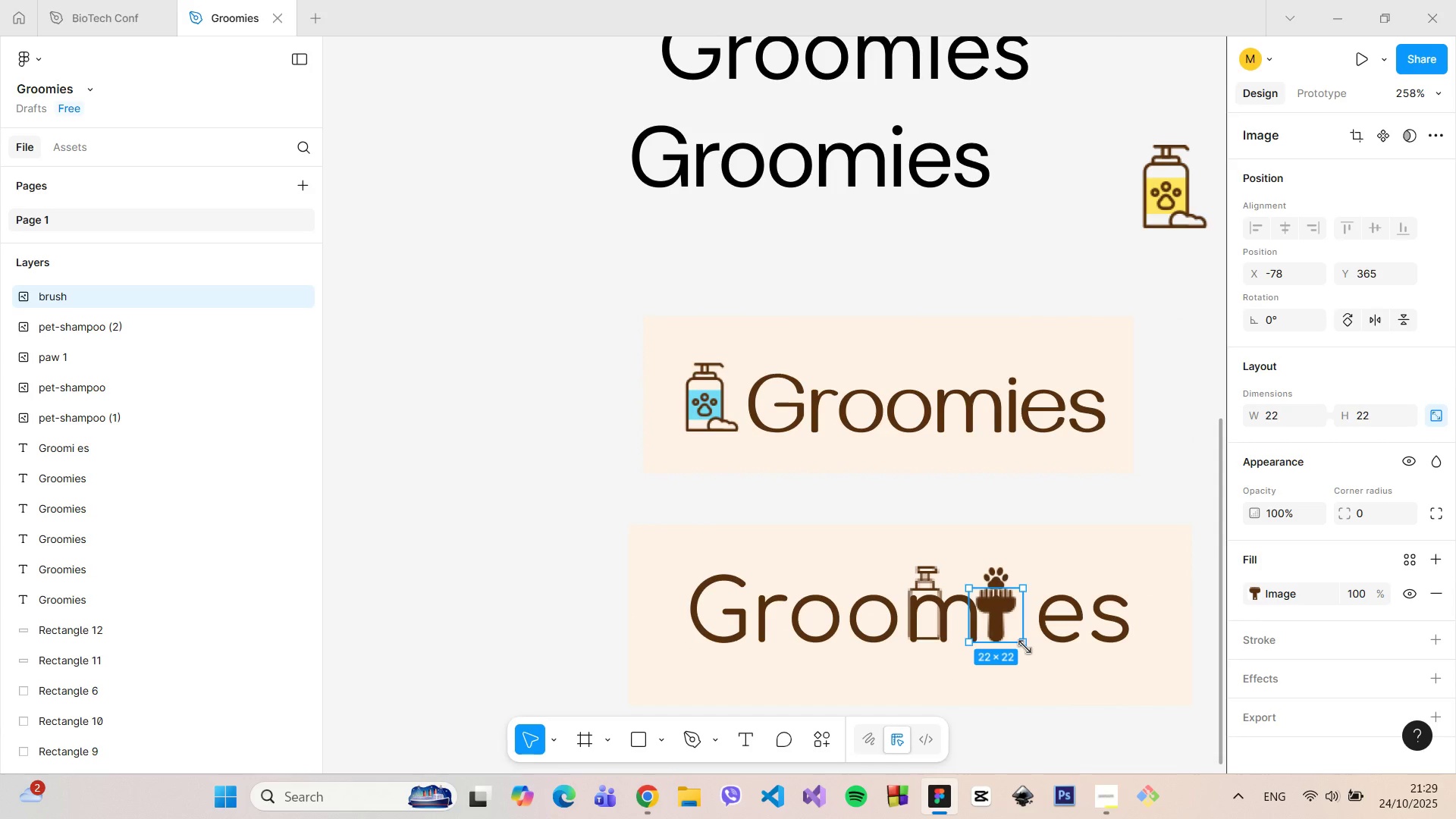 
left_click_drag(start_coordinate=[1025, 647], to_coordinate=[1010, 632])
 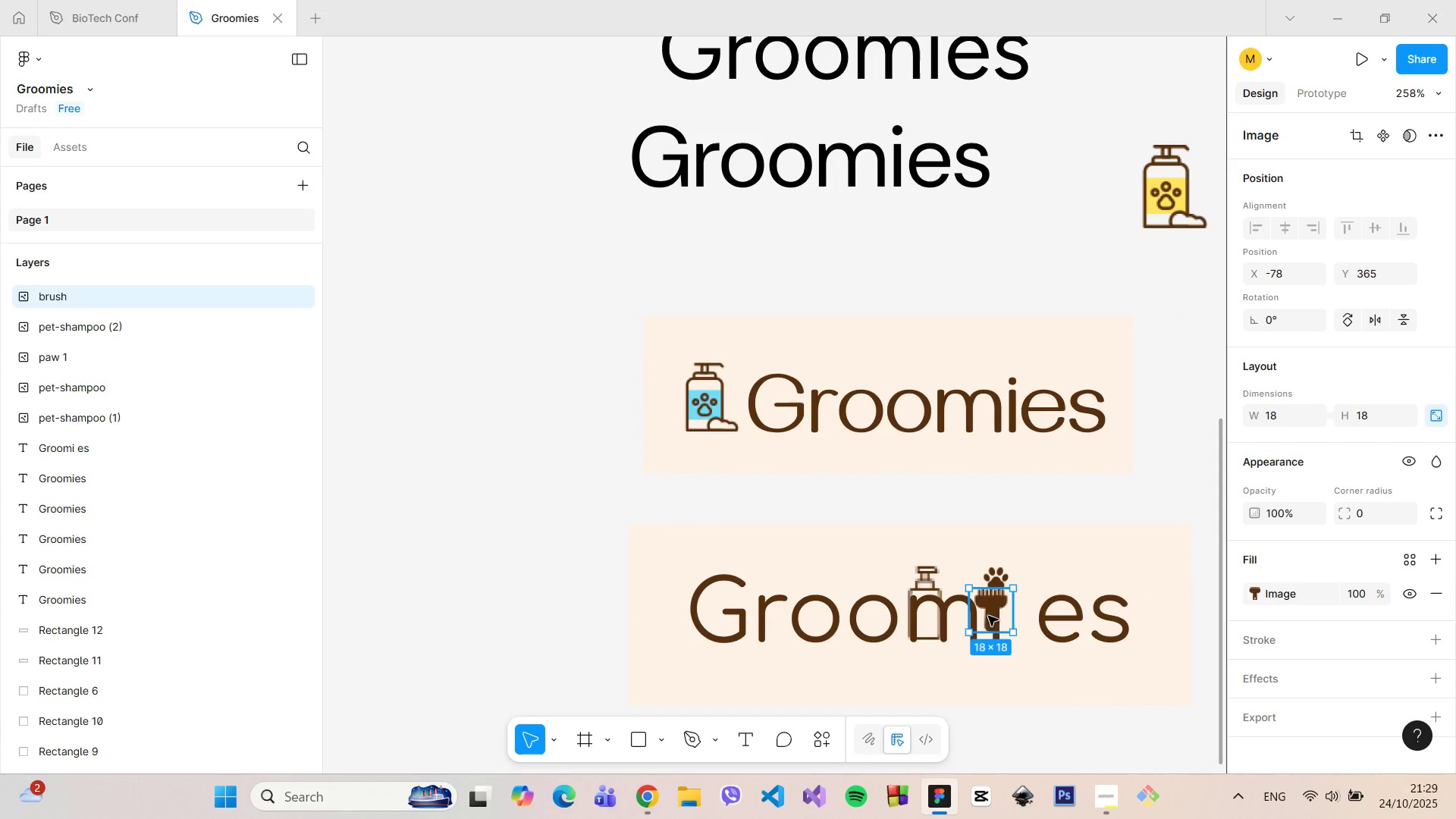 
left_click_drag(start_coordinate=[988, 616], to_coordinate=[996, 617])
 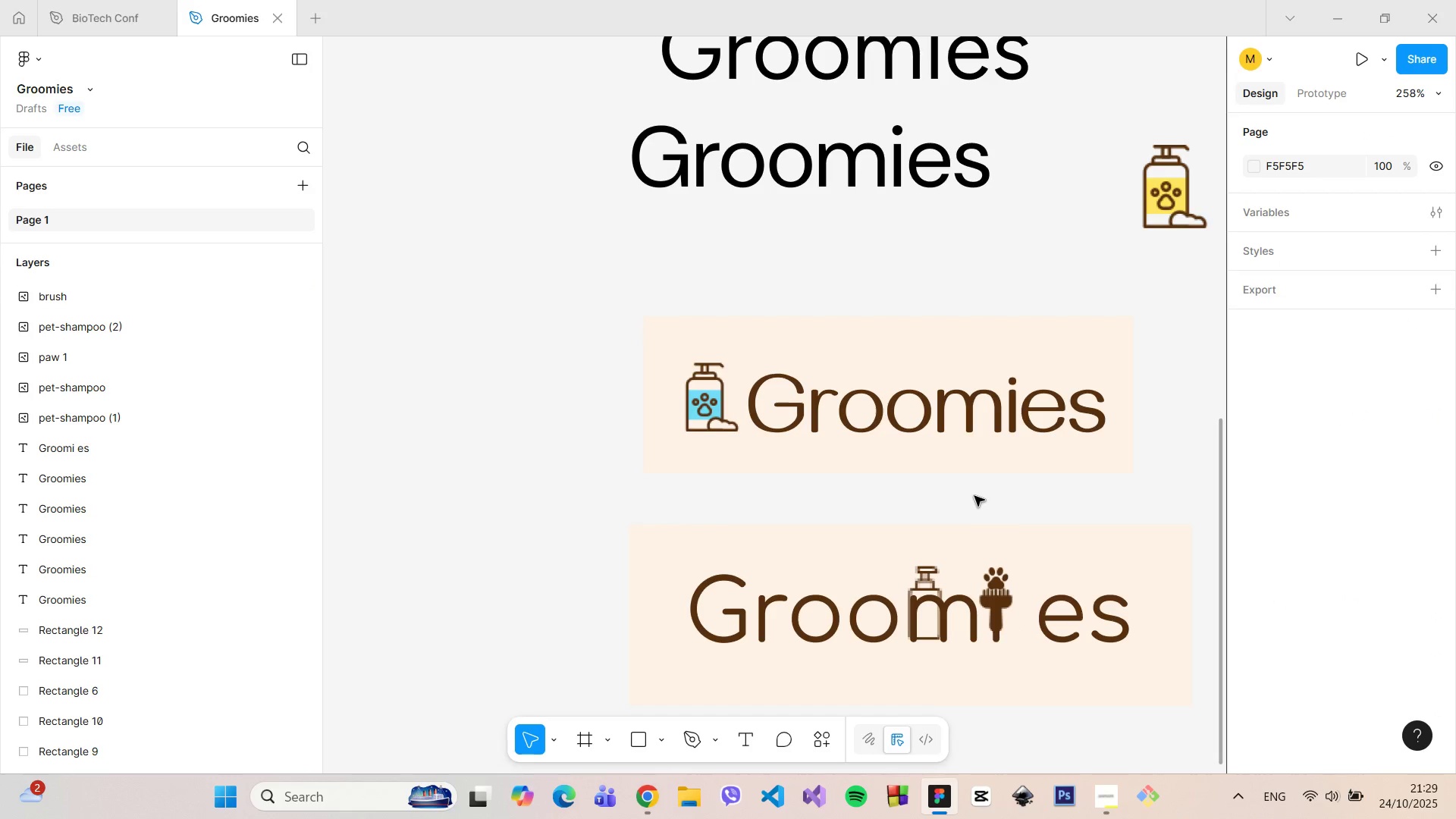 
hold_key(key=ControlLeft, duration=0.79)
scroll: coordinate [974, 505], scroll_direction: down, amount: 4.0
 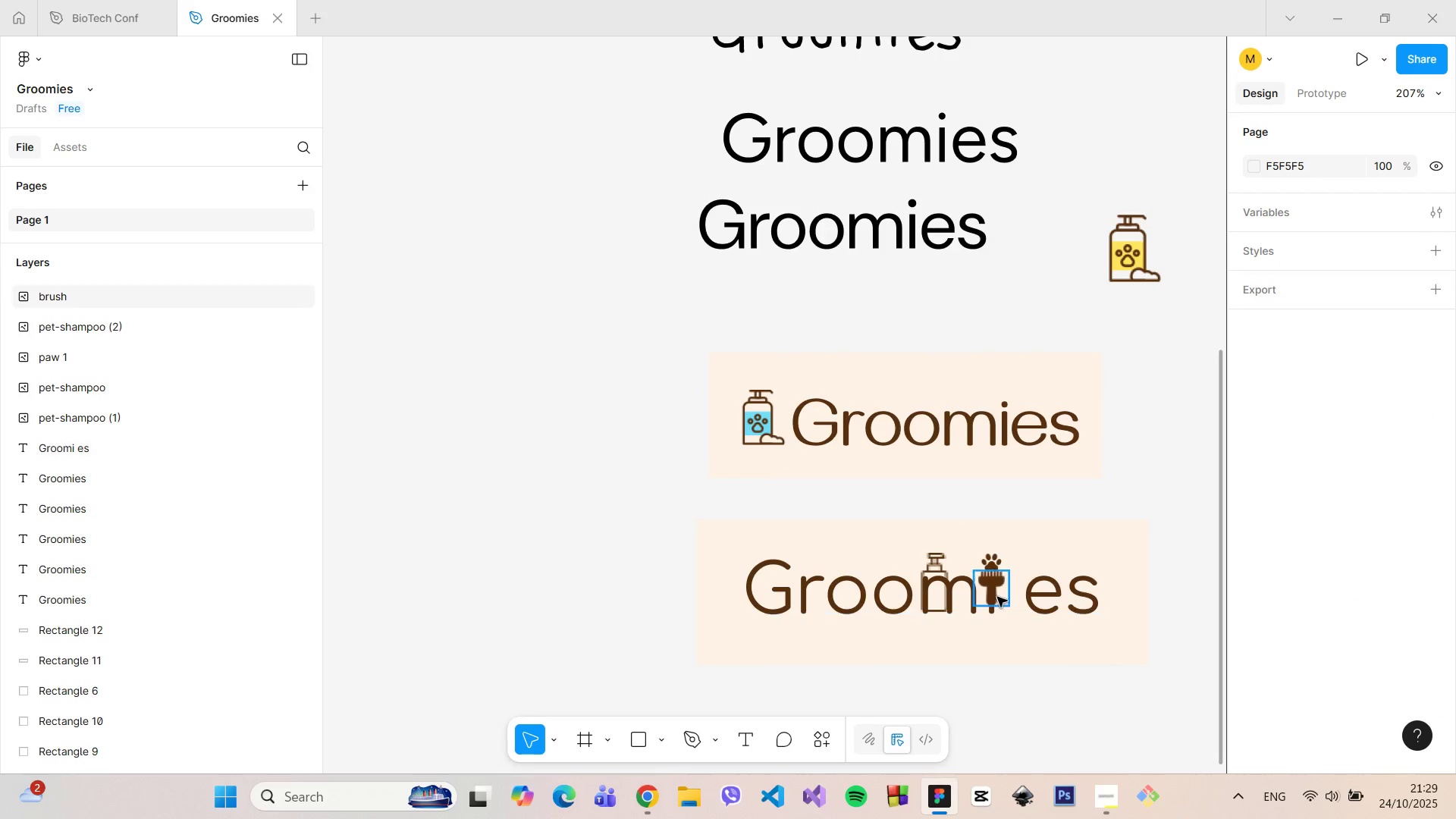 
left_click([997, 595])
 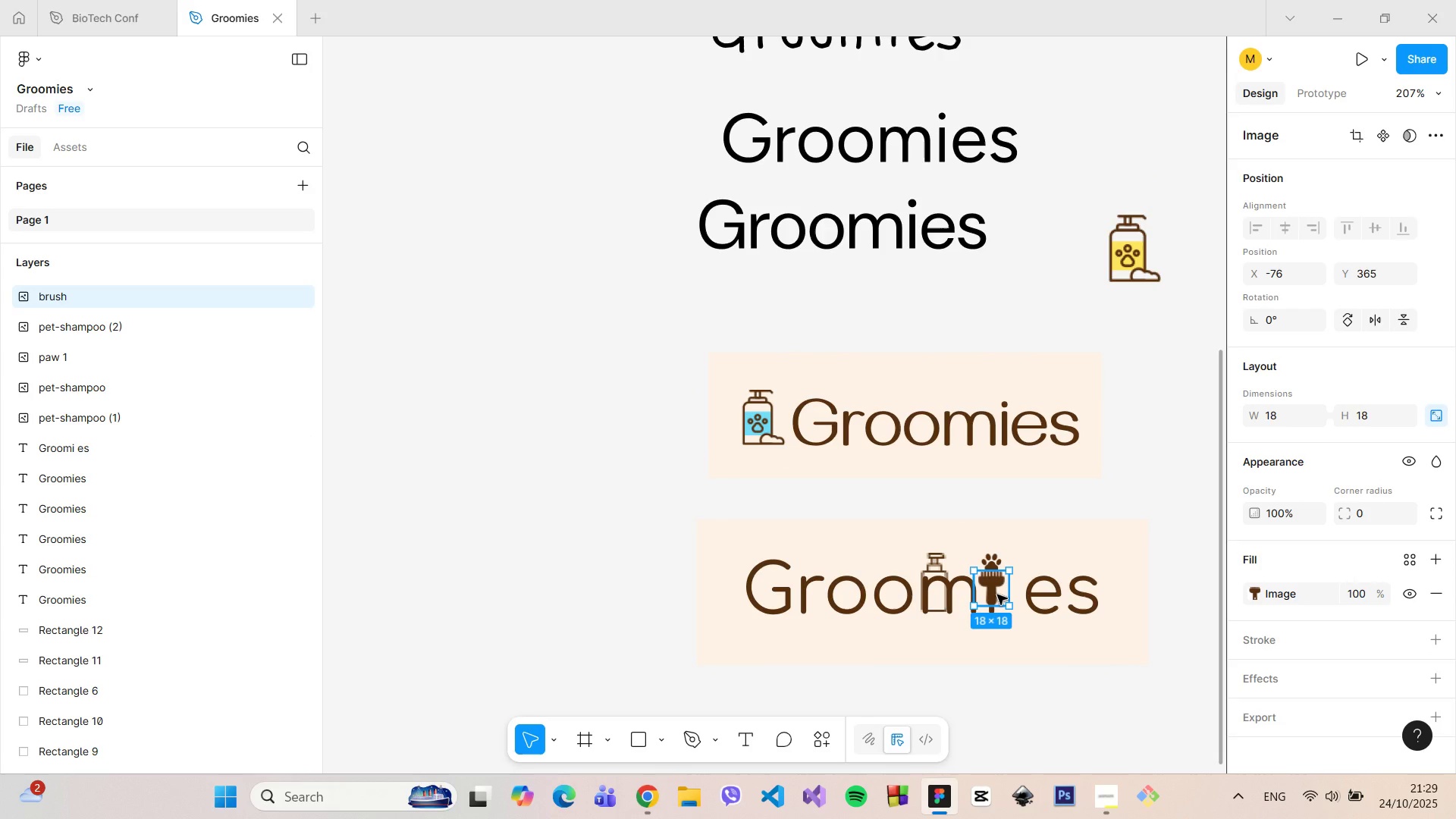 
key(Backspace)
 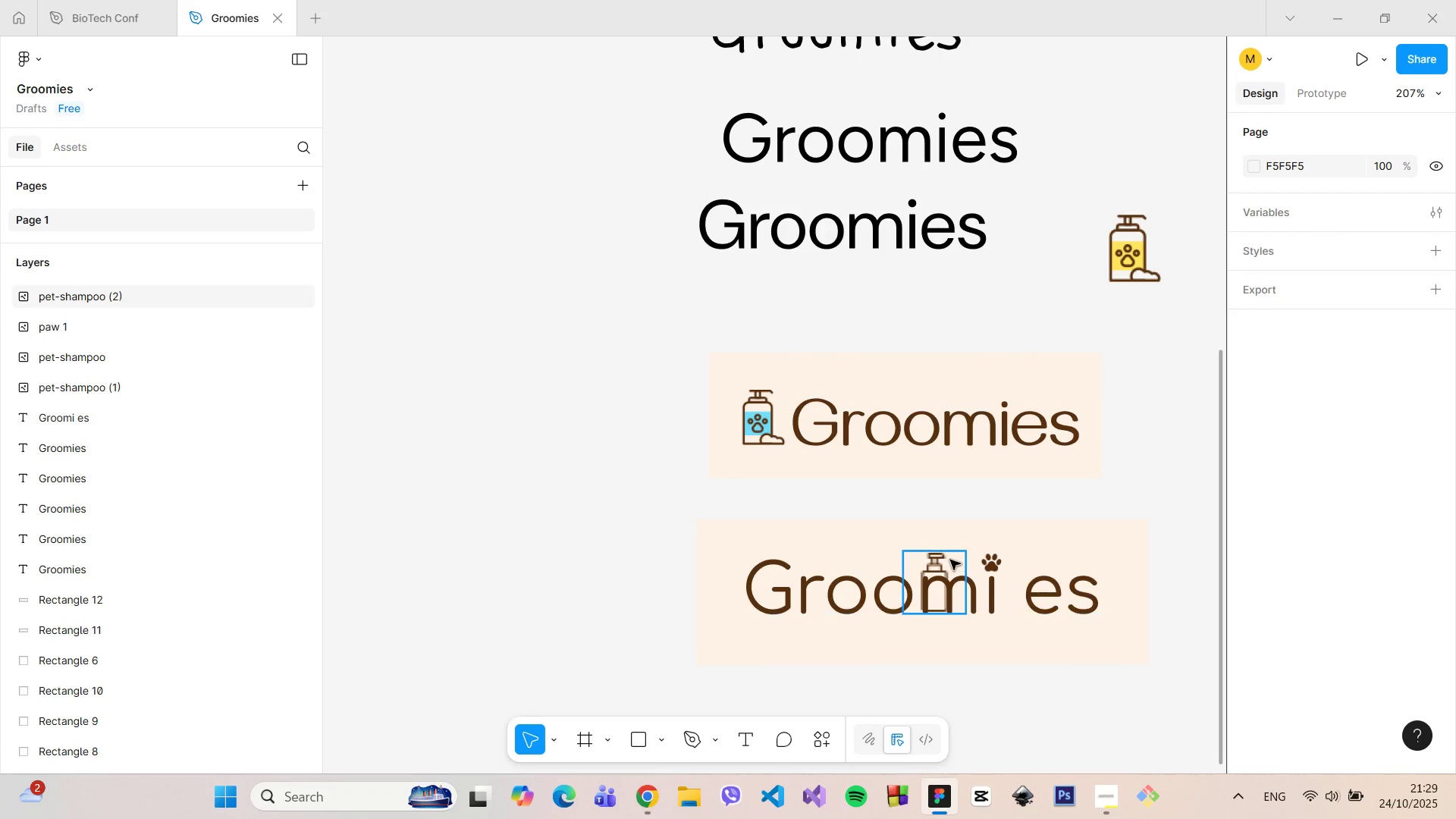 
left_click([942, 557])
 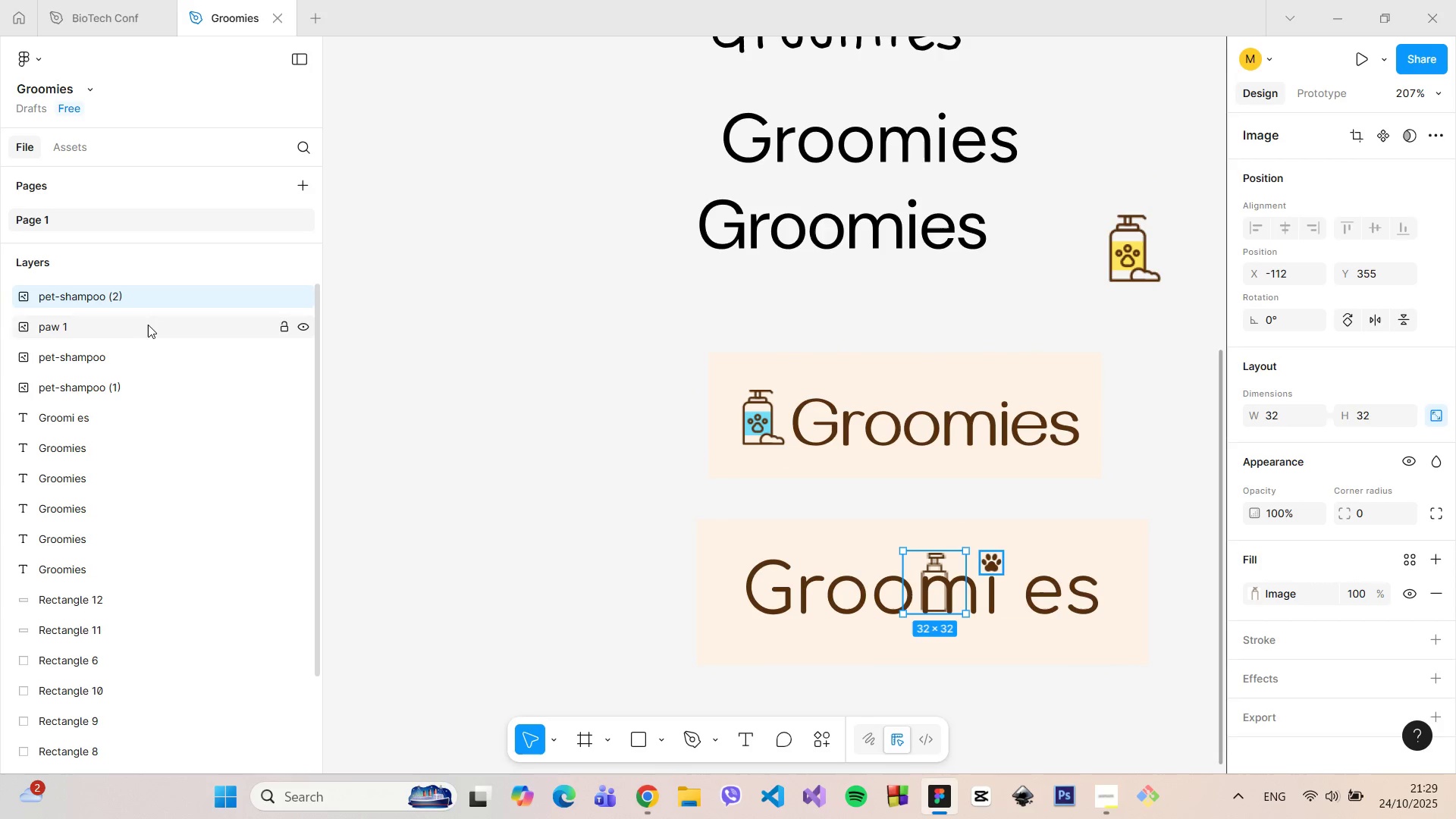 
scroll: coordinate [147, 325], scroll_direction: up, amount: 4.0
 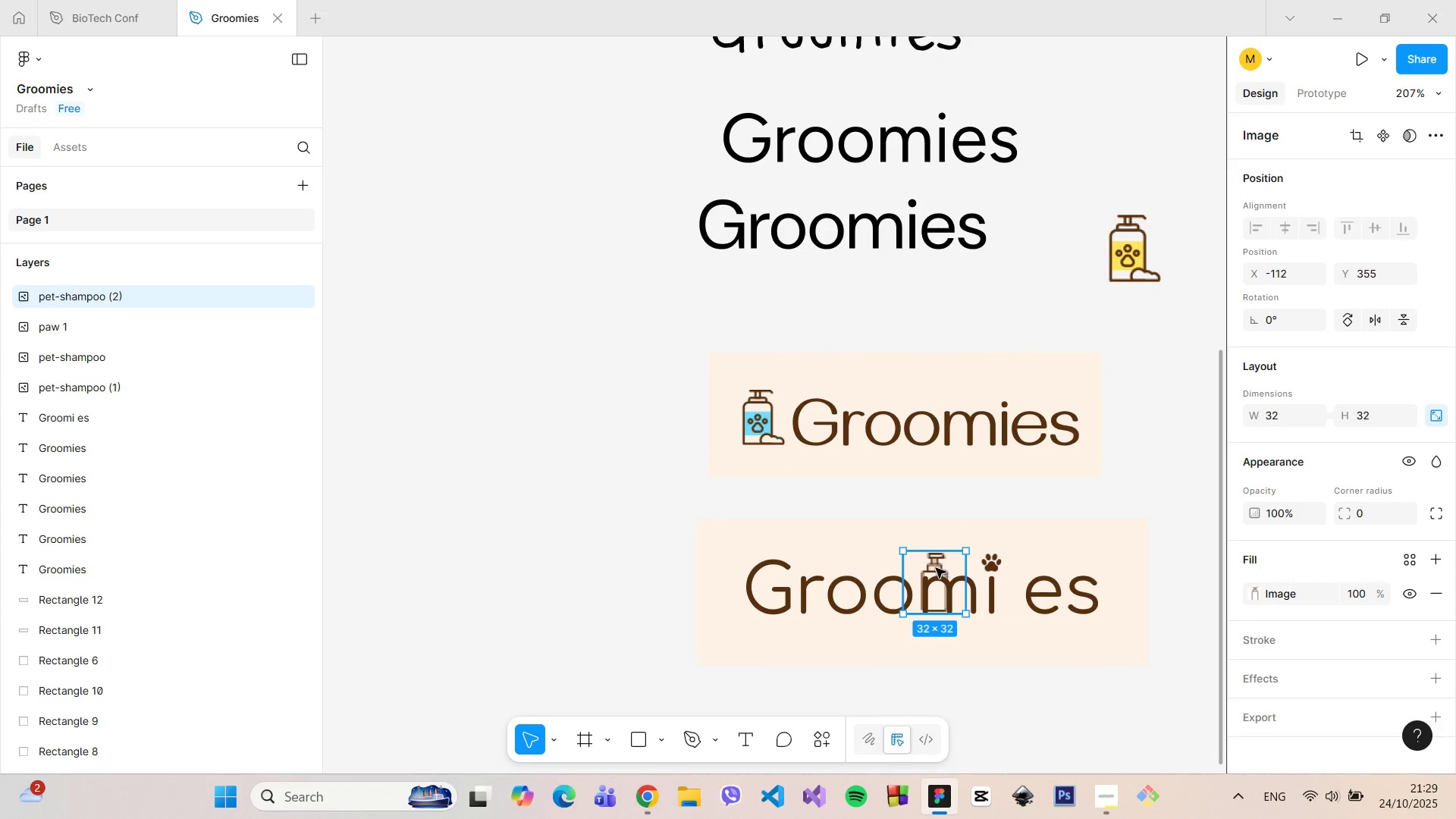 
left_click_drag(start_coordinate=[935, 568], to_coordinate=[996, 595])
 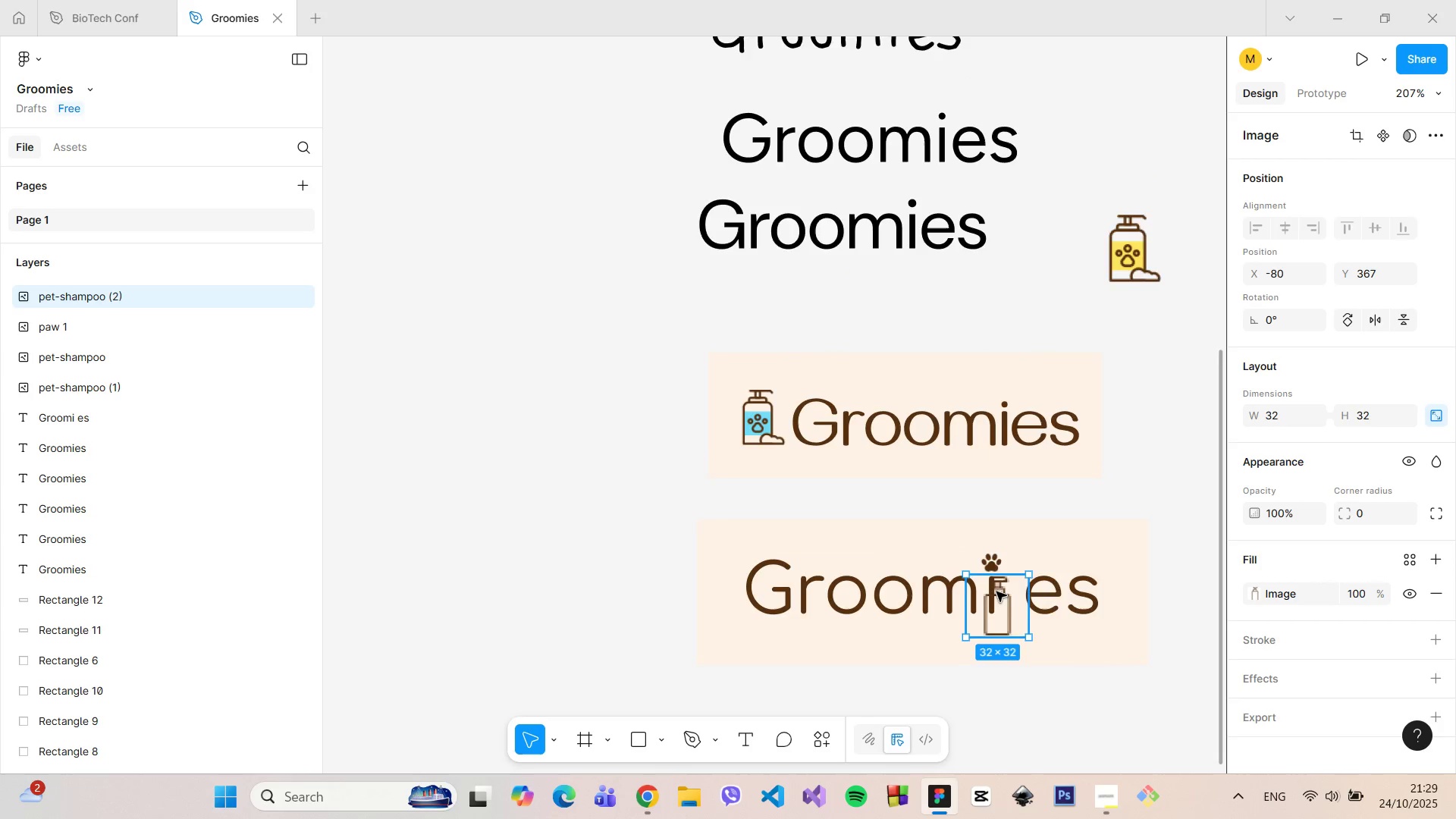 
hold_key(key=ControlLeft, duration=0.68)
scroll: coordinate [997, 592], scroll_direction: up, amount: 10.0
 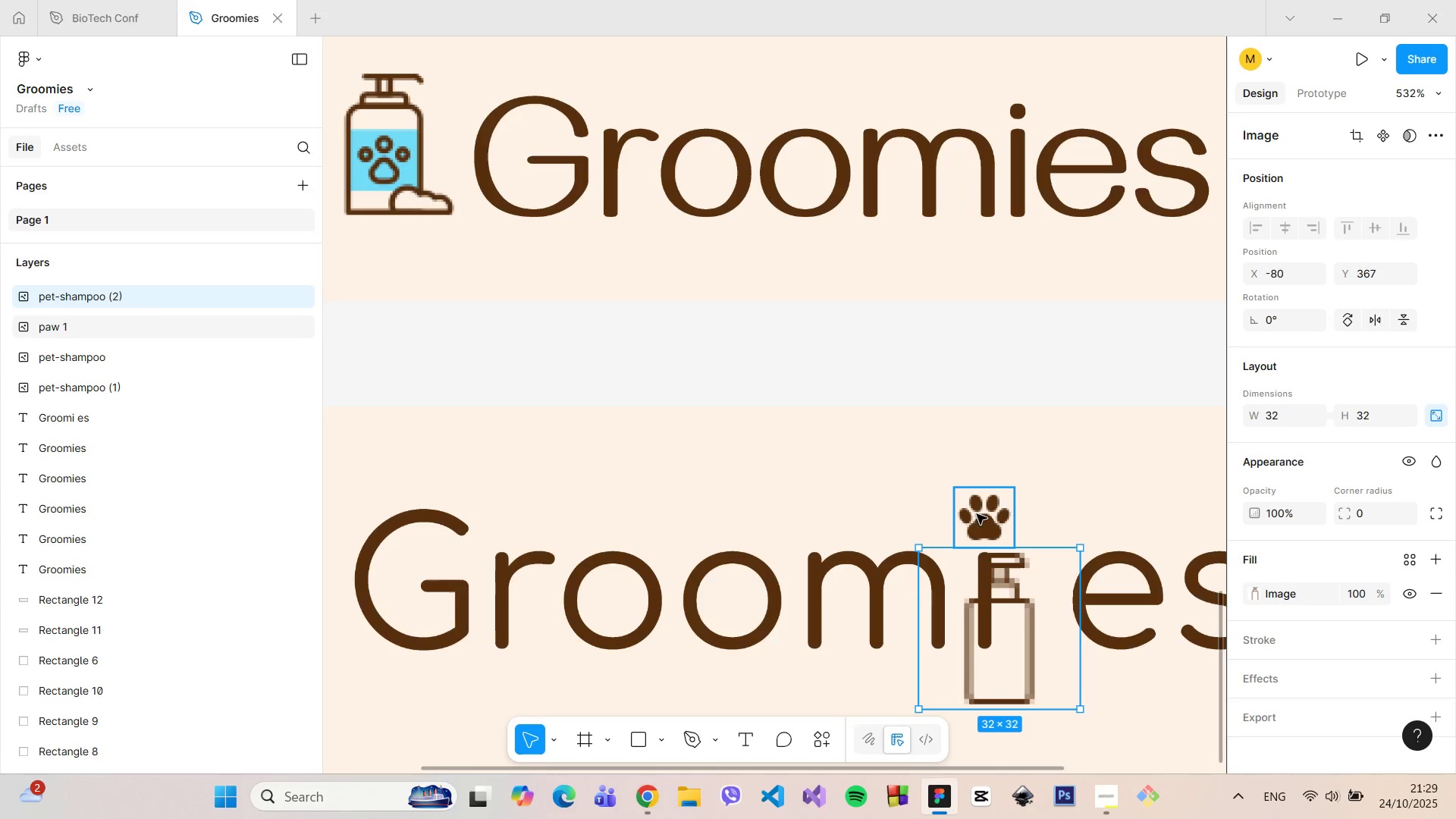 
left_click([977, 514])
 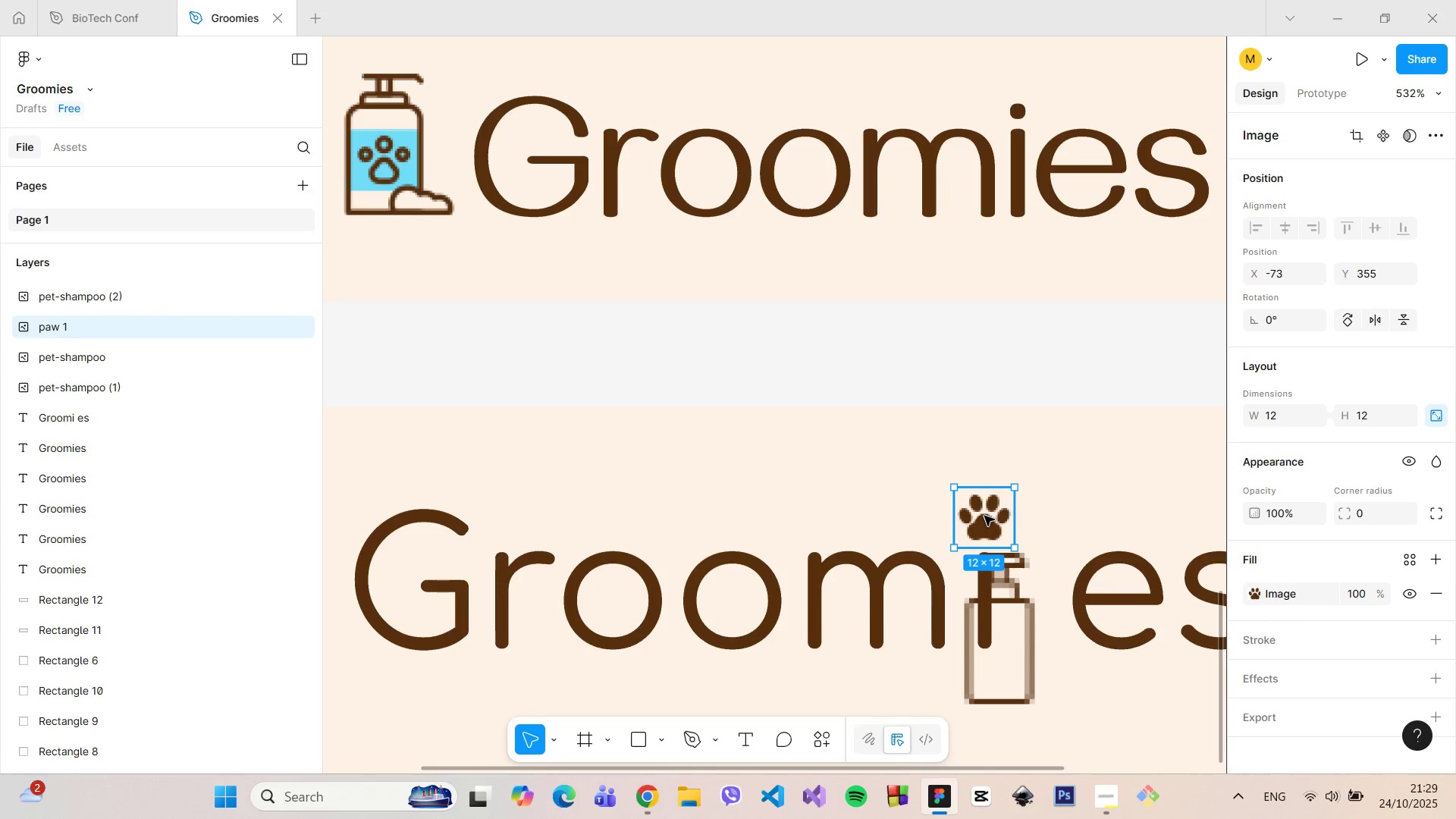 
left_click_drag(start_coordinate=[984, 516], to_coordinate=[985, 451])
 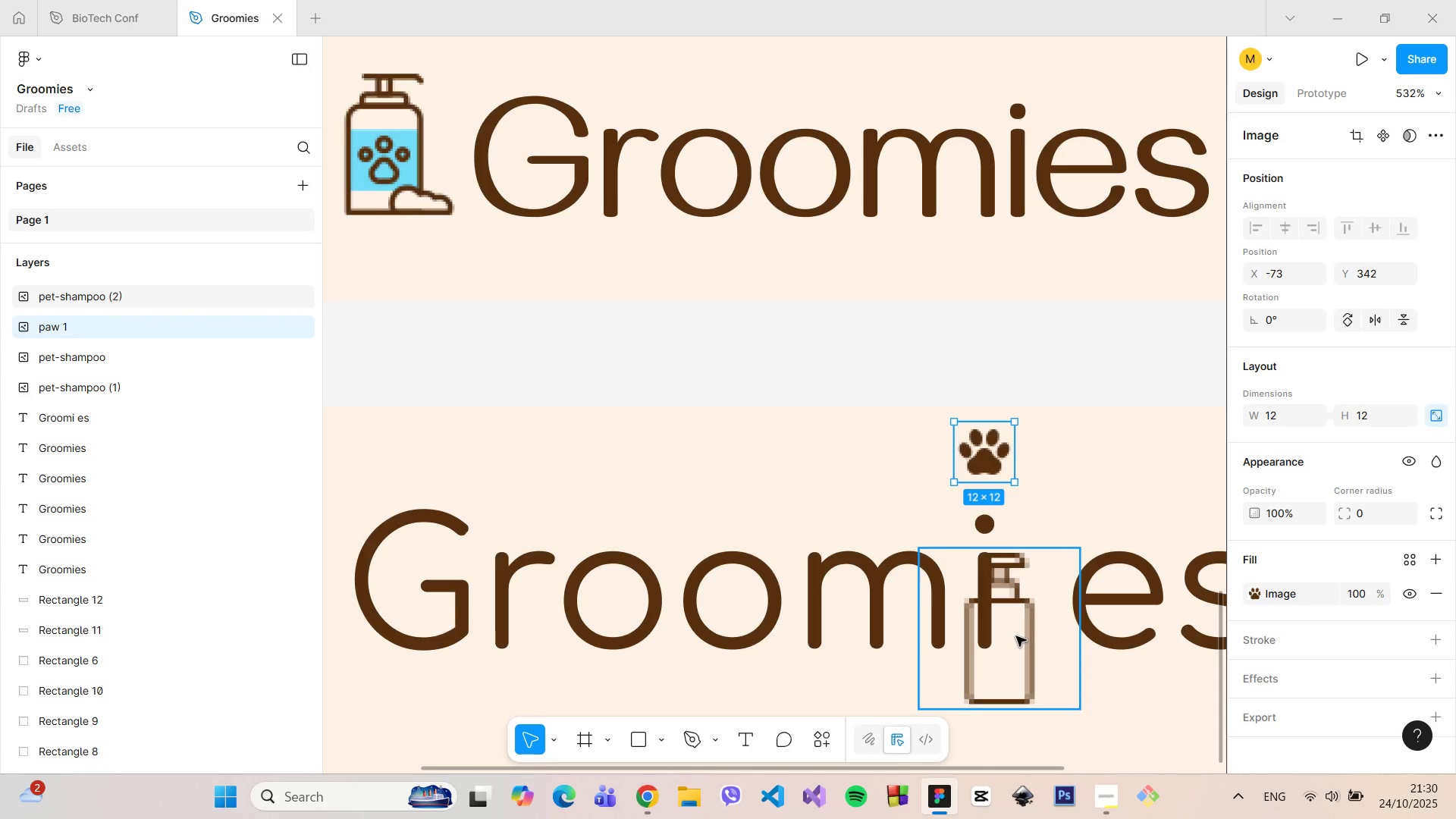 
left_click_drag(start_coordinate=[1016, 637], to_coordinate=[788, 474])
 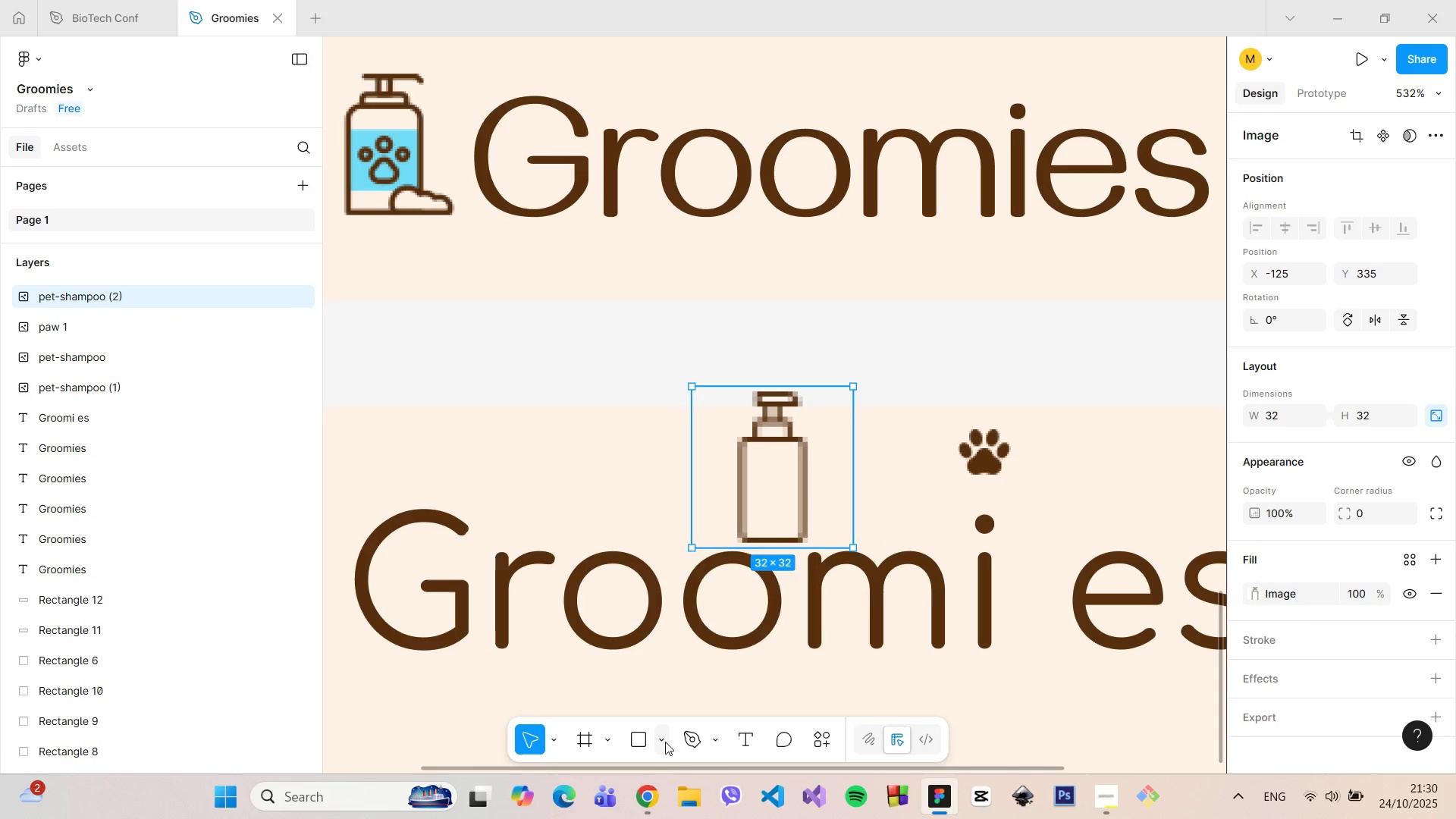 
left_click([665, 742])
 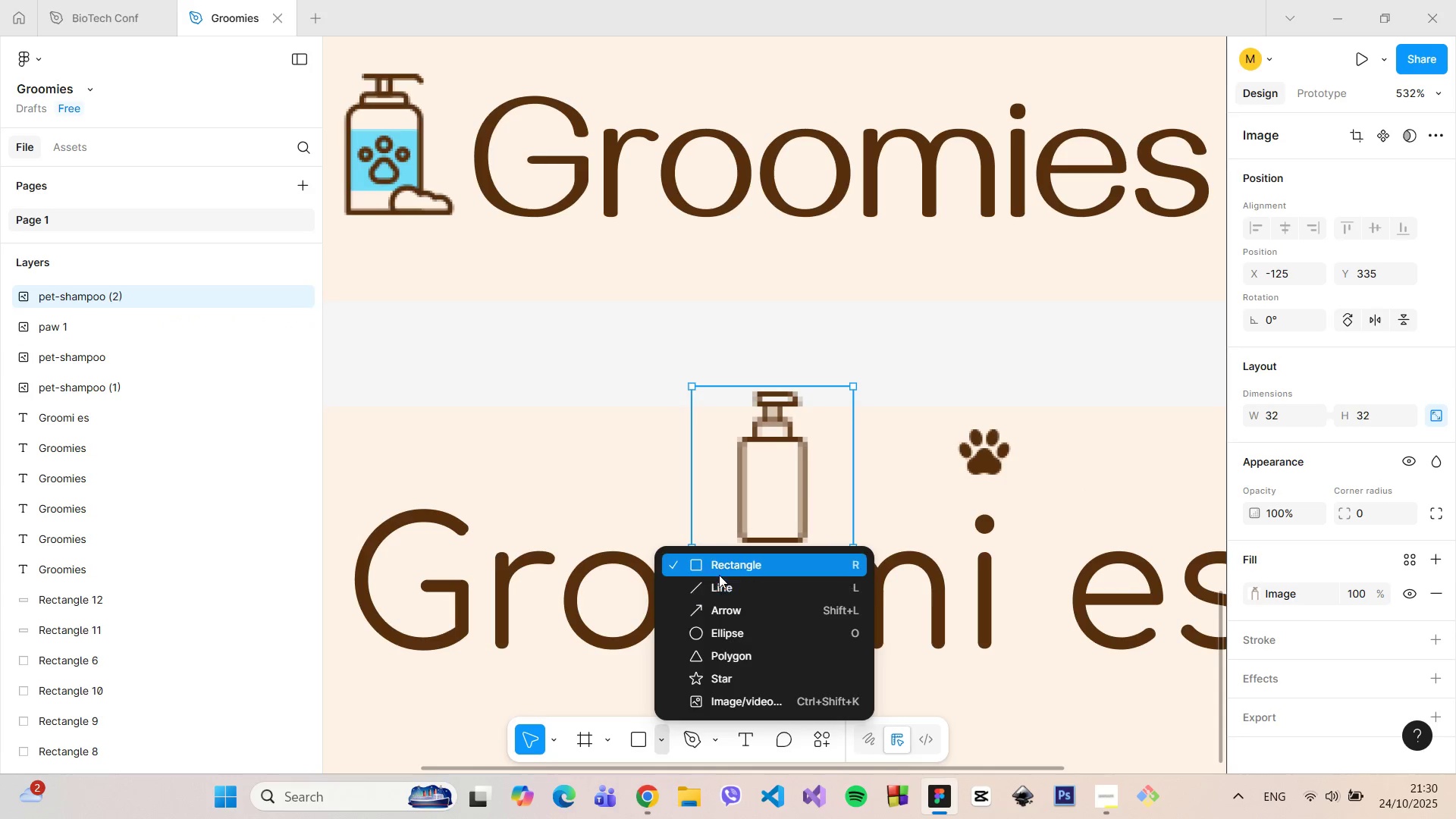 
left_click([719, 575])
 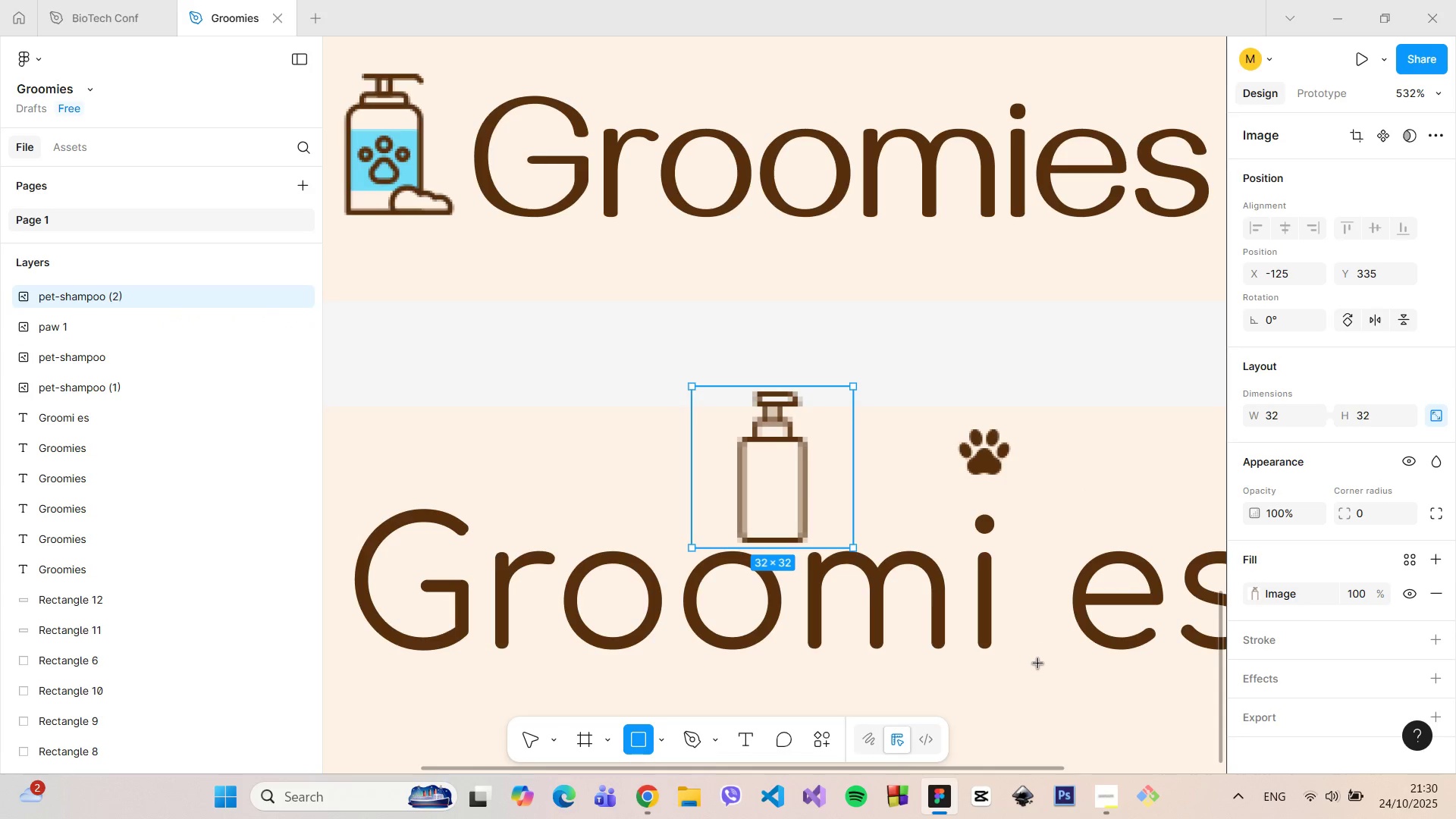 
left_click_drag(start_coordinate=[1037, 665], to_coordinate=[966, 501])
 